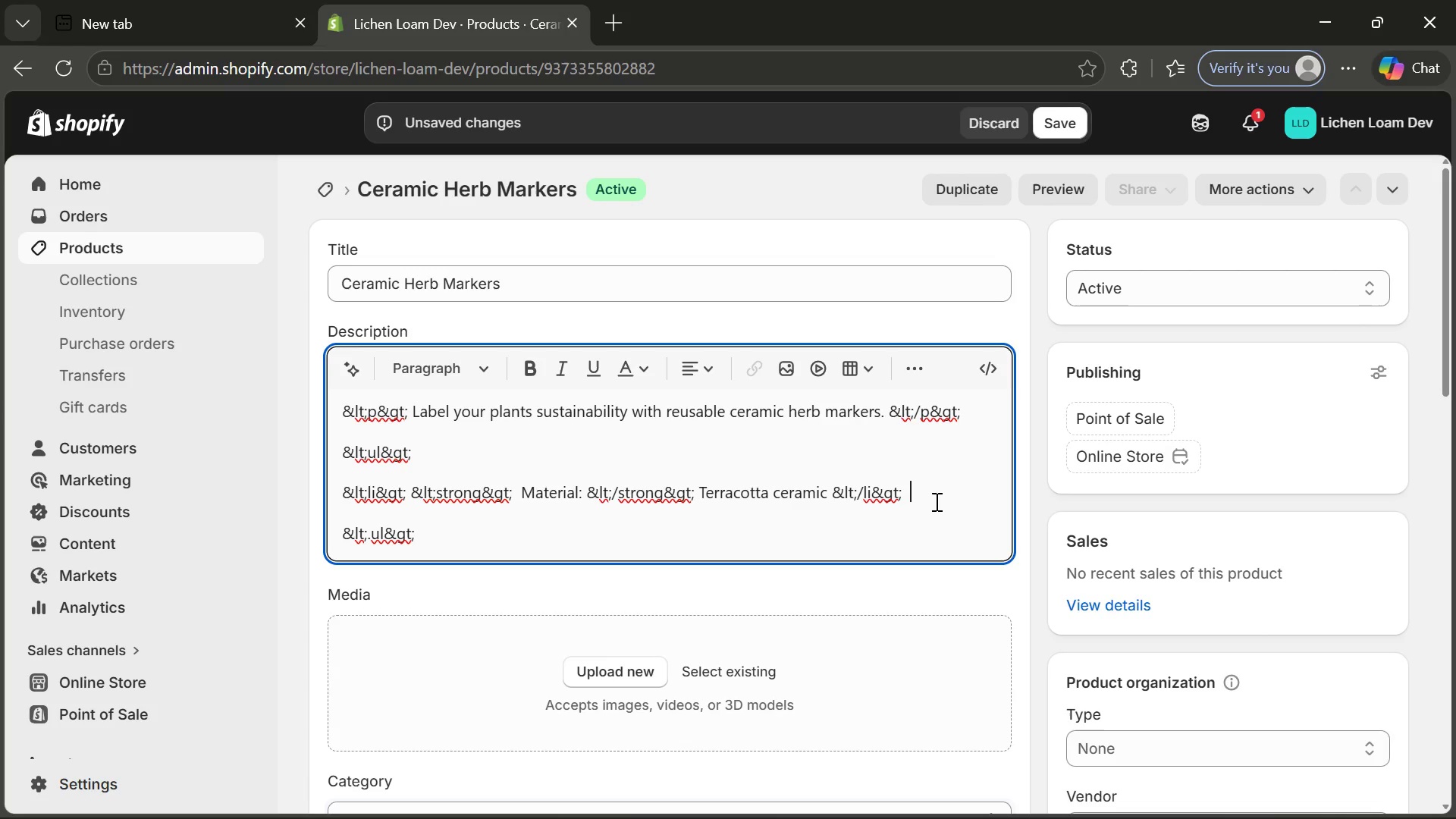 
key(Enter)
 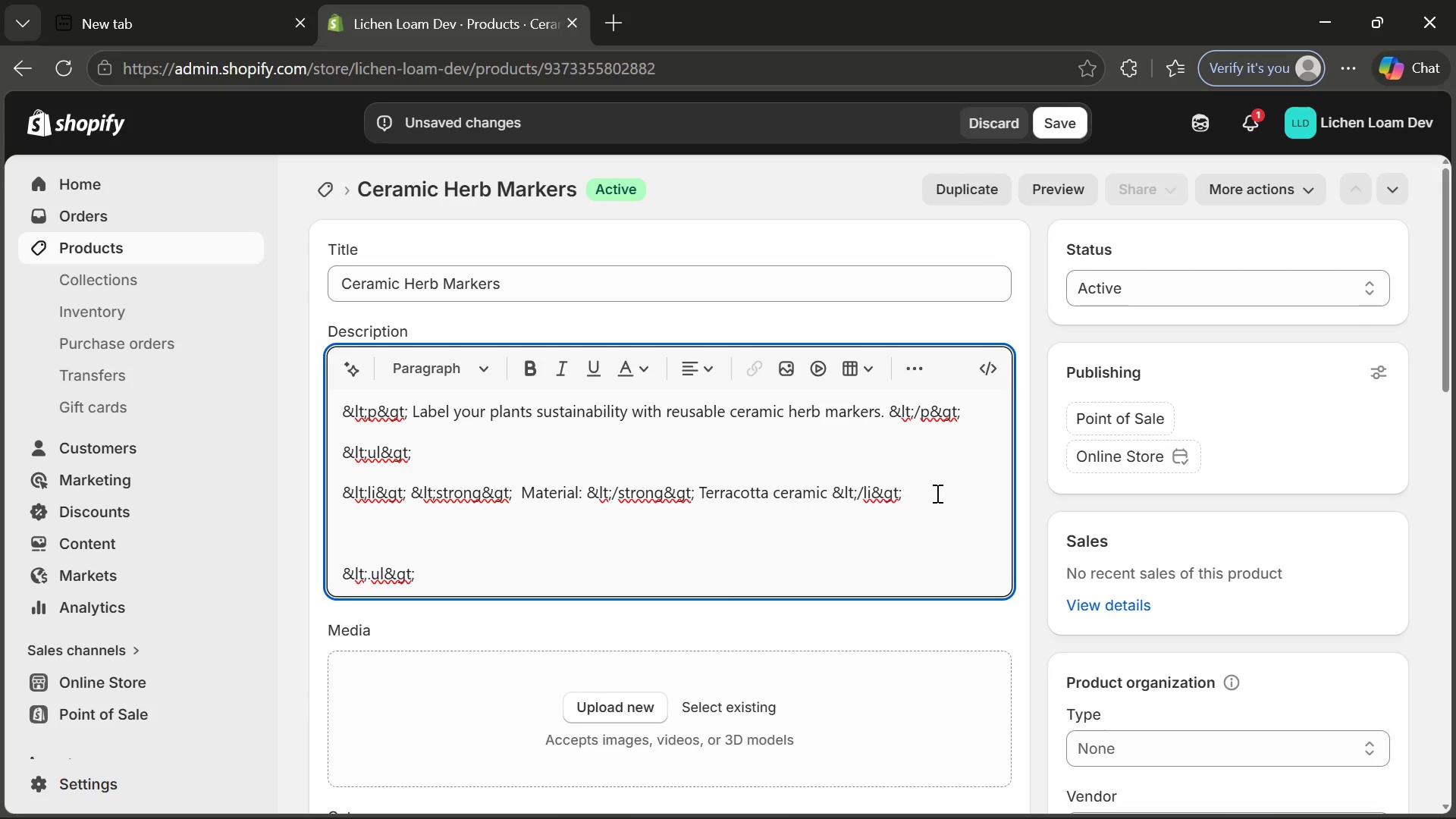 
left_click_drag(start_coordinate=[936, 493], to_coordinate=[321, 488])
 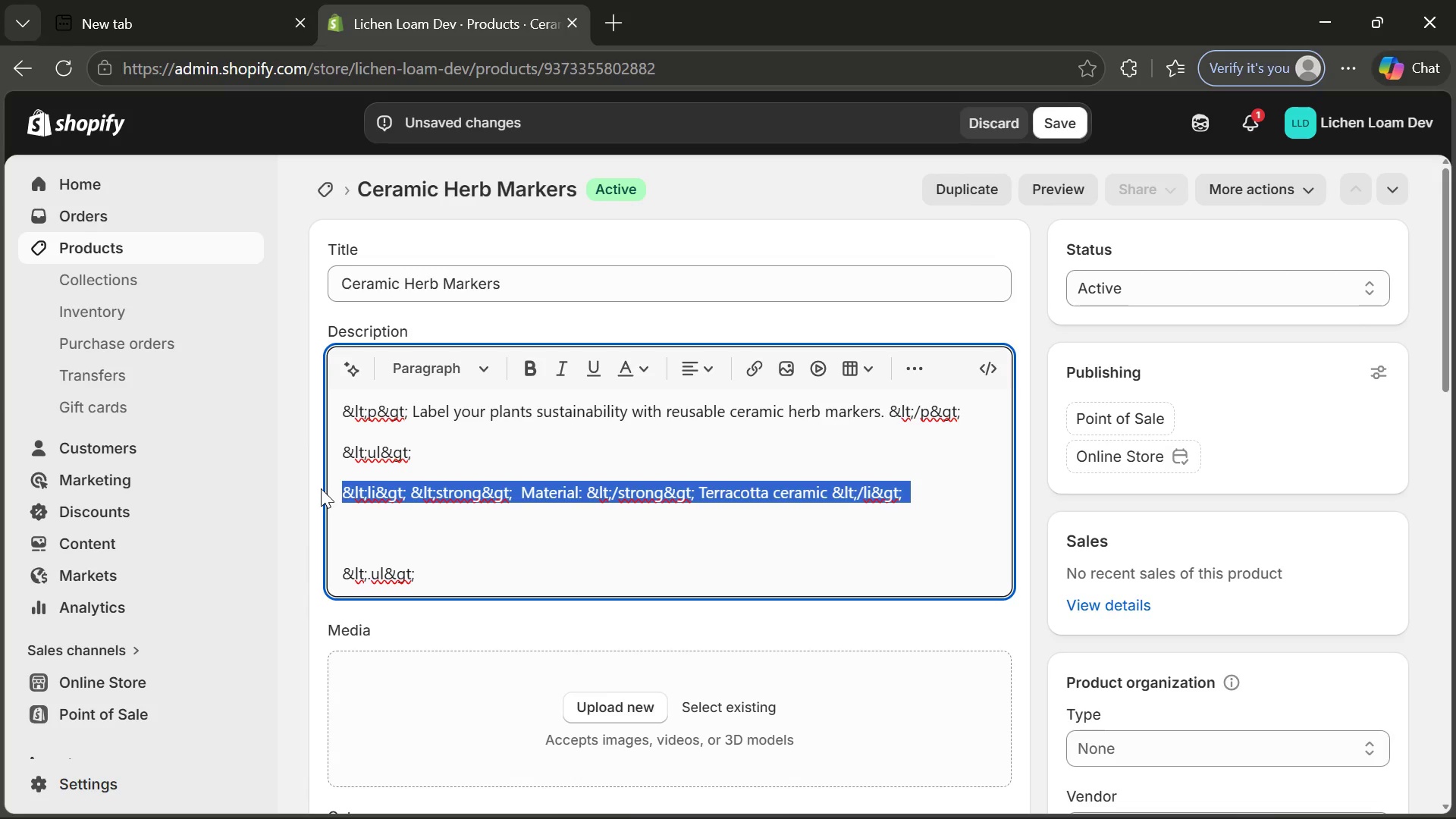 
key(Control+ControlLeft)
 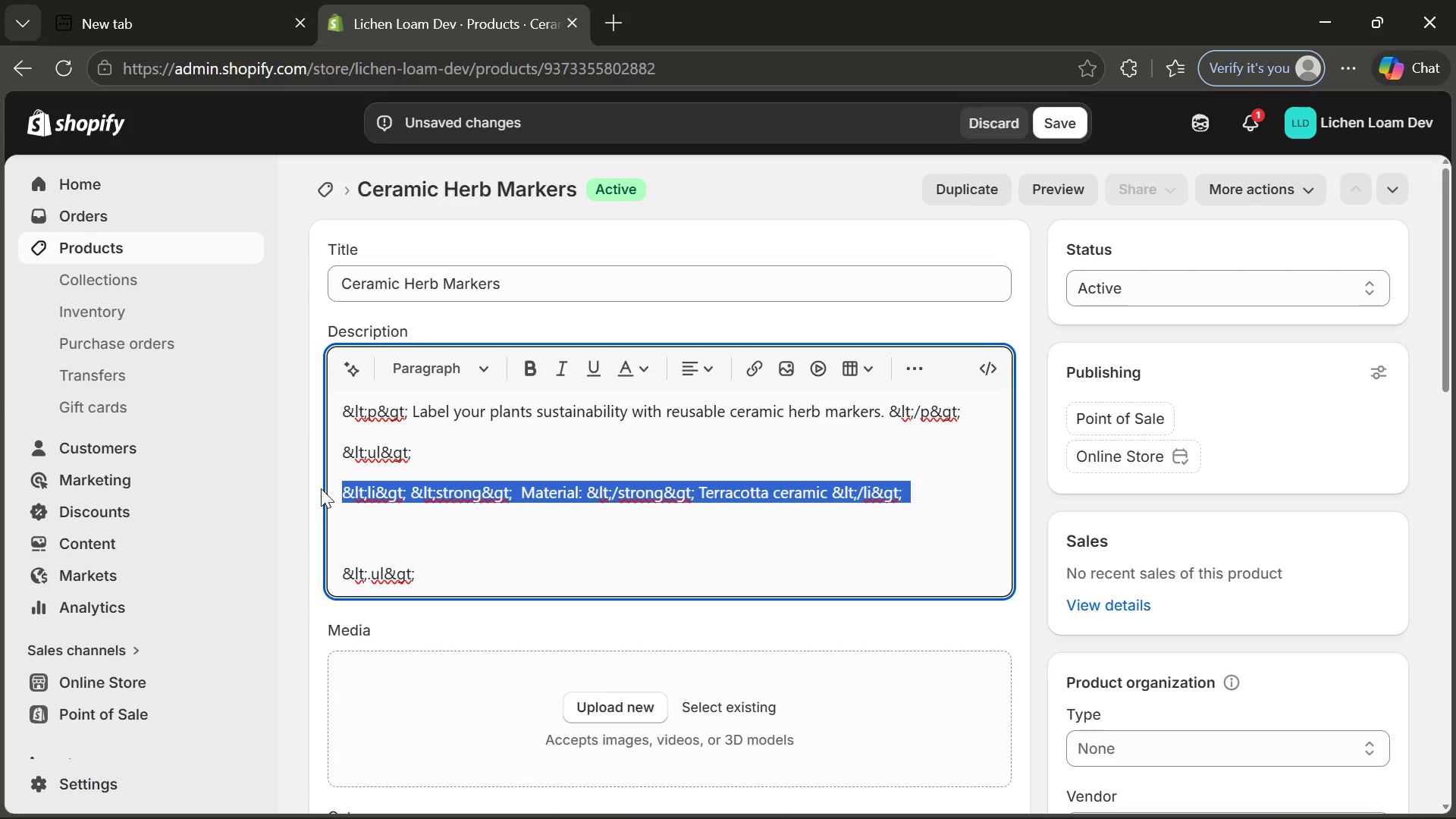 
key(Control+C)
 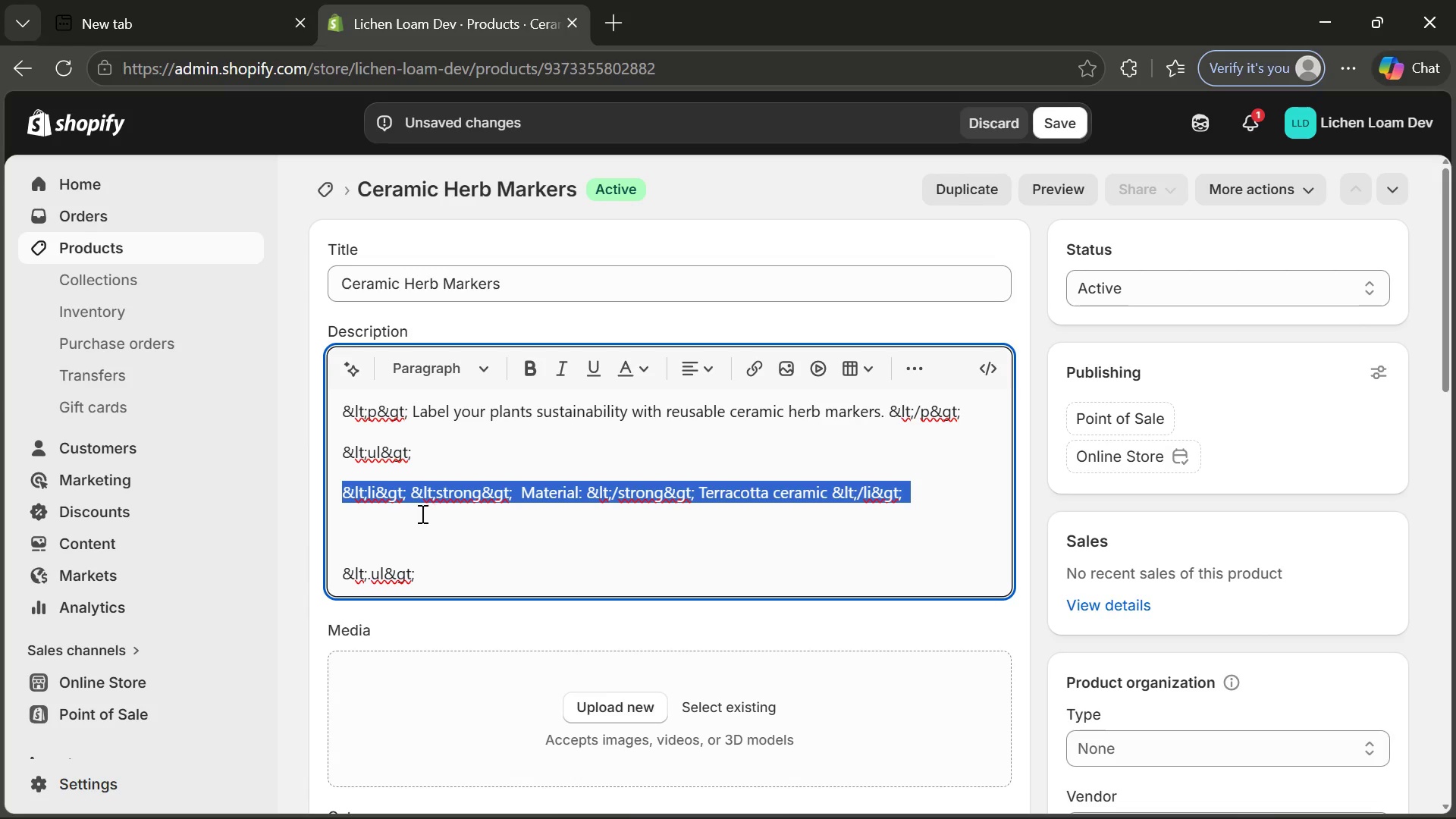 
left_click([421, 513])
 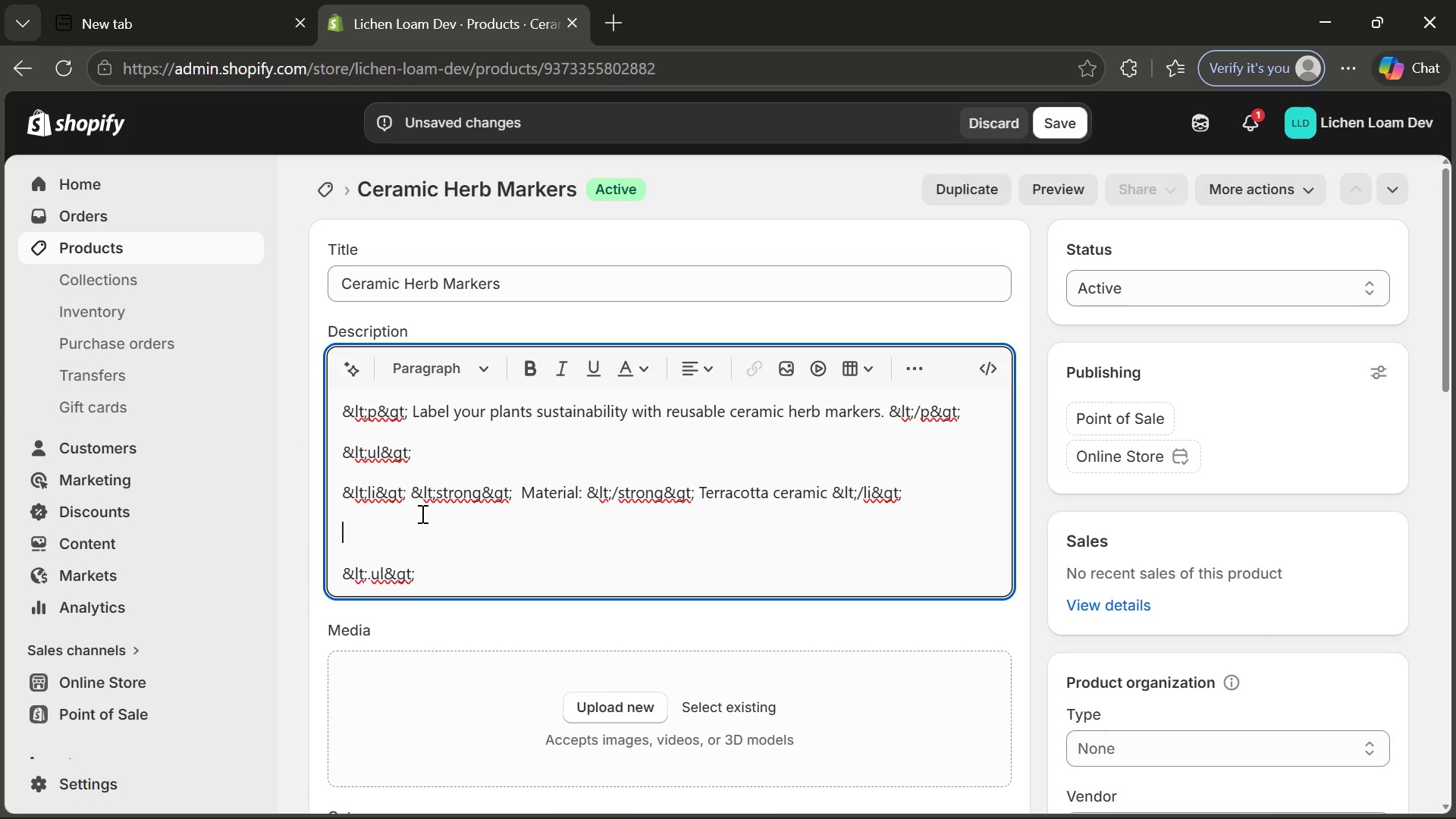 
key(Control+V)
 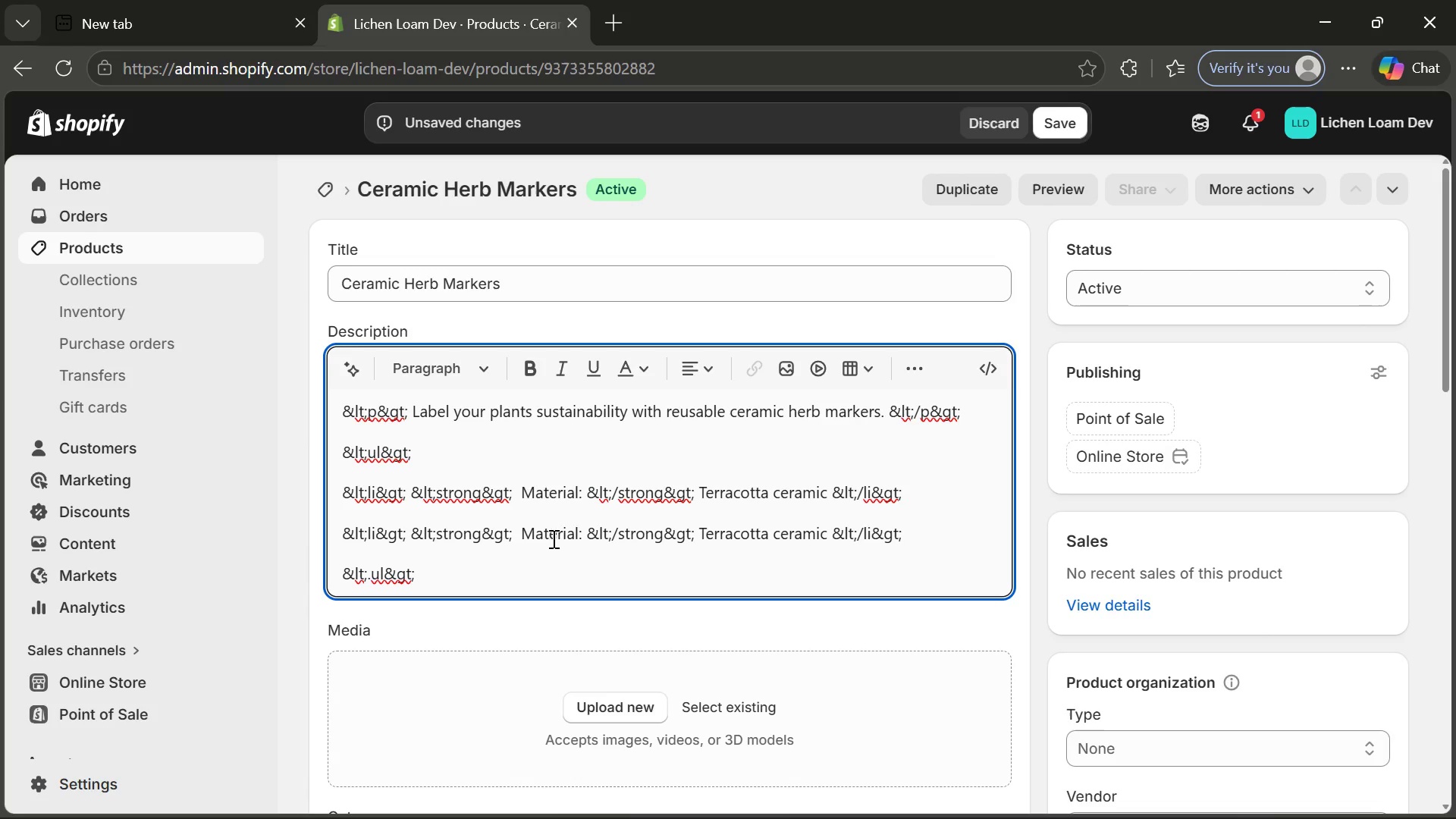 
double_click([536, 534])
 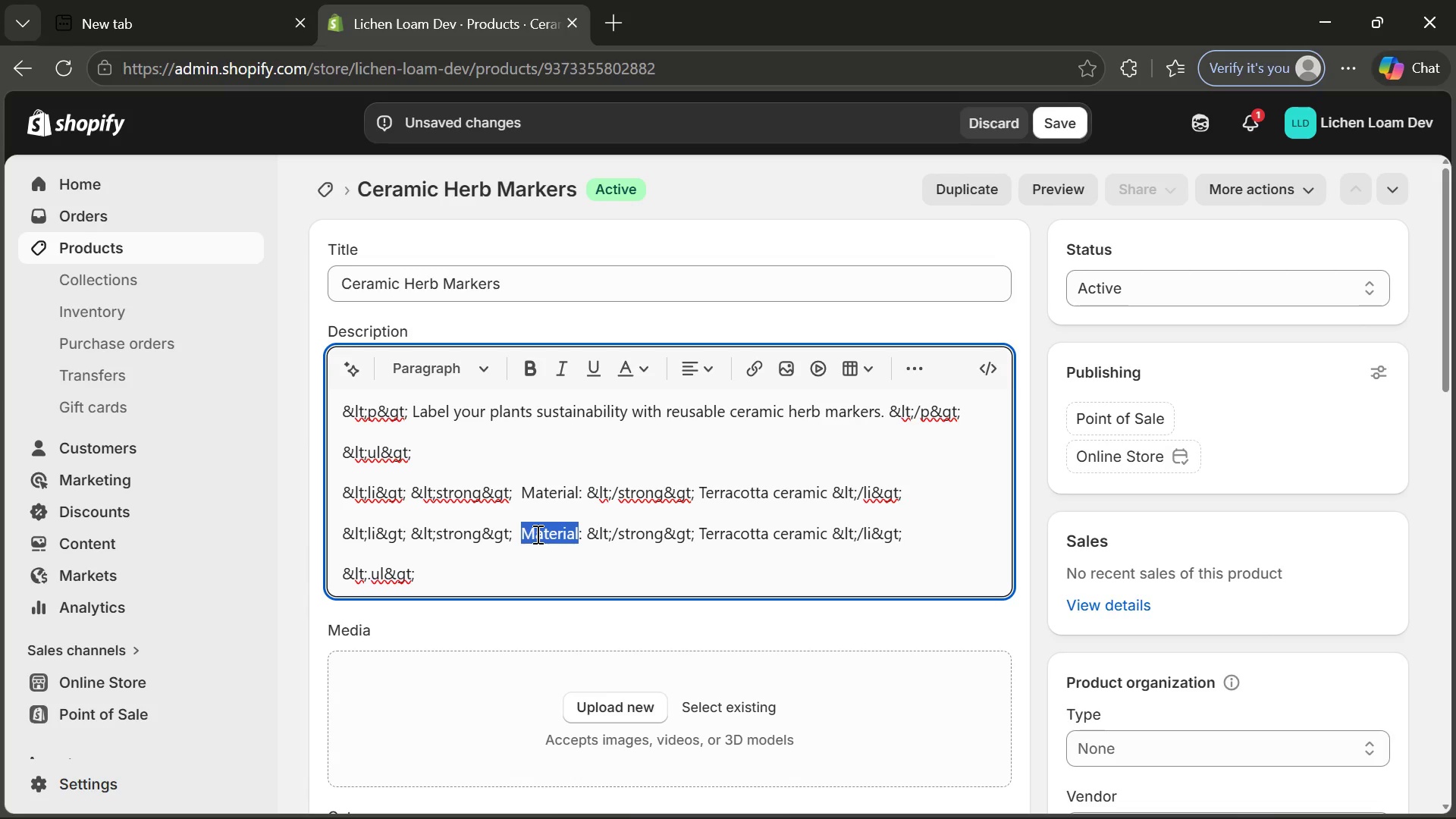 
type(Reusable)
 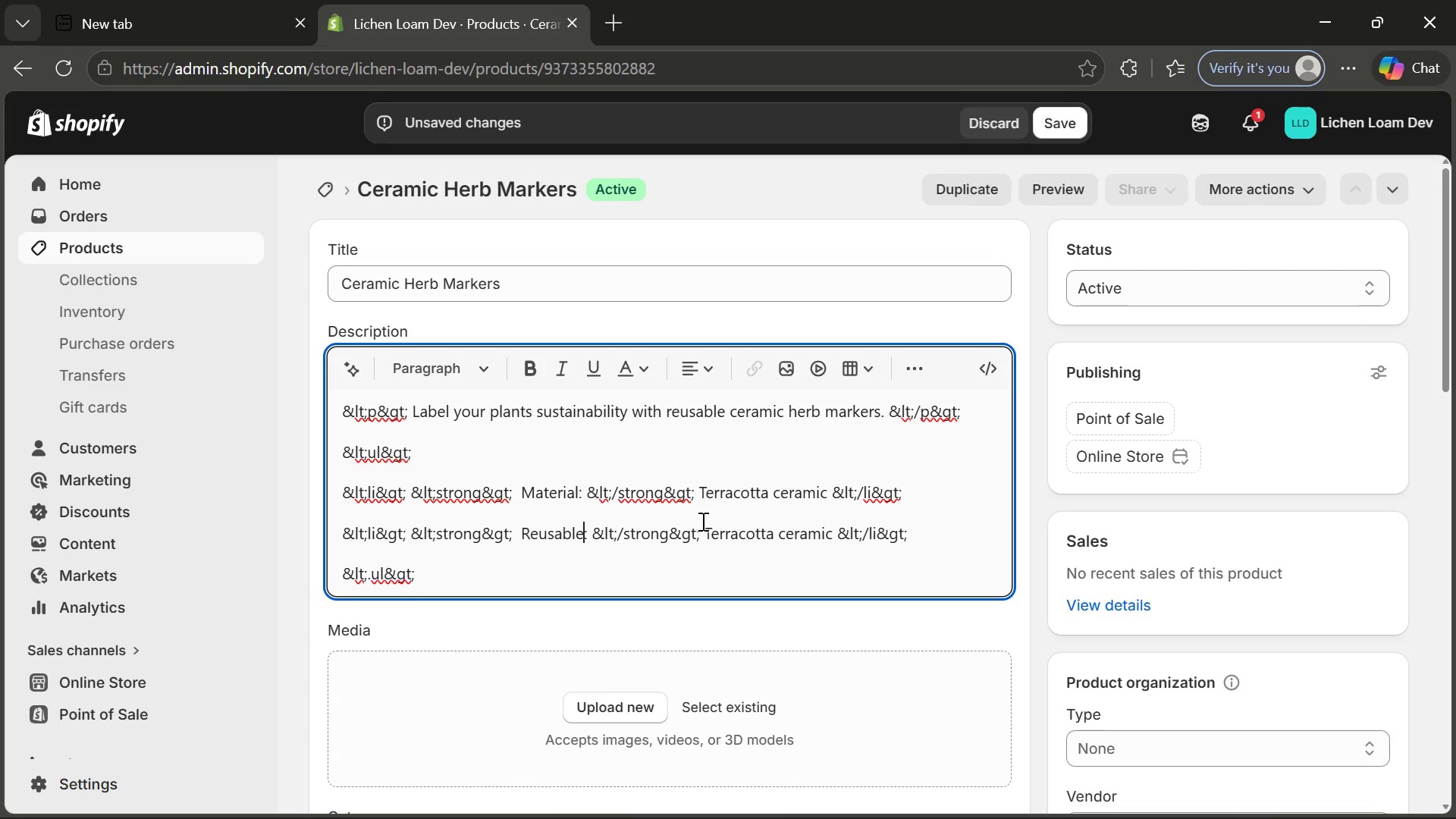 
wait(5.91)
 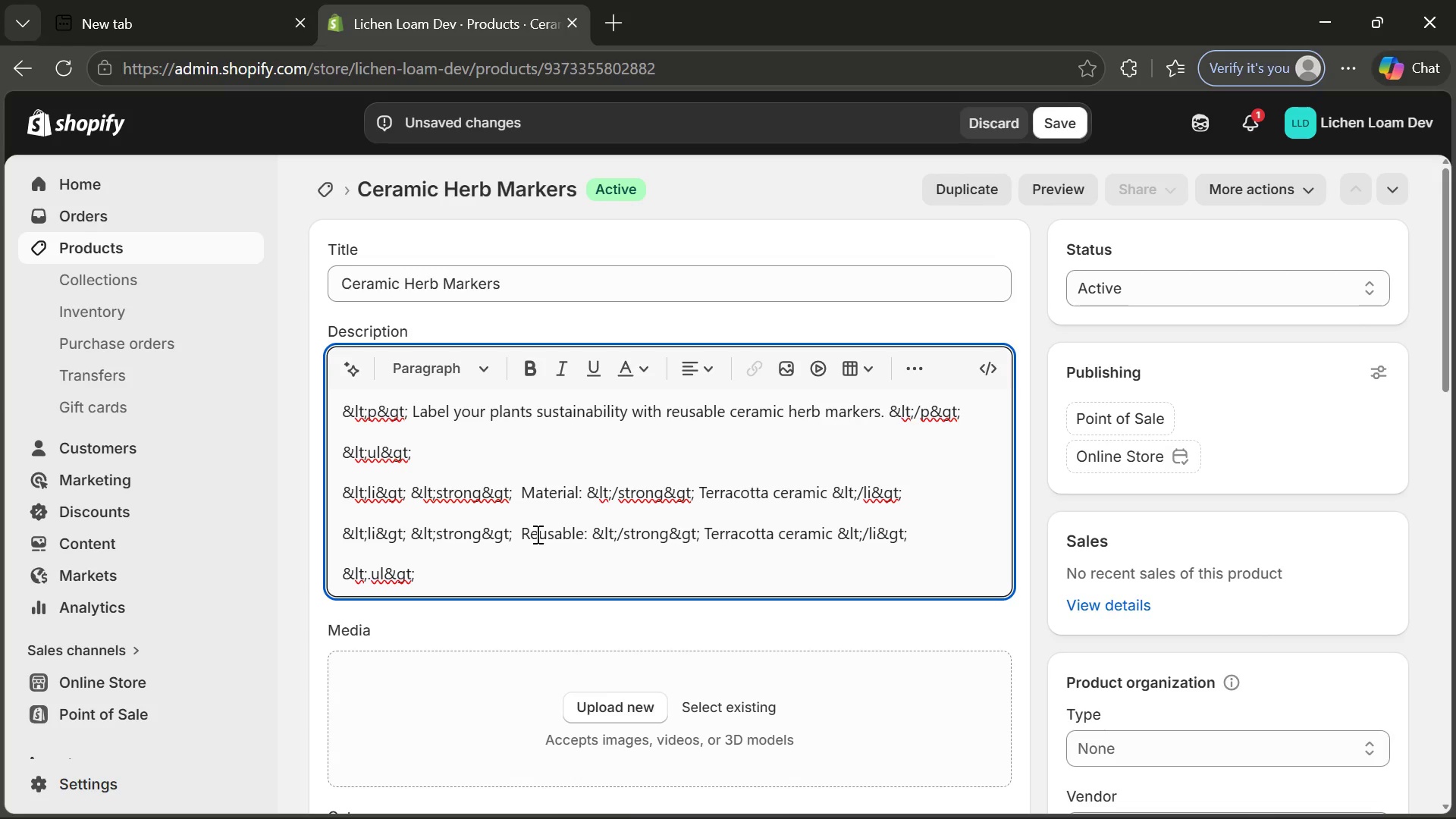 
left_click_drag(start_coordinate=[829, 532], to_coordinate=[707, 530])
 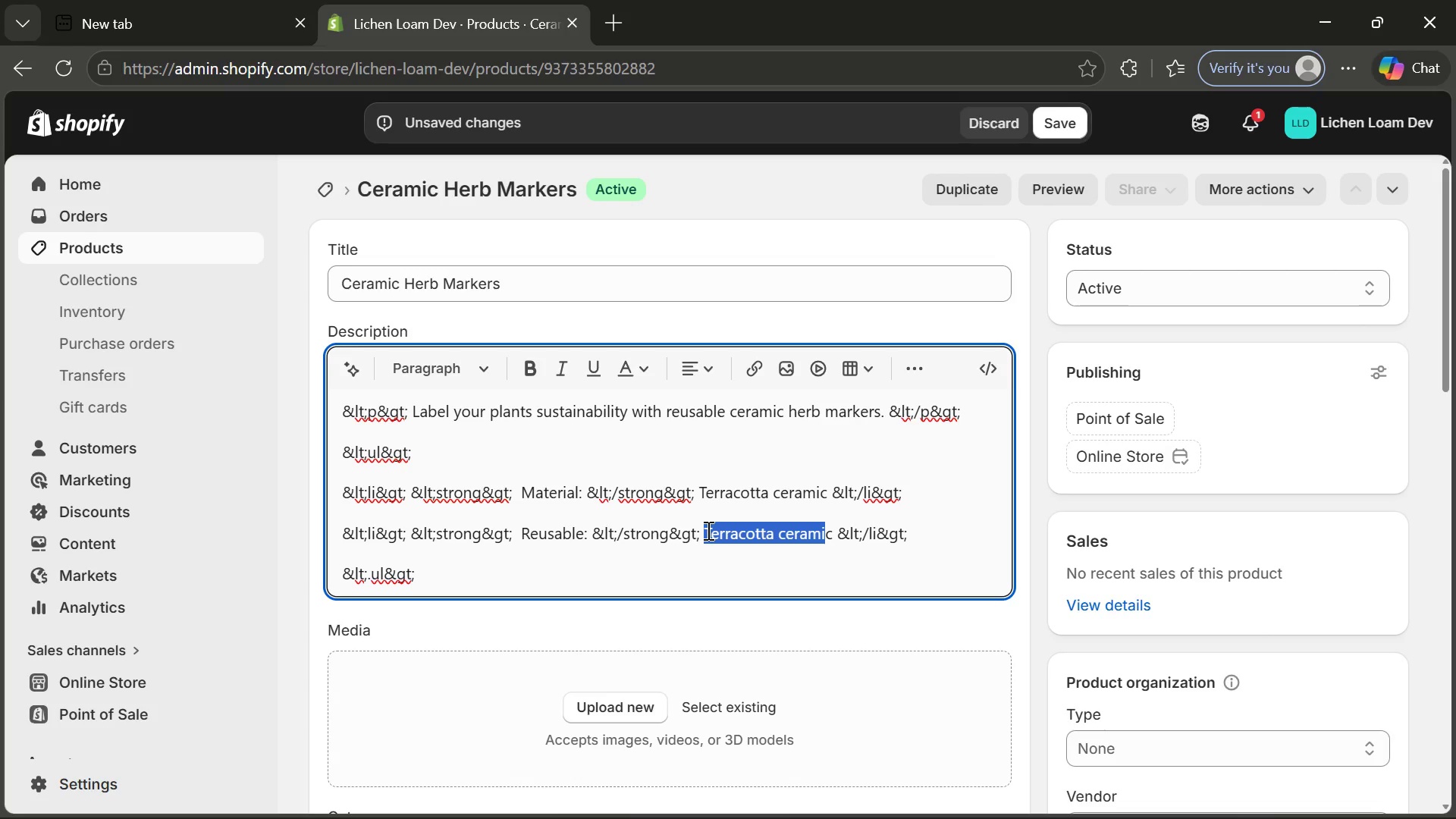 
type(Long lasting)
key(Backspace)
key(Backspace)
key(Backspace)
key(Backspace)
key(Backspace)
key(Backspace)
key(Backspace)
key(Backspace)
type(=)
key(Backspace)
type(-lasting)
 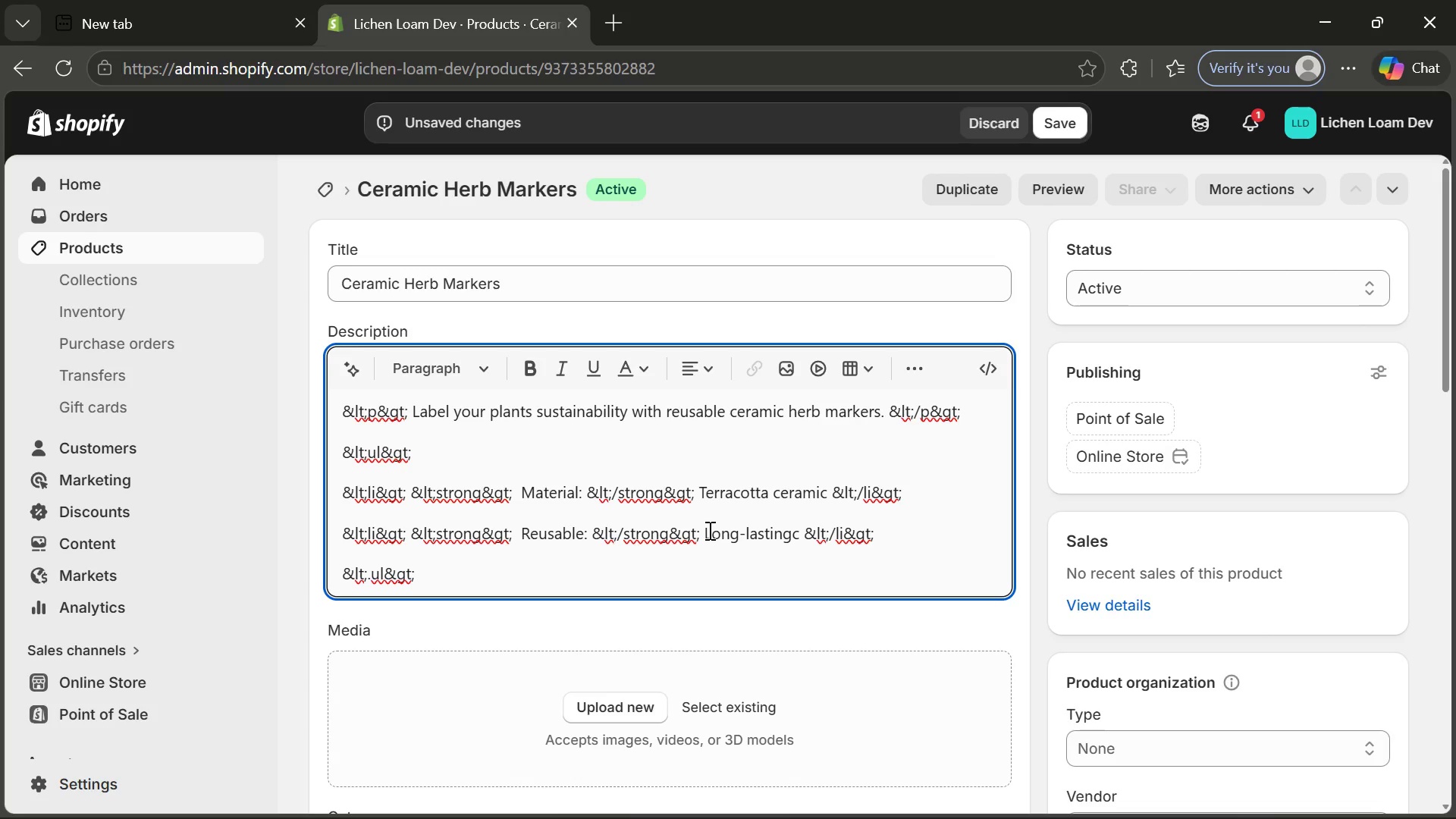 
key(ArrowRight)
 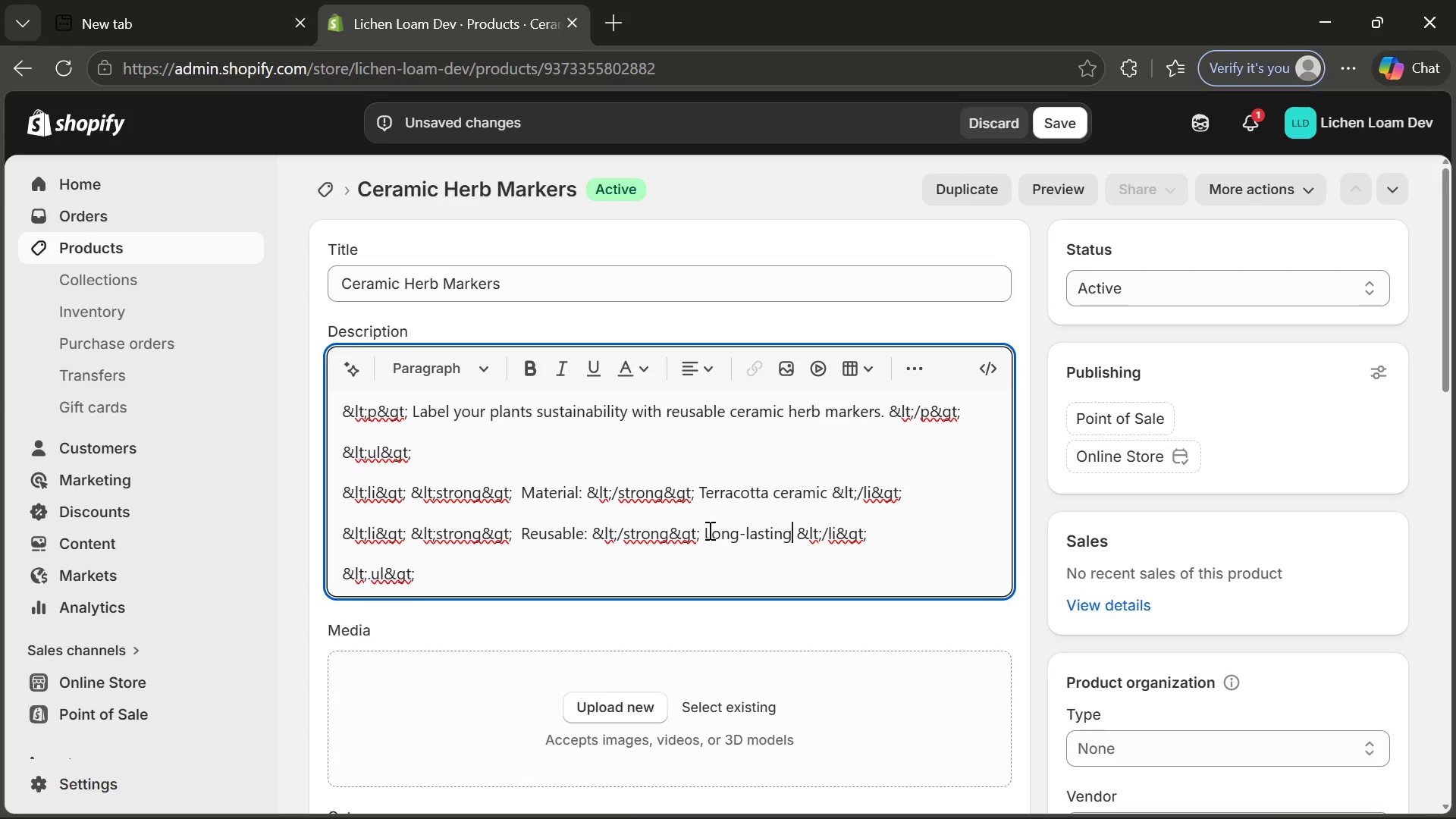 
key(Backspace)
 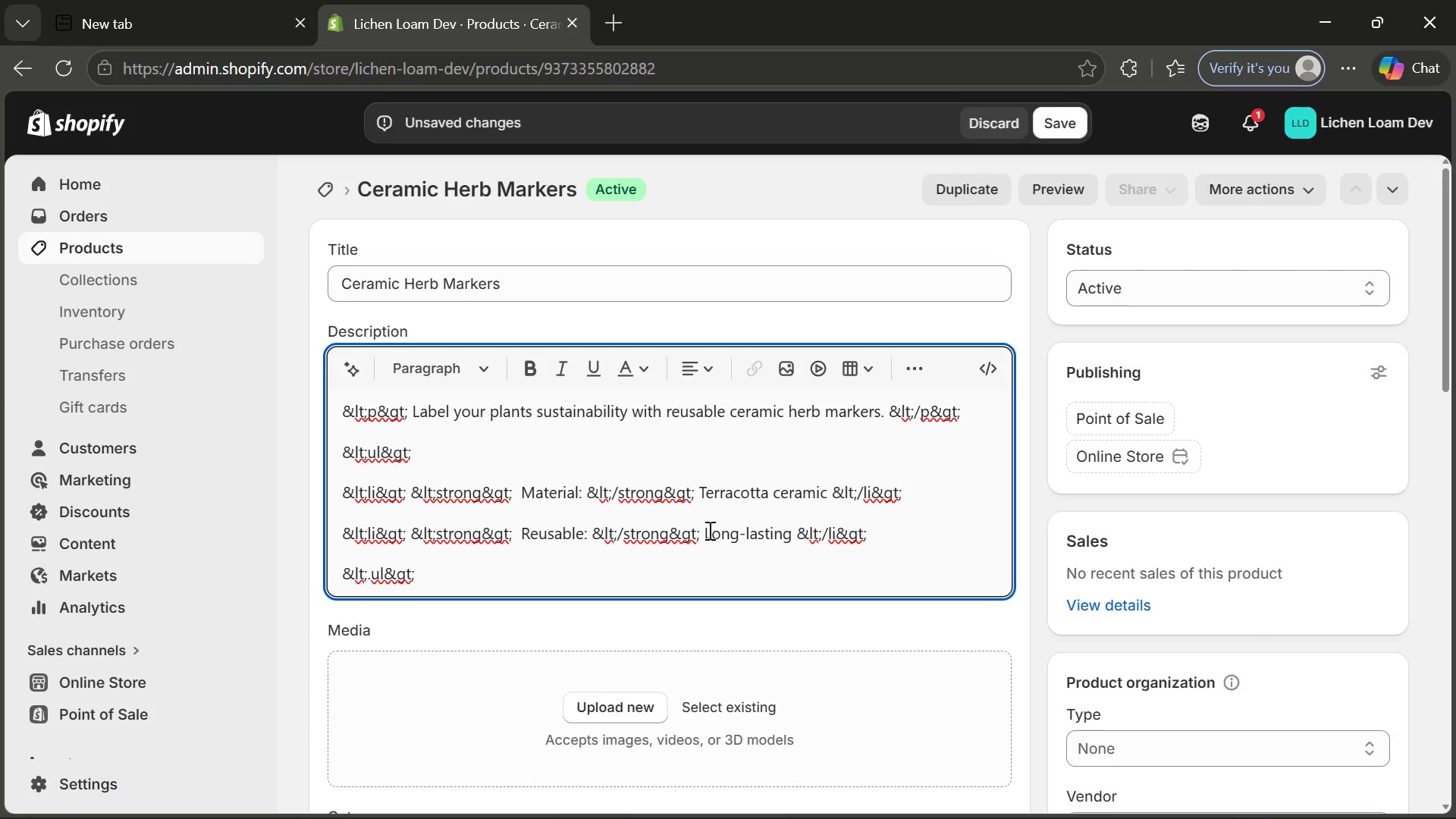 
type( ans )
key(Backspace)
key(Backspace)
type(d weather-resistant)
 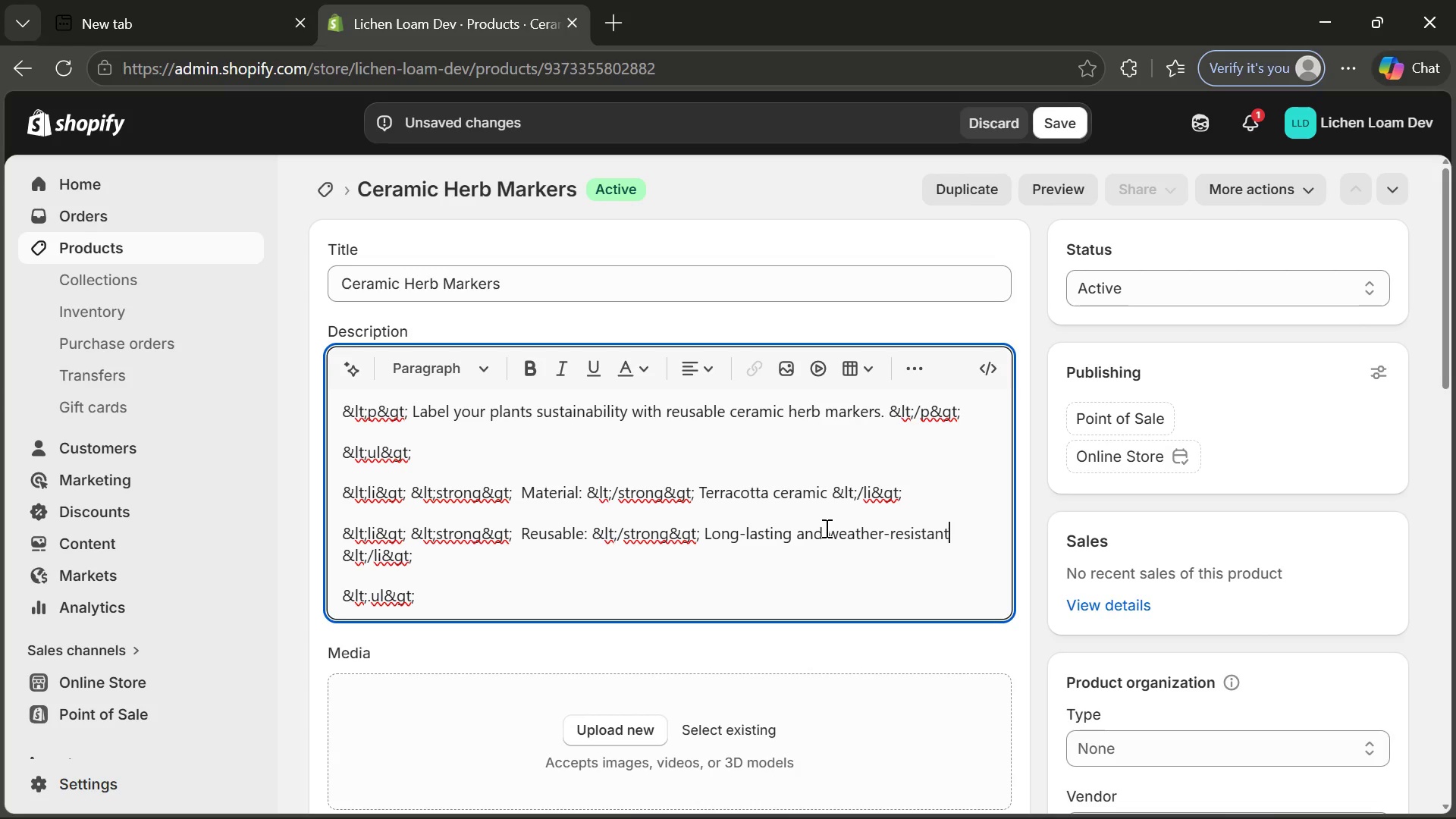 
left_click([429, 557])
 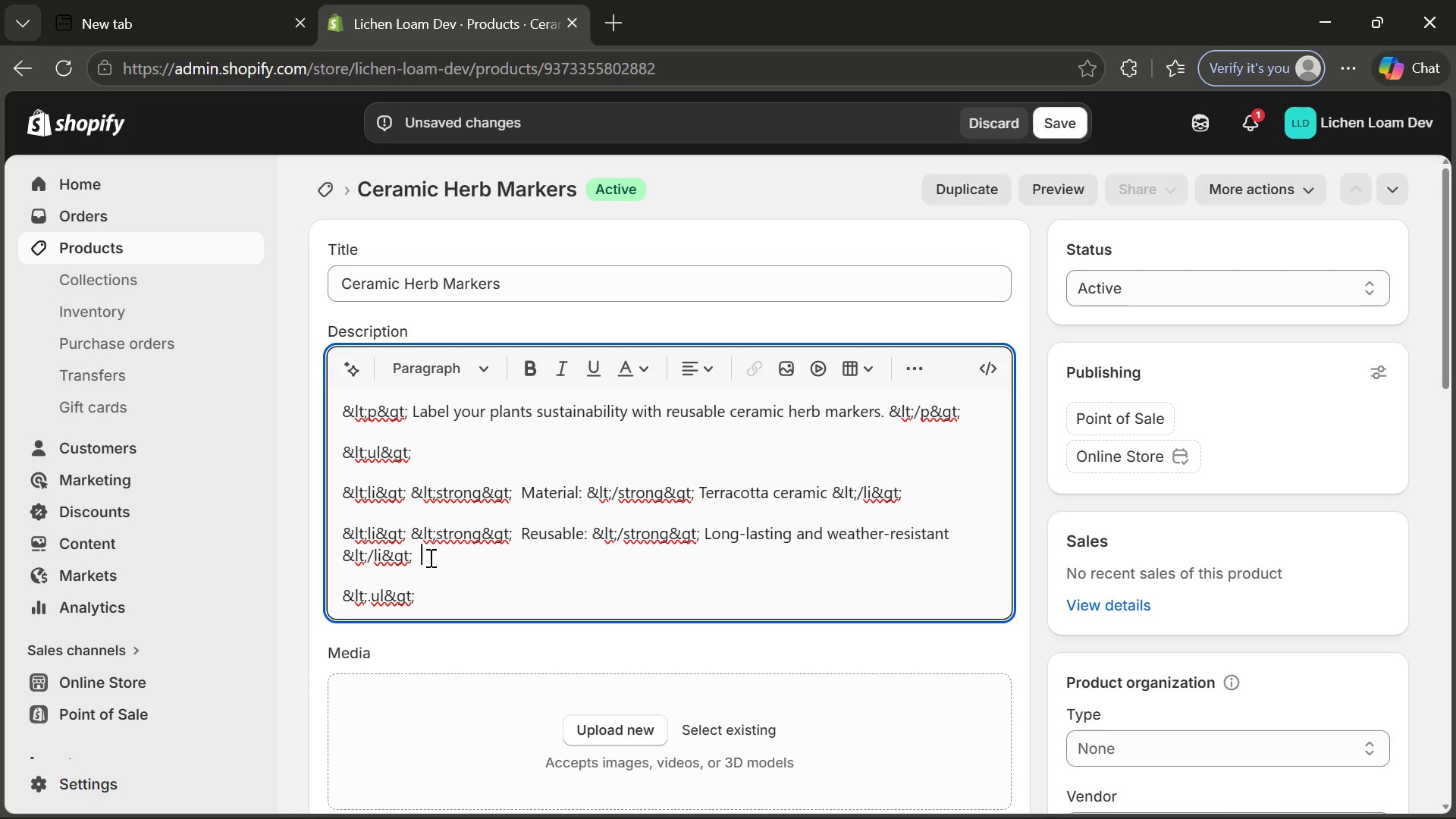 
key(Enter)
 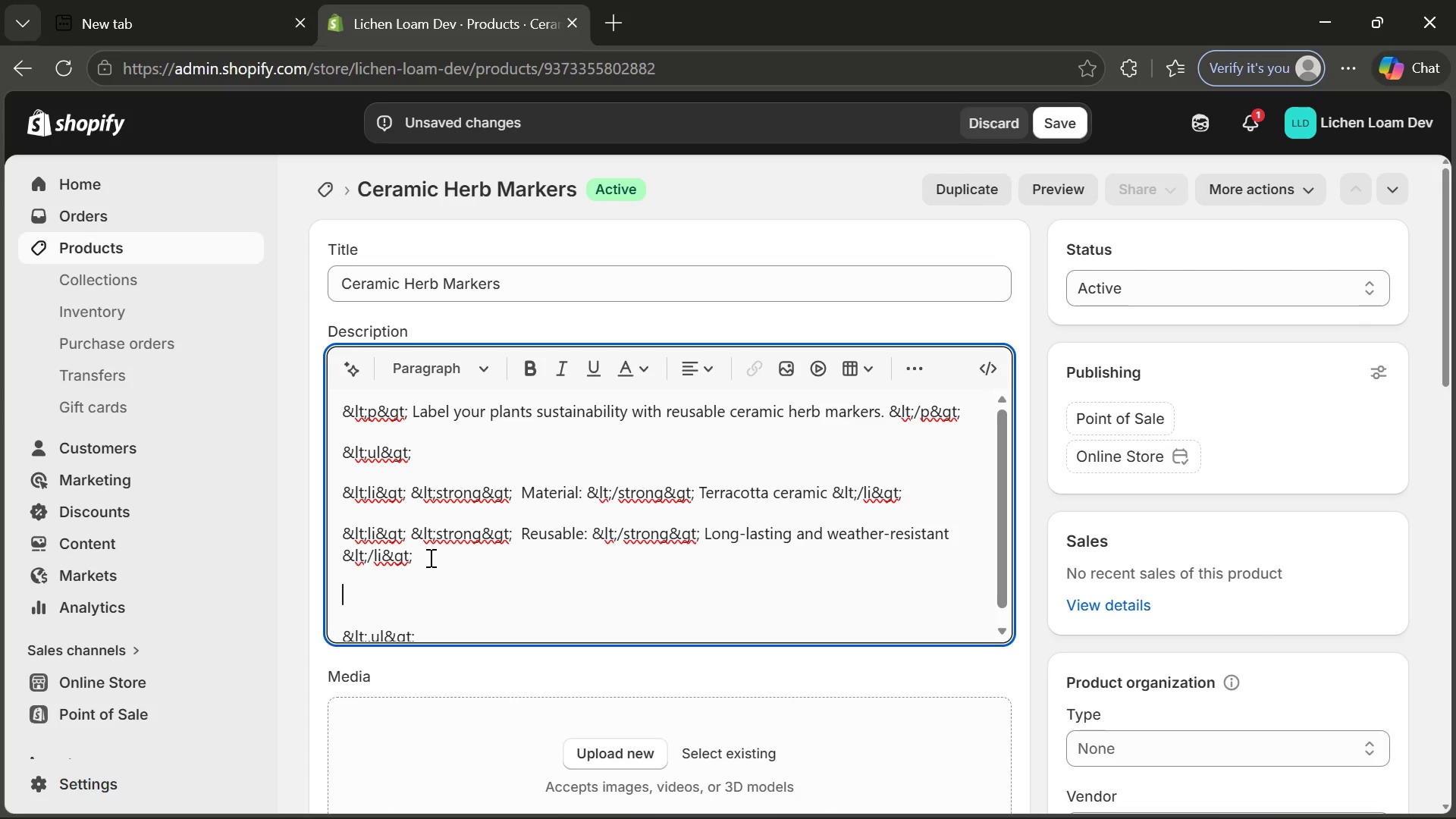 
key(Control+ControlLeft)
 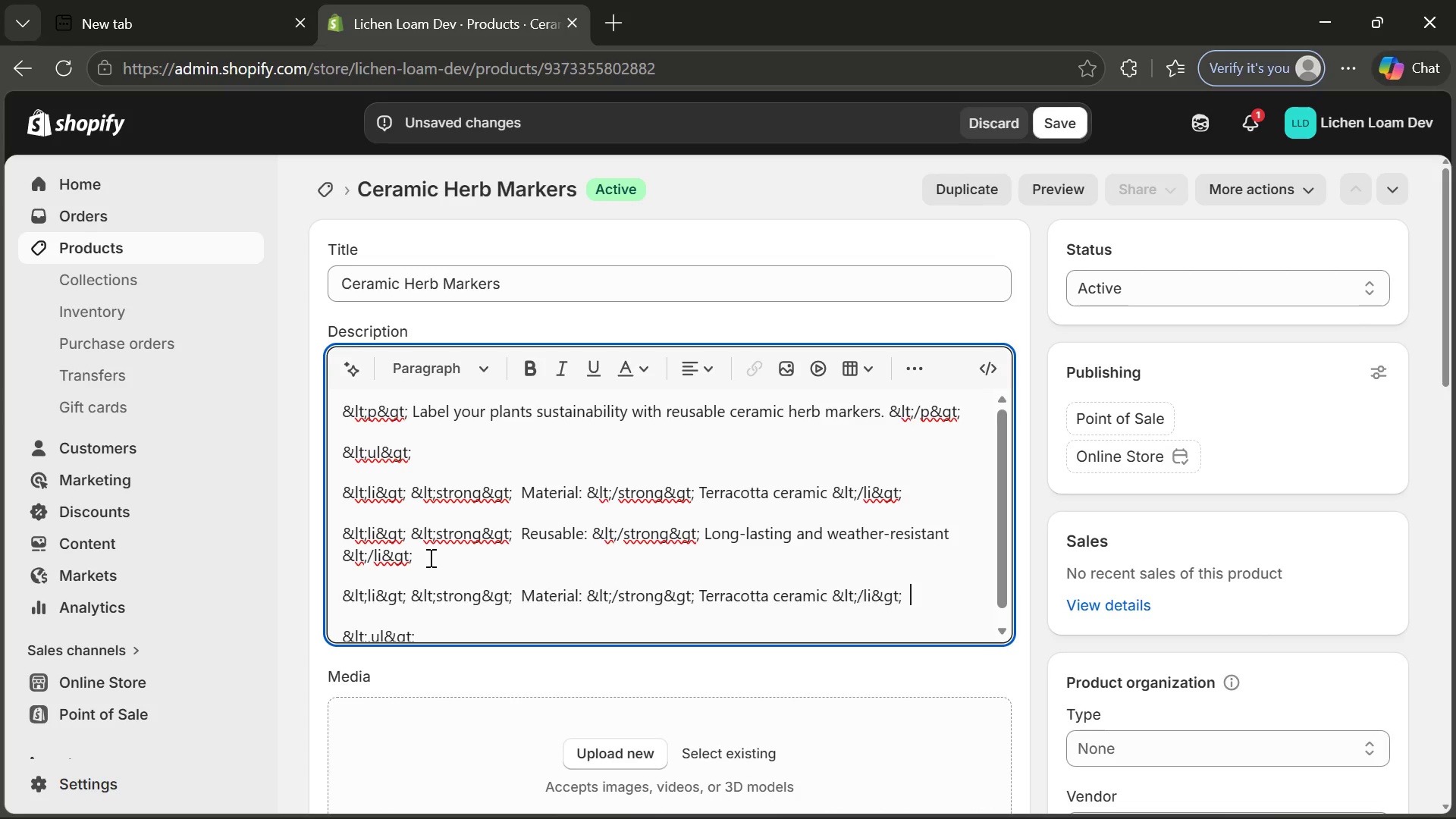 
key(Control+V)
 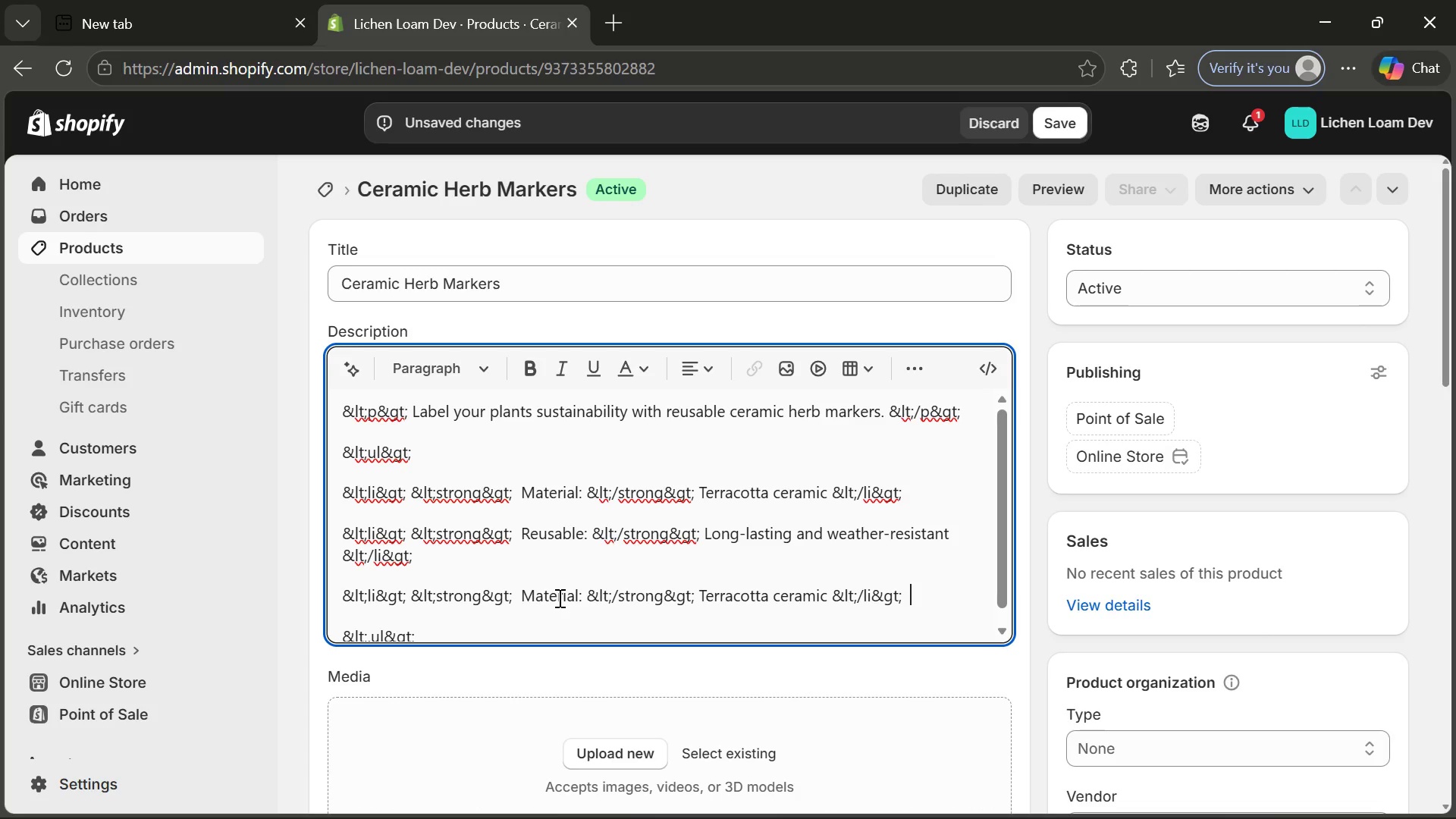 
double_click([558, 598])
 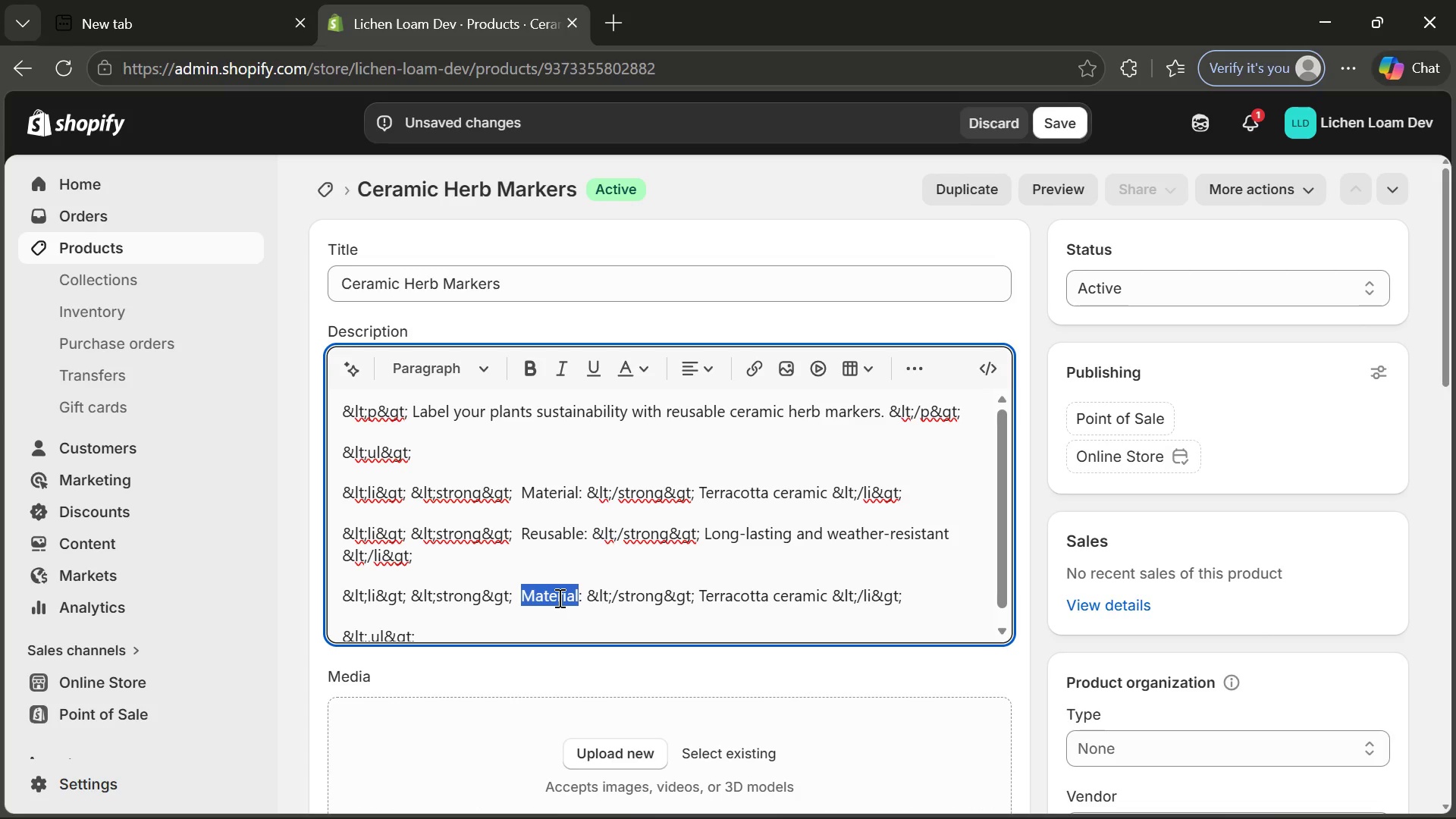 
type(Eco-frend)
key(Backspace)
key(Backspace)
key(Backspace)
type(iendly)
 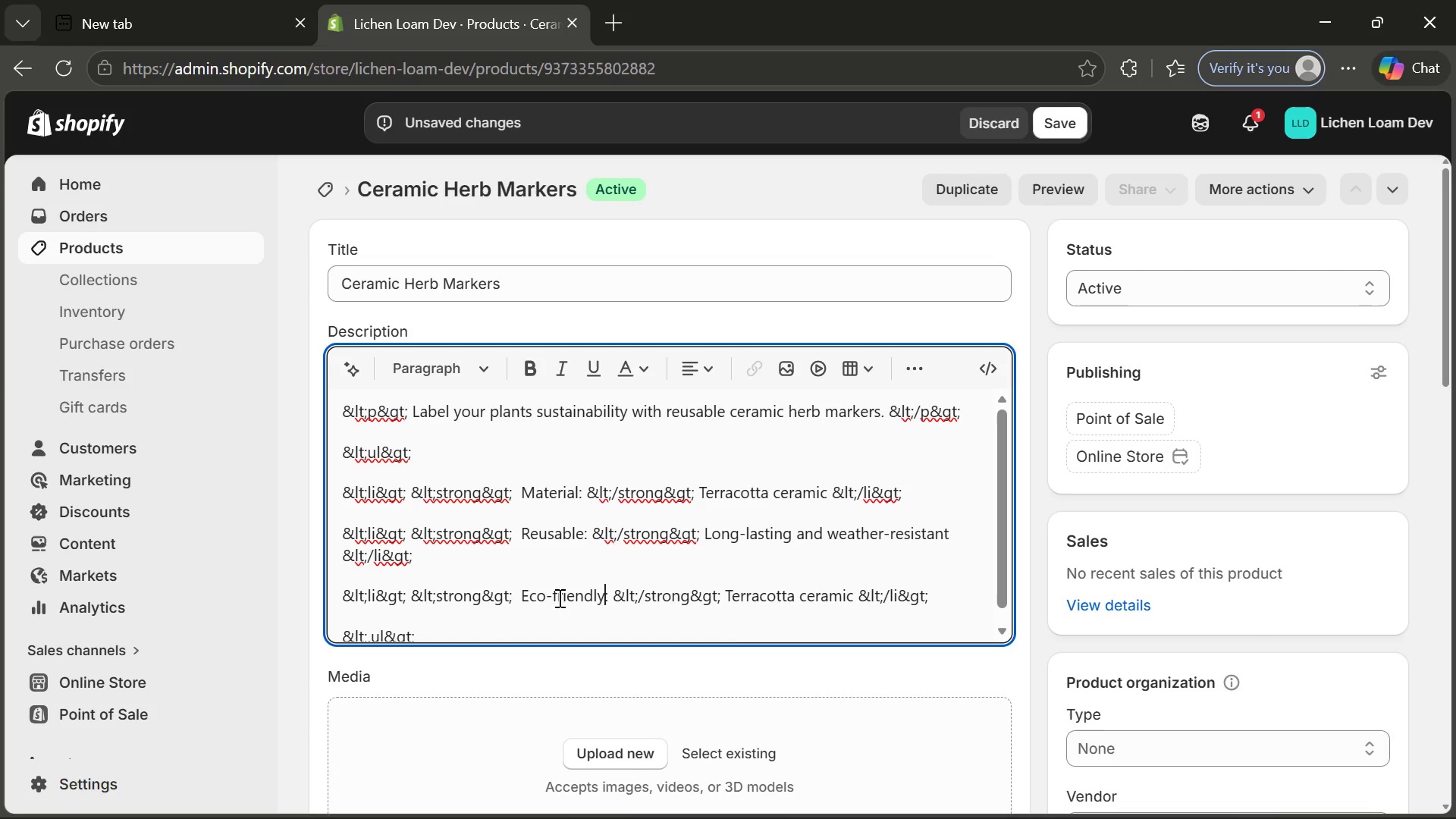 
key(ArrowRight)
 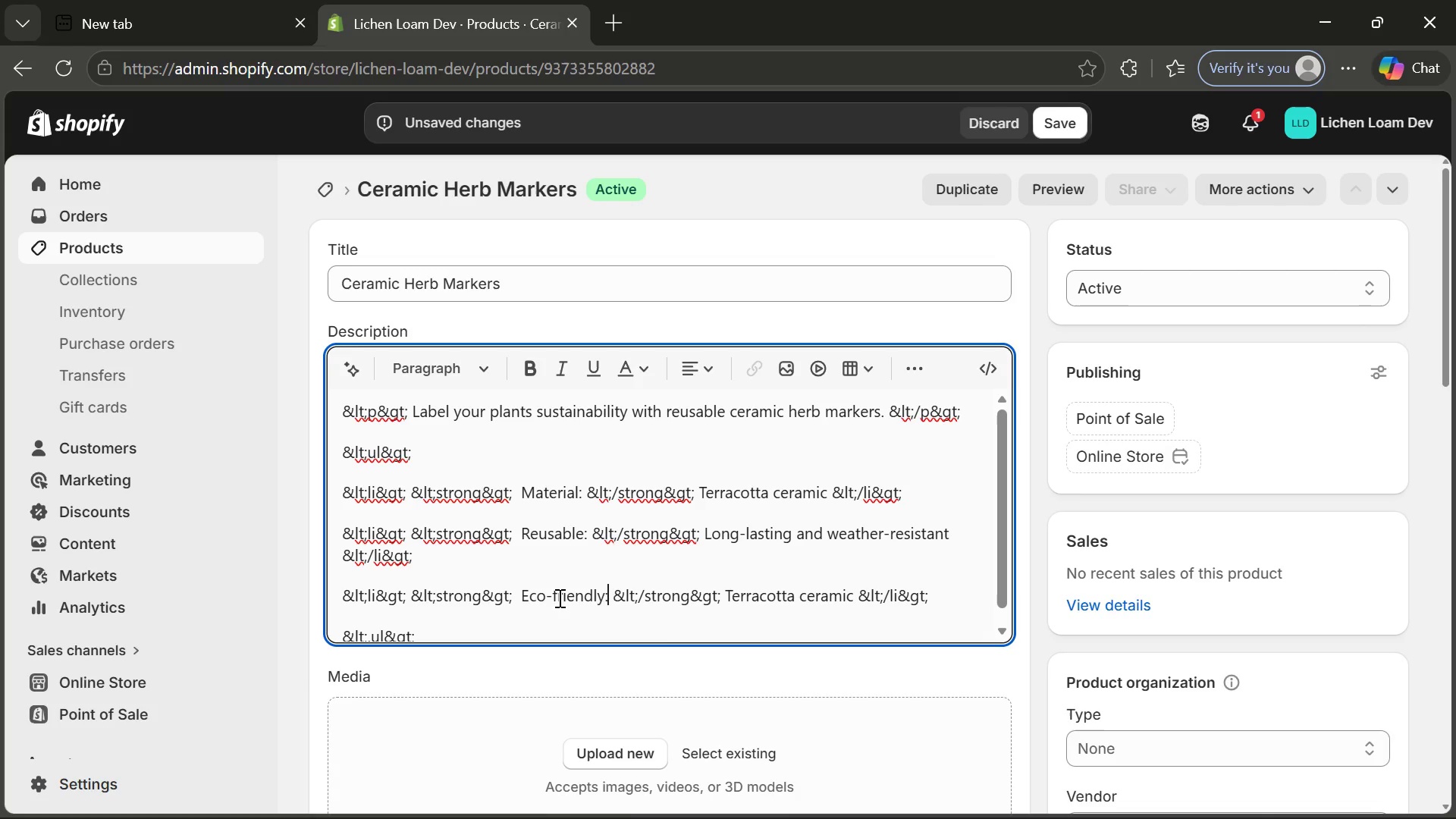 
key(ArrowRight)
 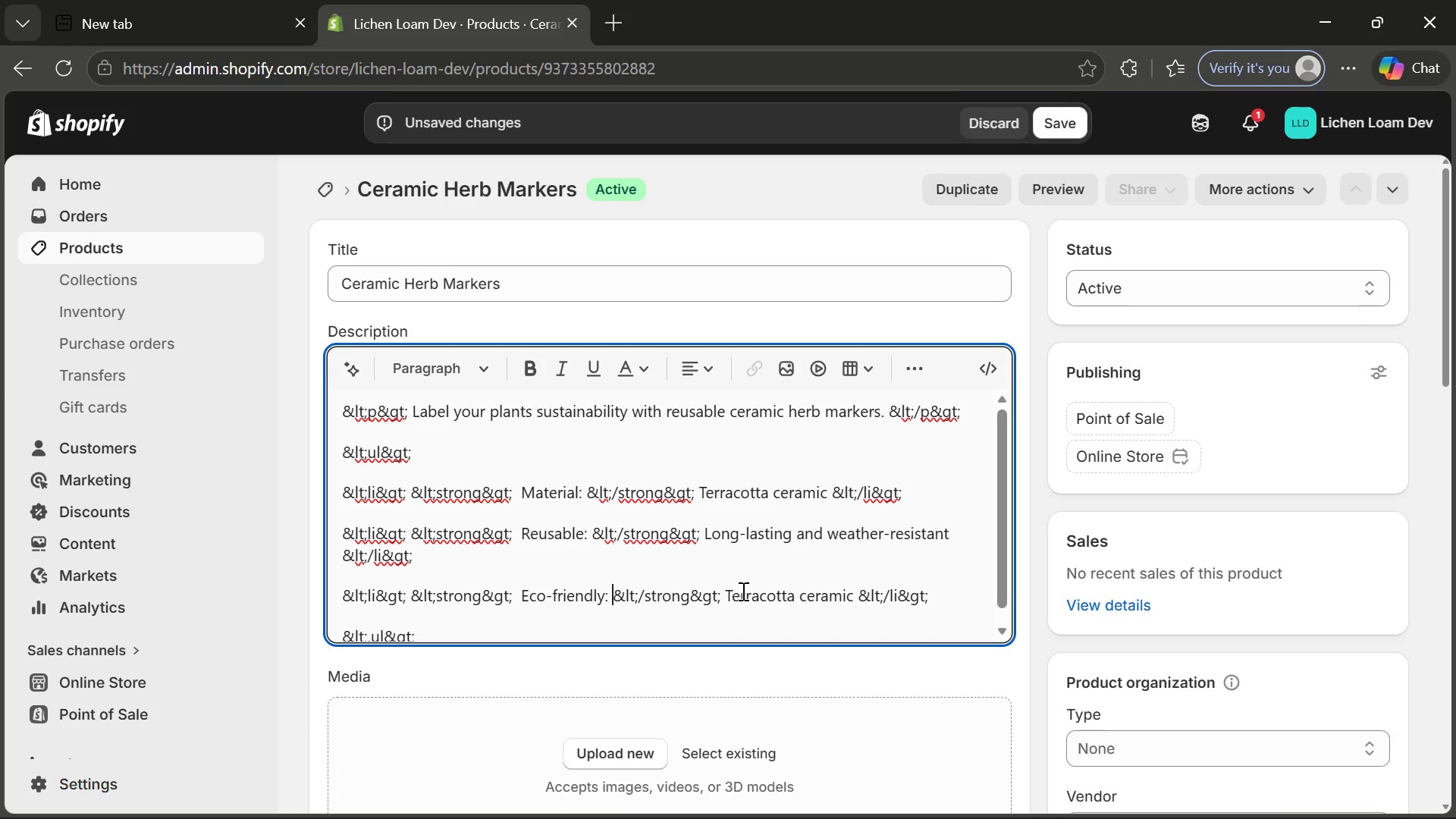 
left_click([745, 592])
 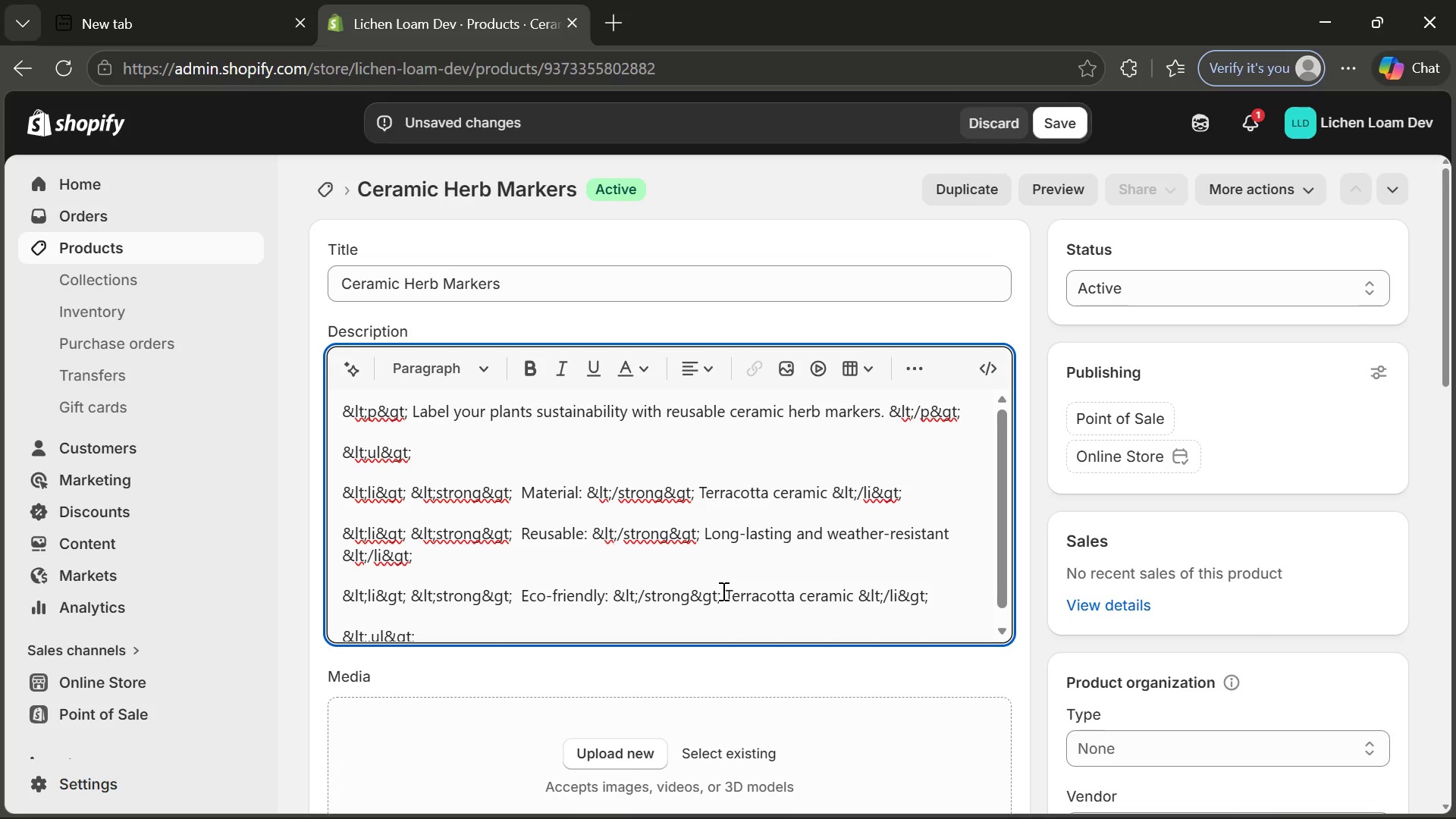 
left_click_drag(start_coordinate=[722, 591], to_coordinate=[757, 592])
 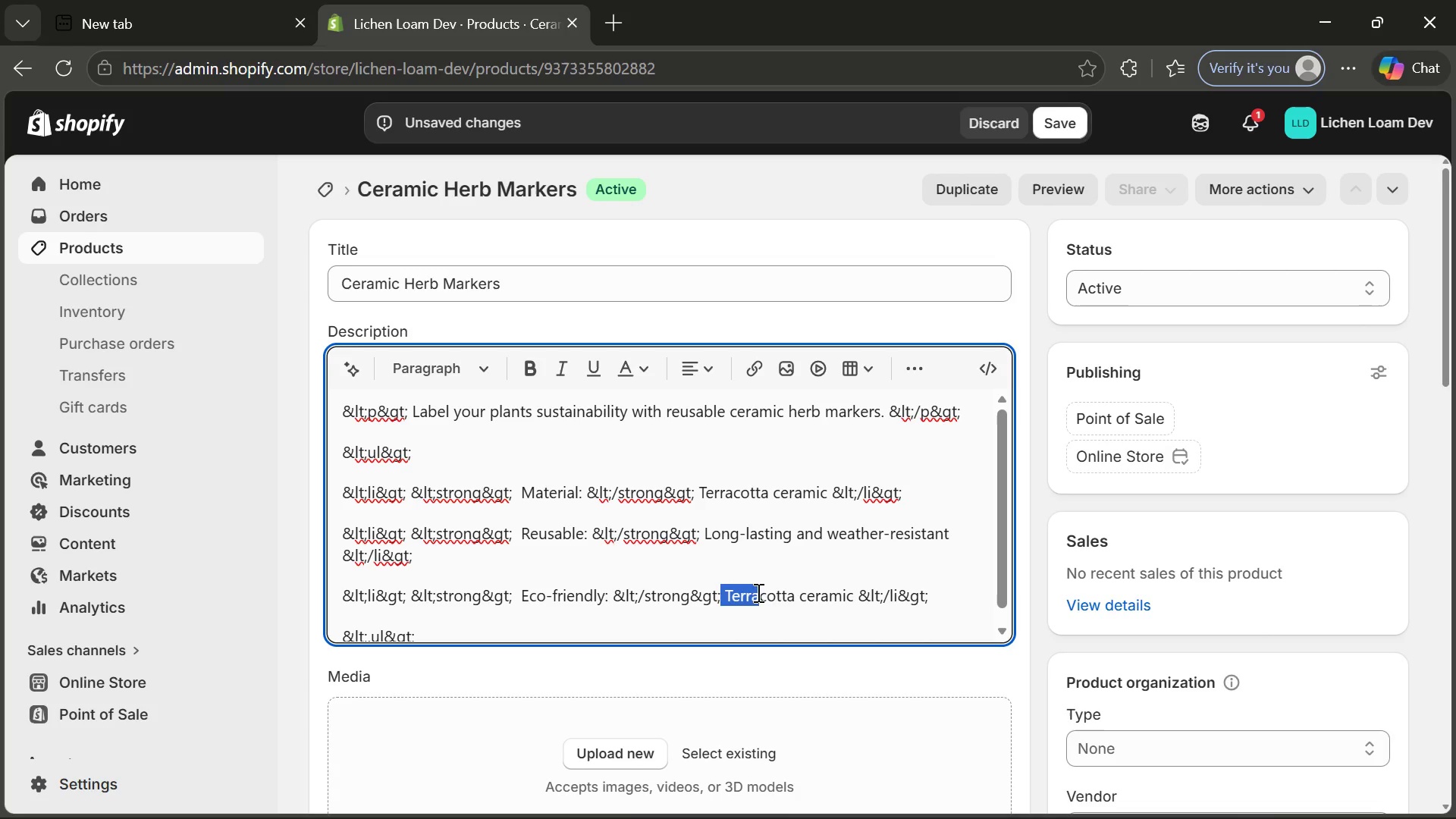 
left_click([757, 592])
 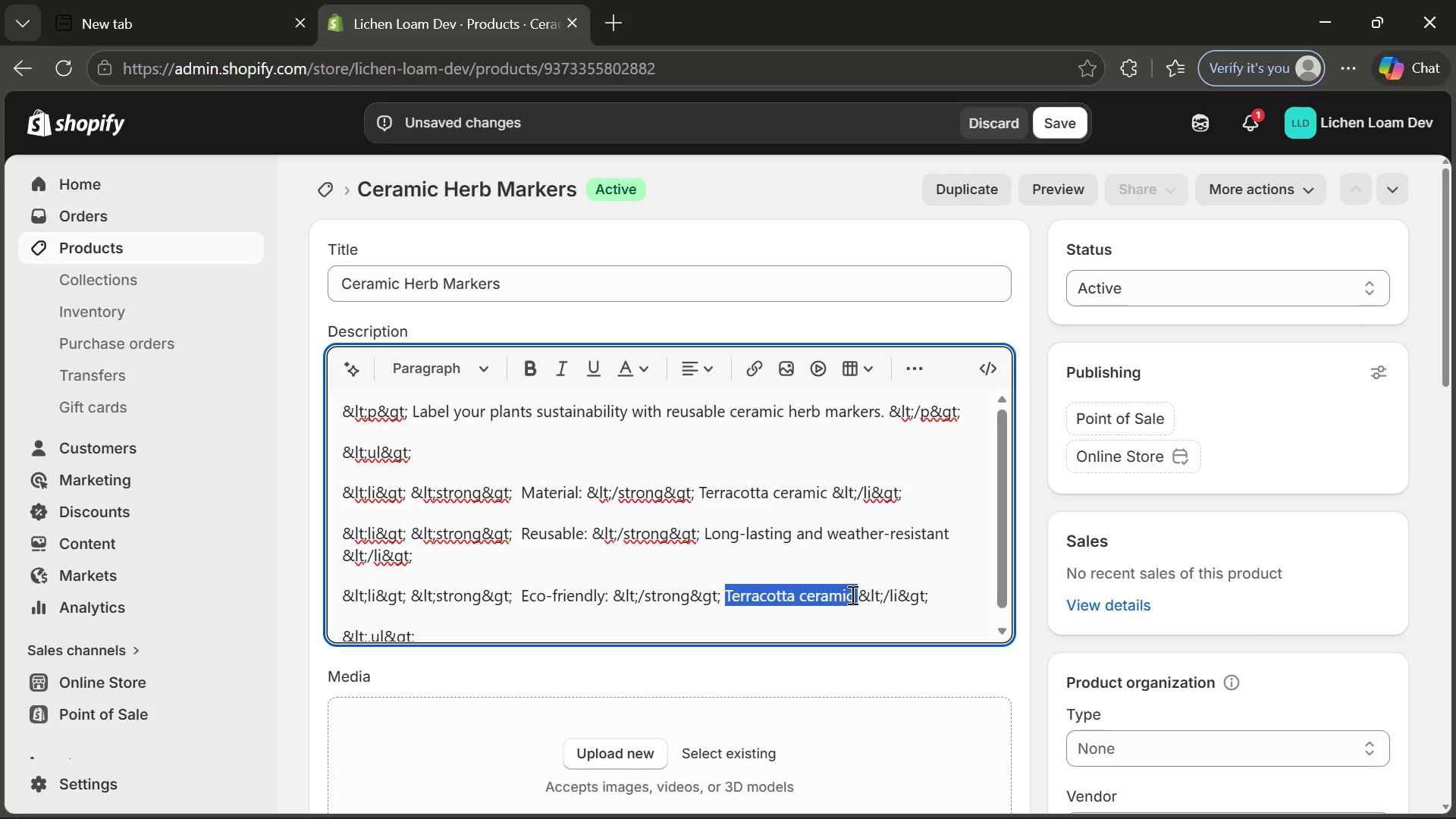 
type(Nar)
key(Backspace)
type(tul)
key(Backspace)
type(ral material)
 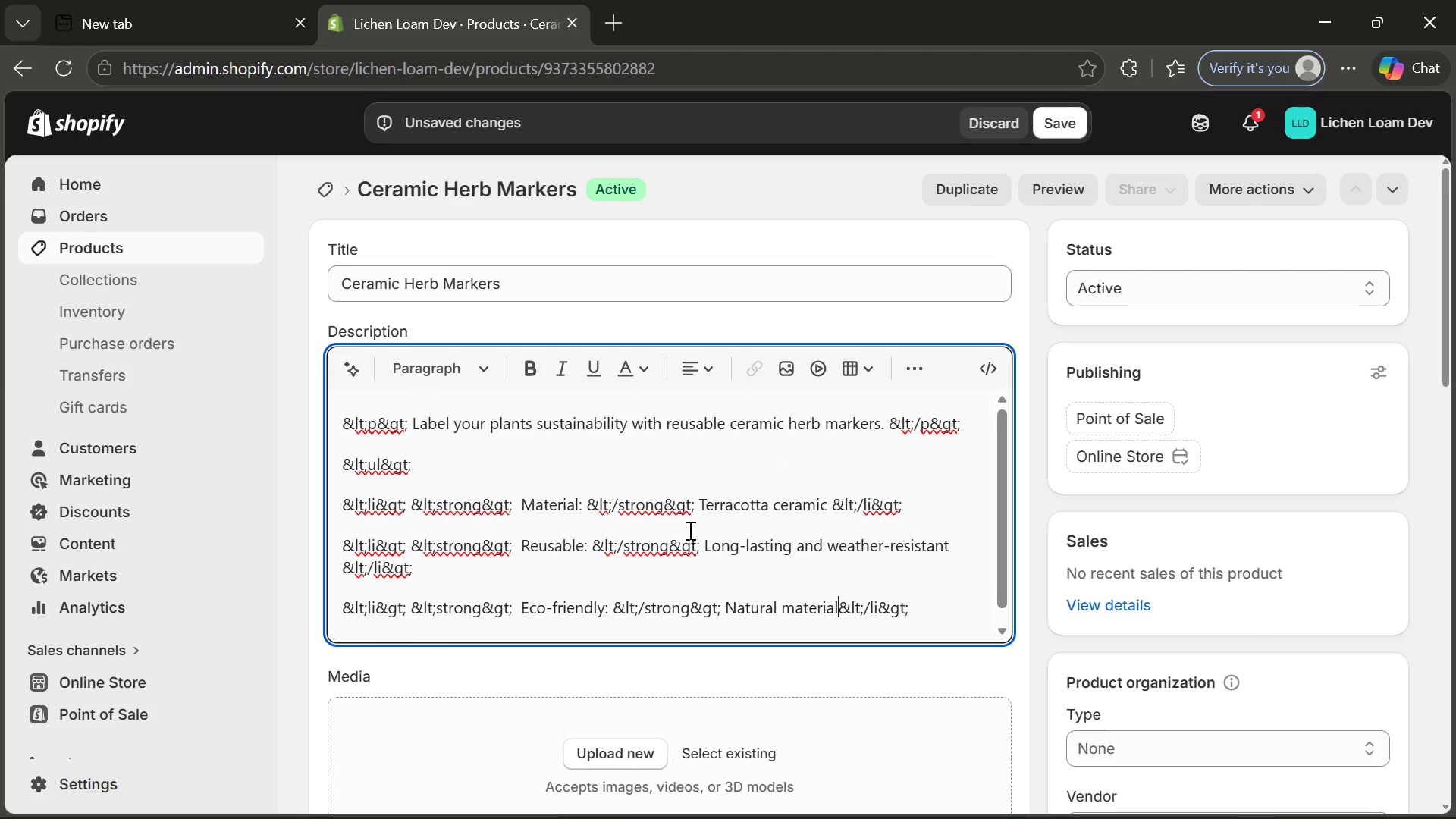 
wait(5.7)
 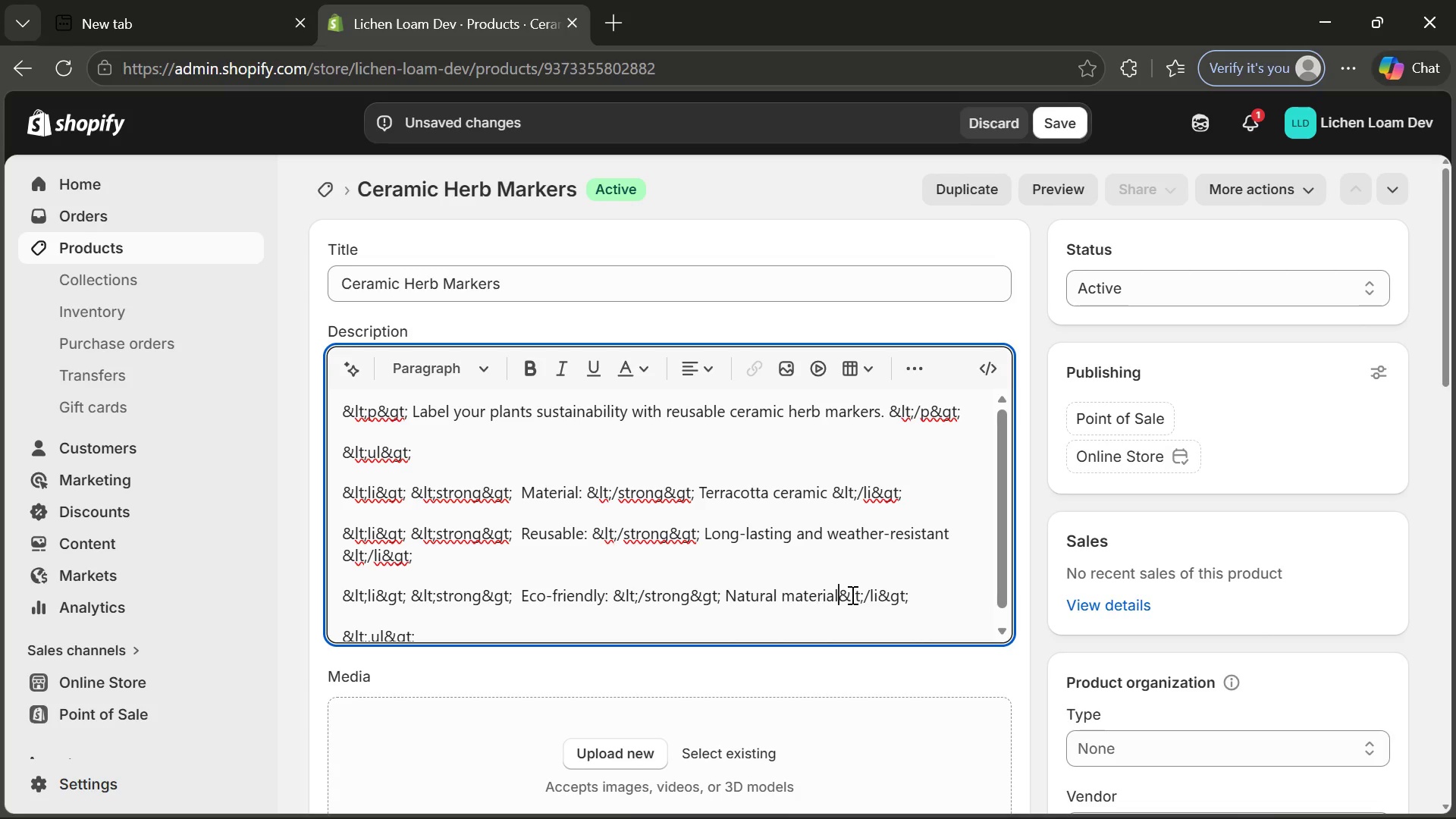 
left_click_drag(start_coordinate=[965, 403], to_coordinate=[229, 416])
 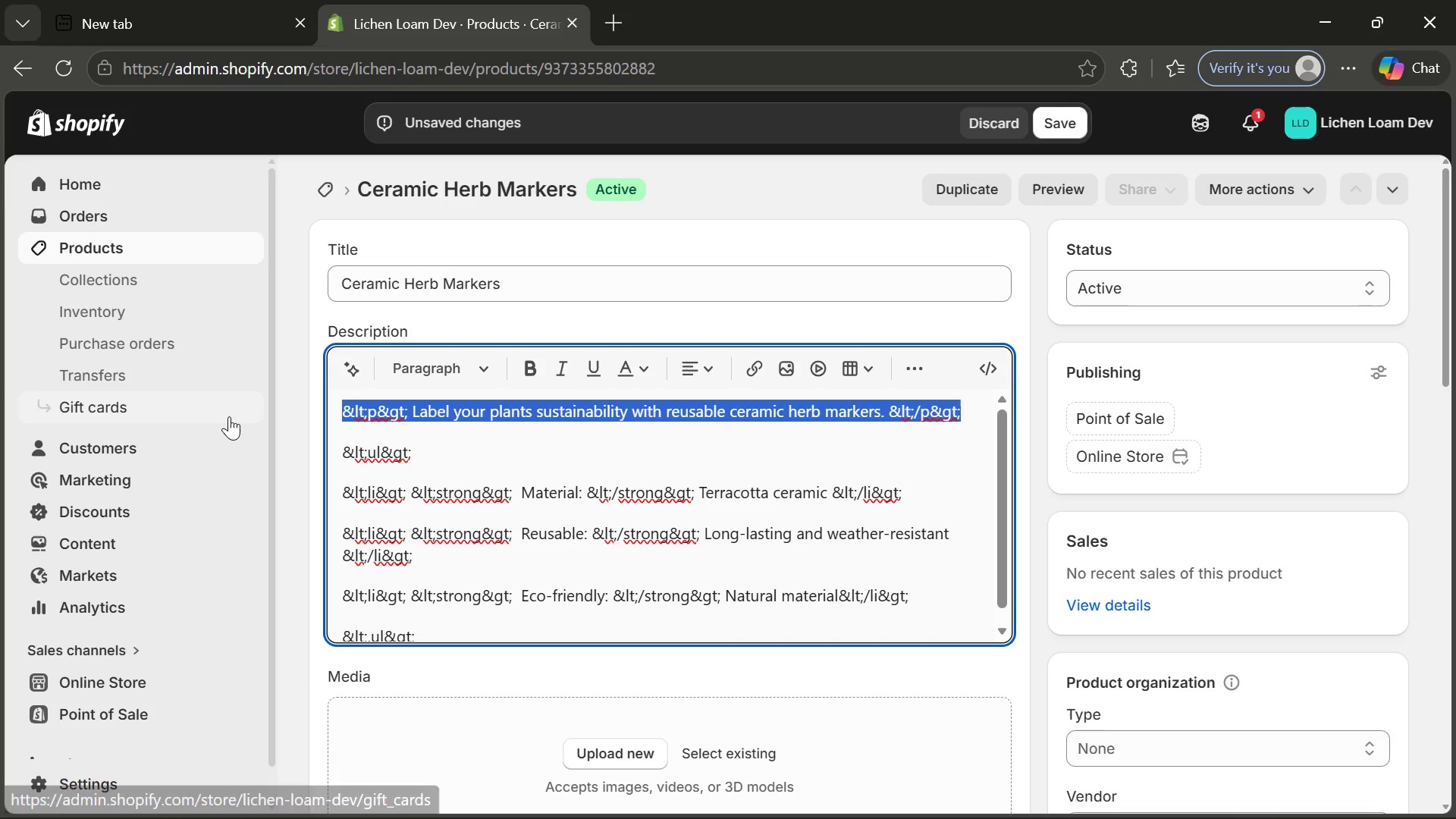 
key(Control+C)
 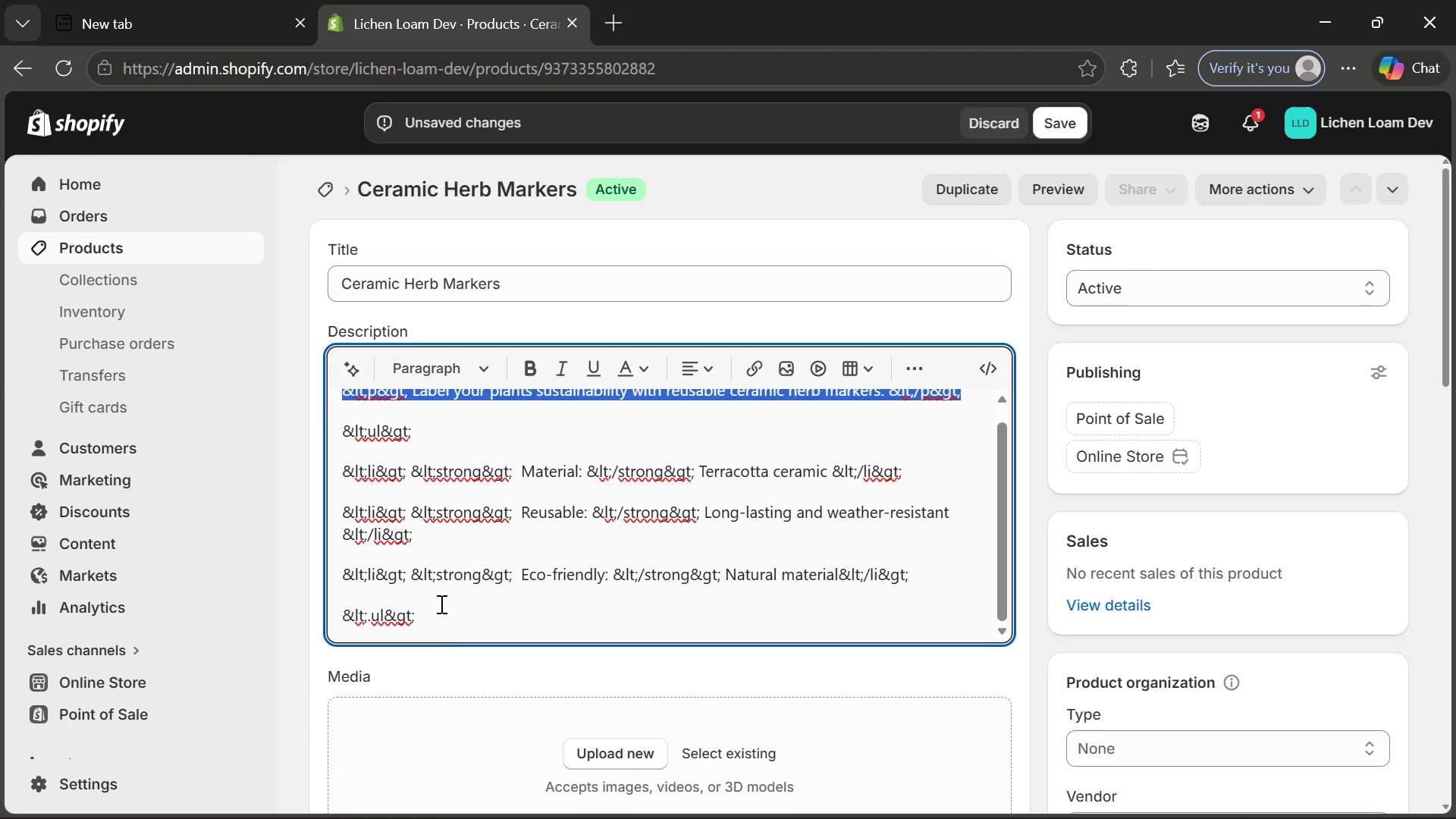 
left_click([440, 616])
 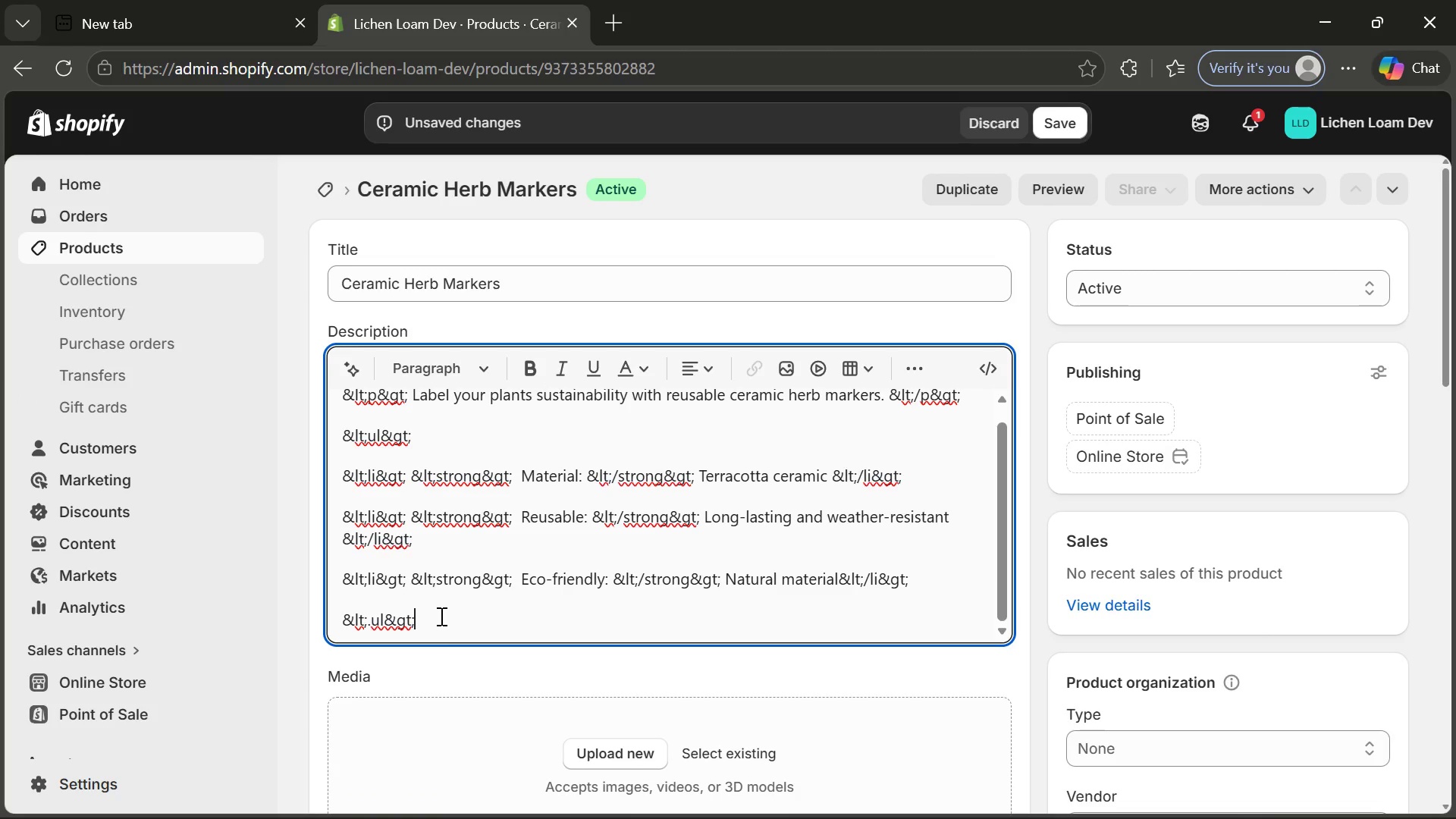 
key(Enter)
 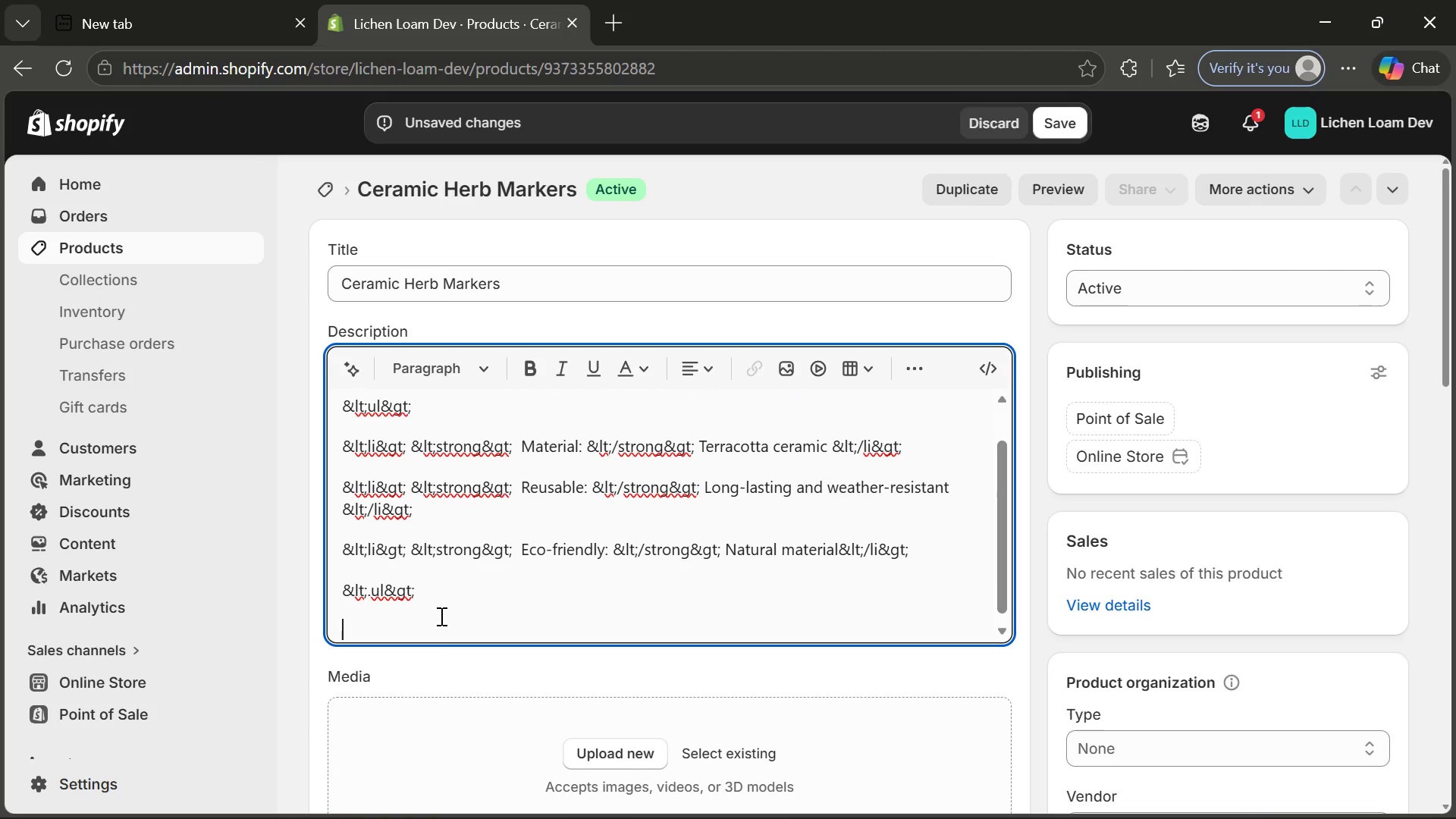 
key(Control+V)
 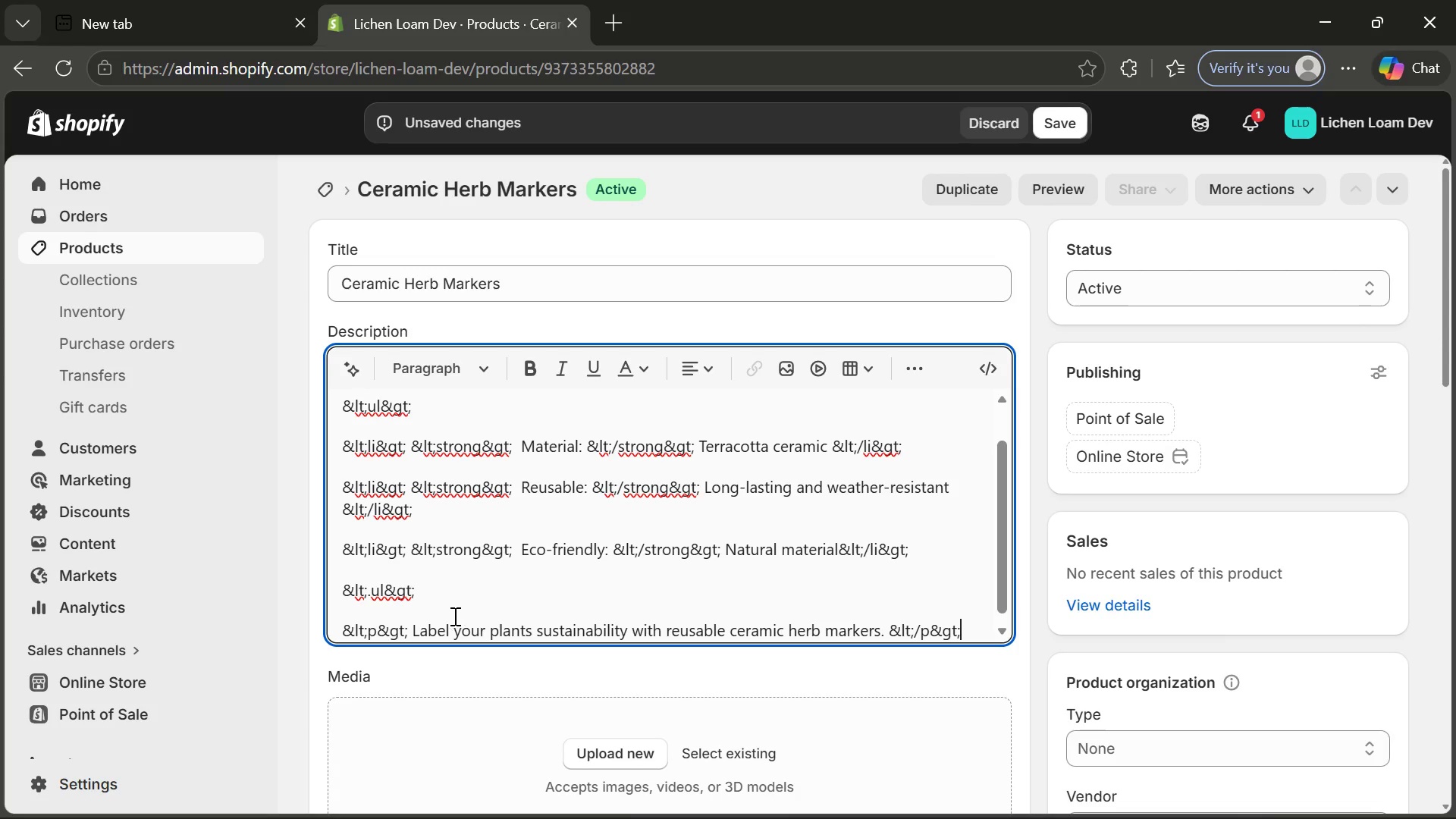 
wait(5.97)
 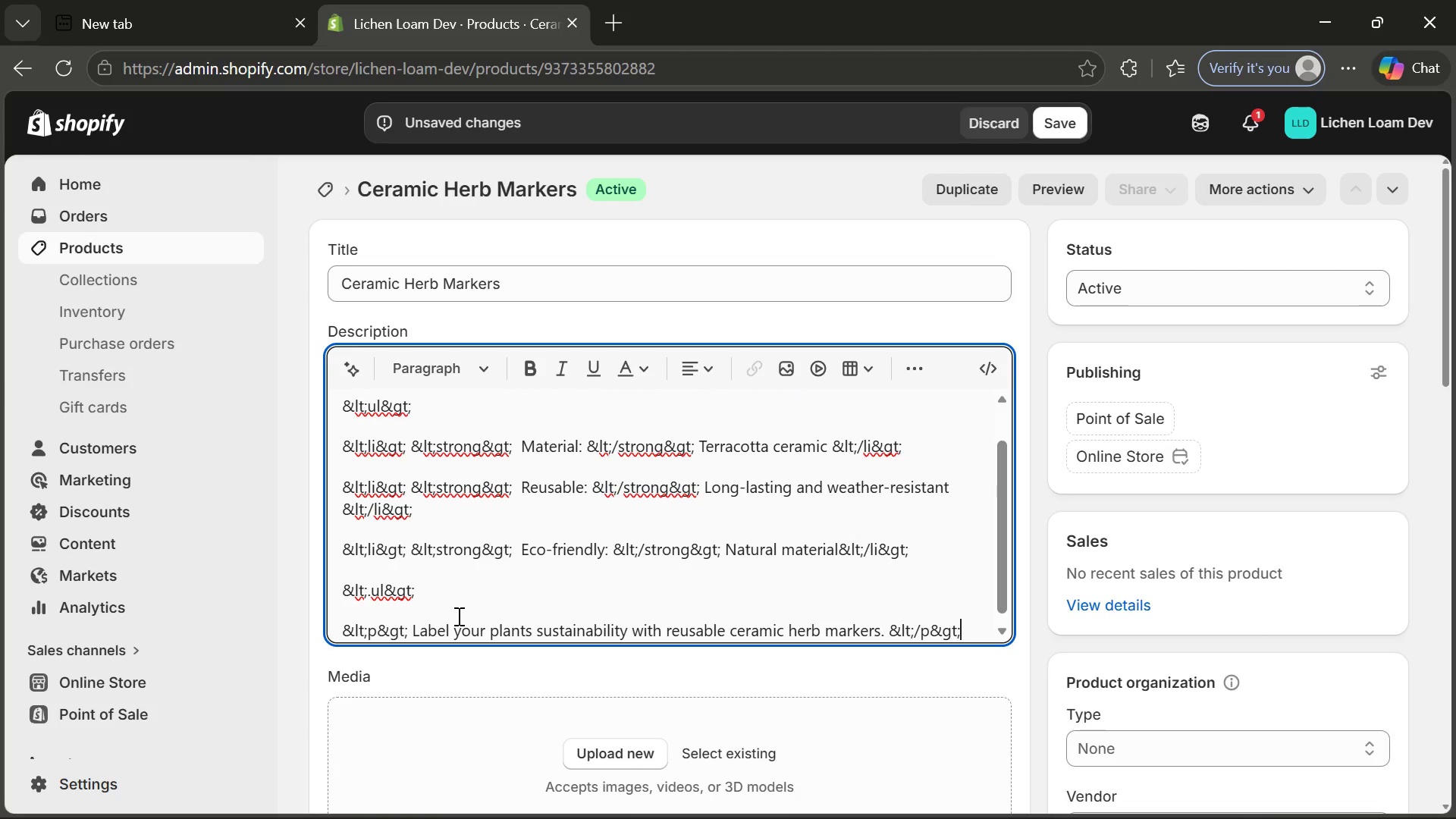 
left_click_drag(start_coordinate=[412, 629], to_coordinate=[883, 623])
 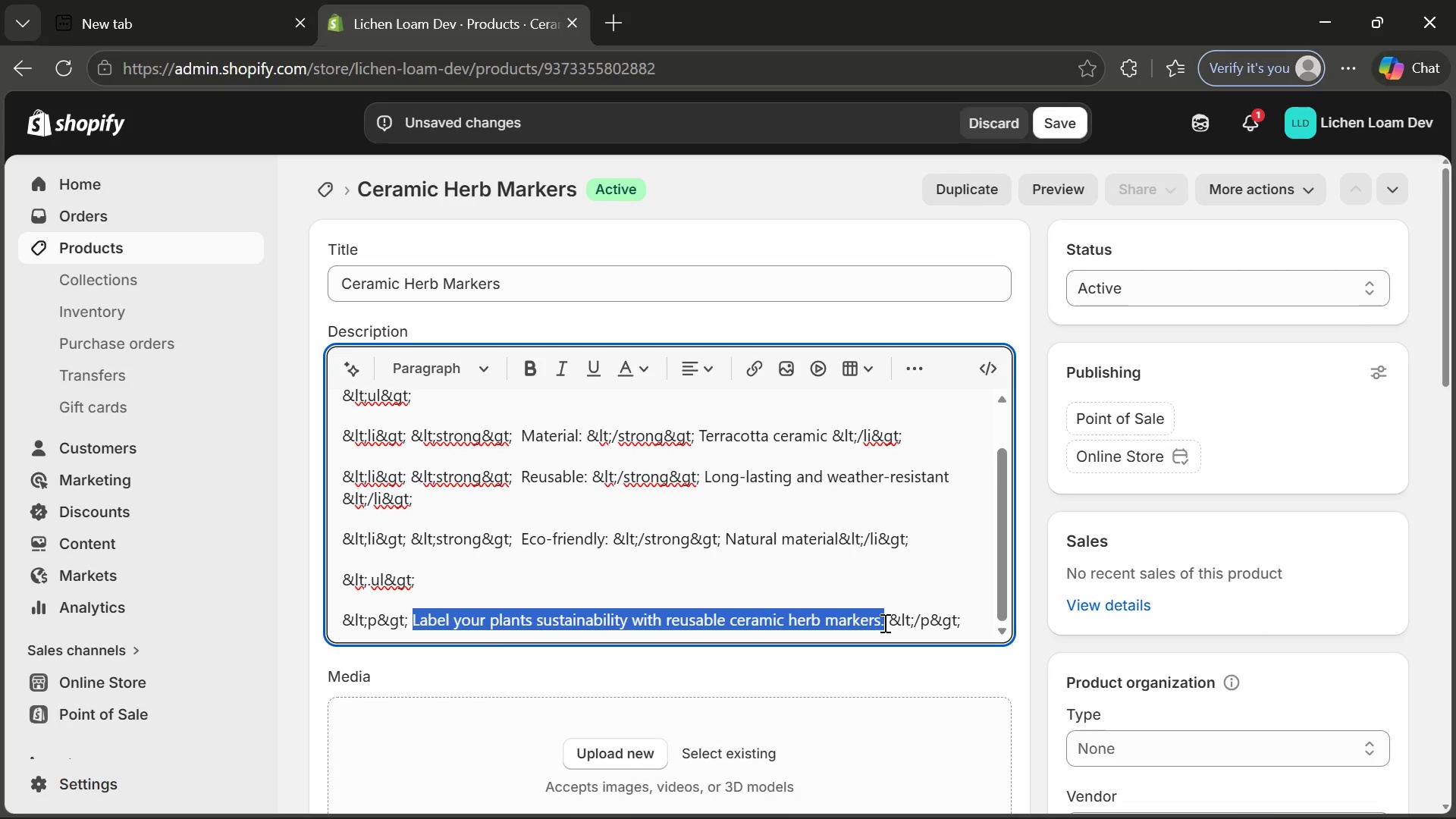 
type(Perfect for org)
 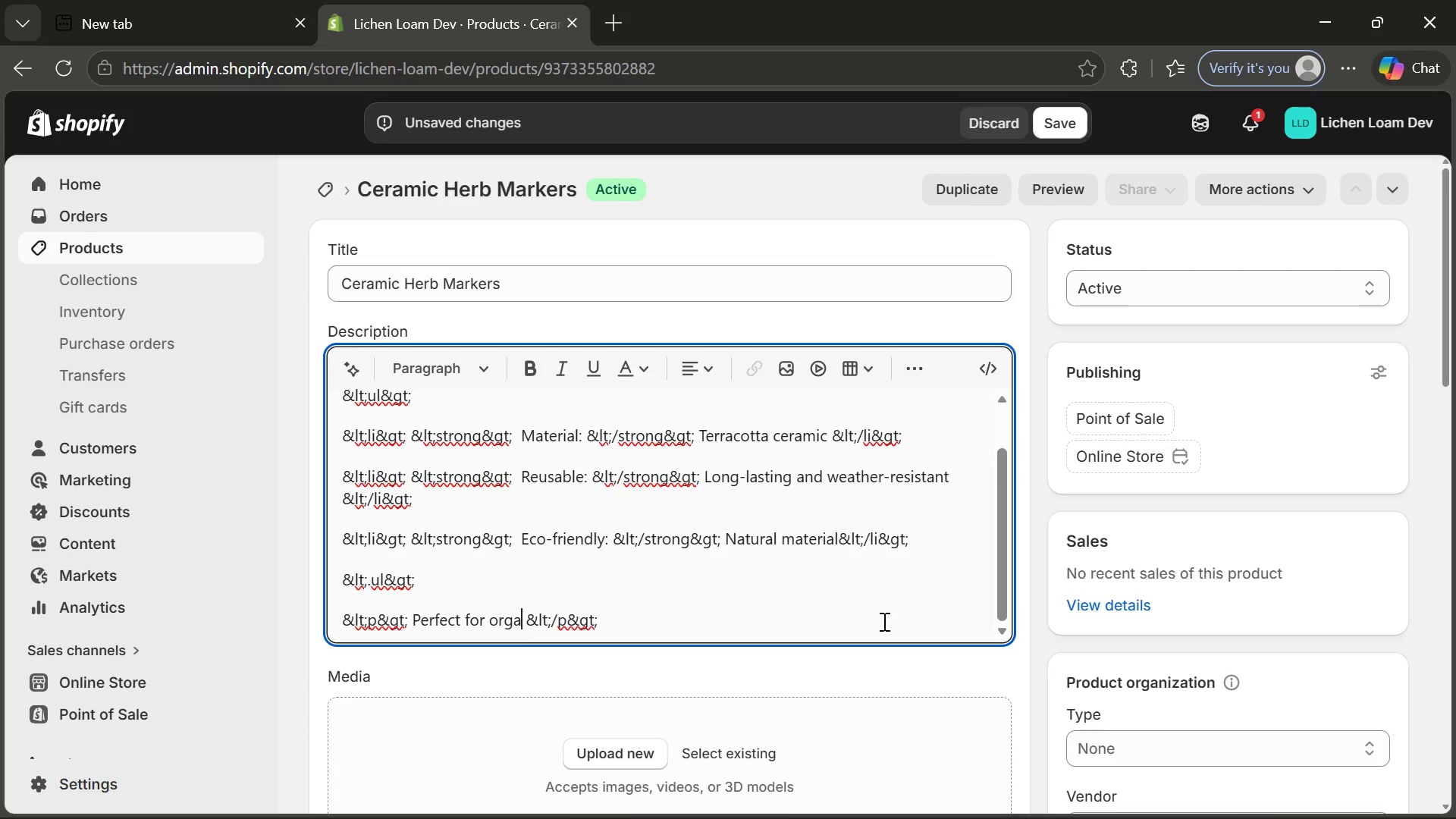 
type(anizing herbs and plsnts)
key(Backspace)
key(Backspace)
key(Backspace)
key(Backspace)
type(ants )
 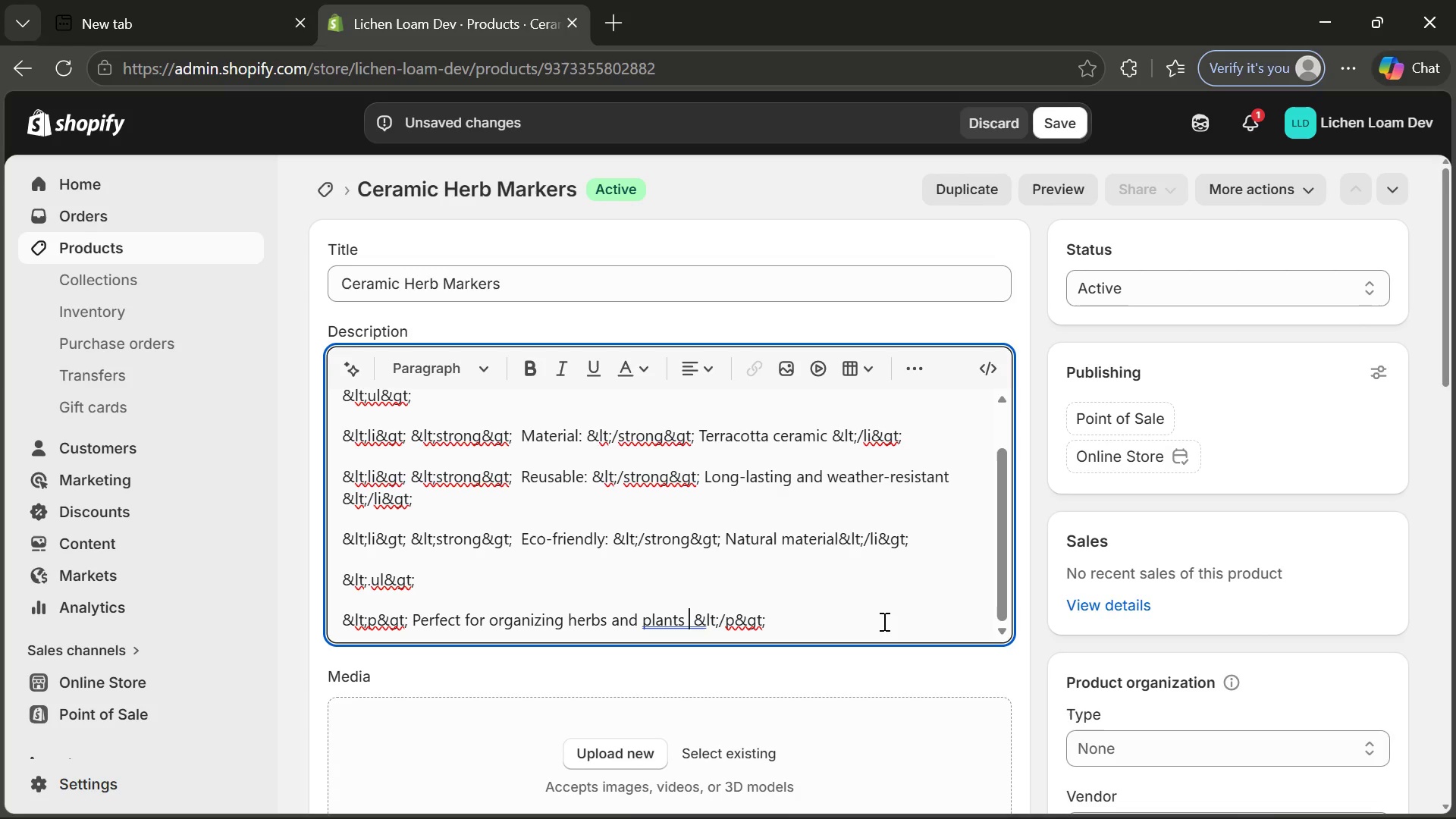 
type(in your gs)
key(Backspace)
type(arden,)
key(Backspace)
type(/)
key(Backspace)
type(.)
 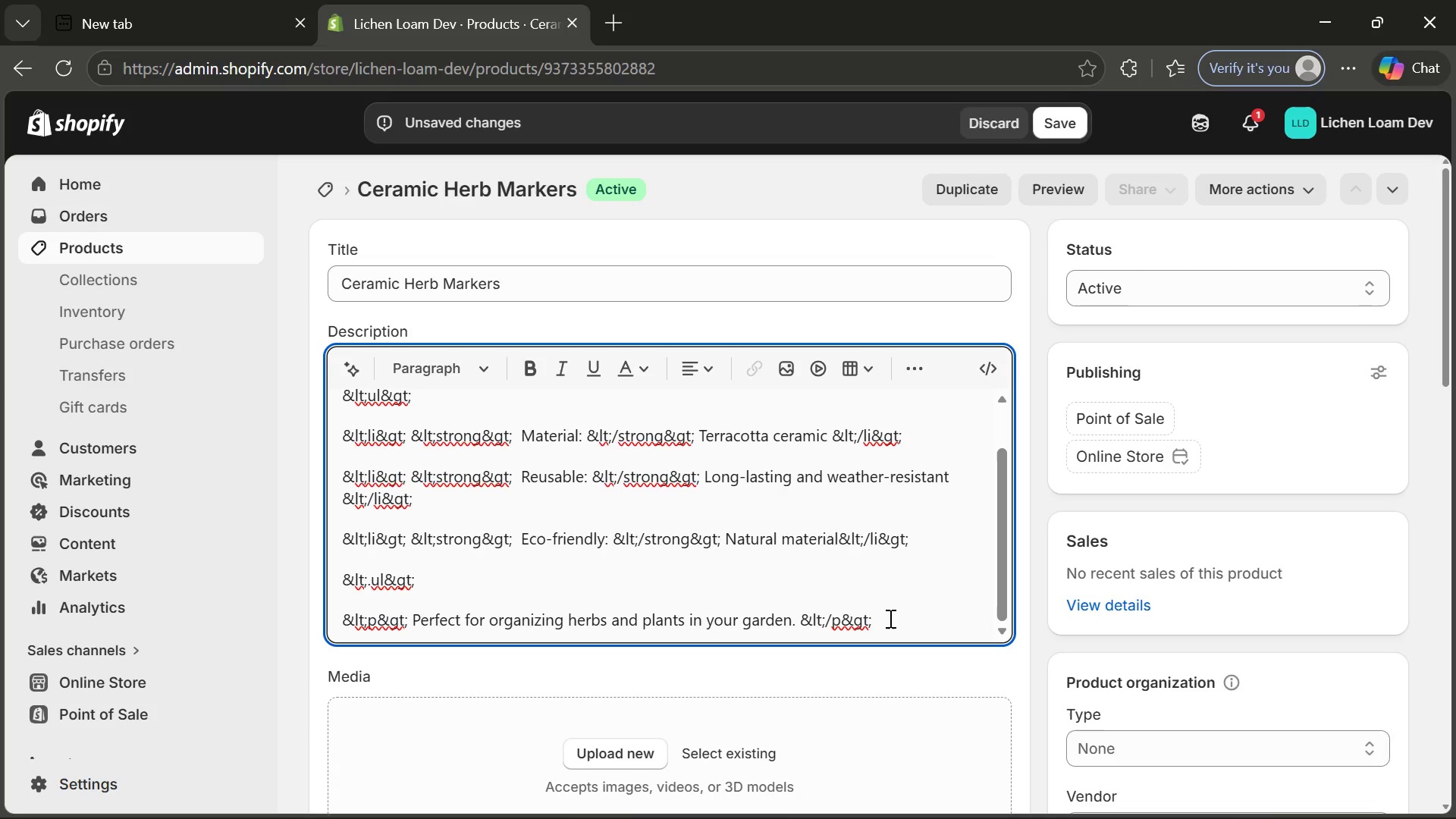 
left_click([889, 618])
 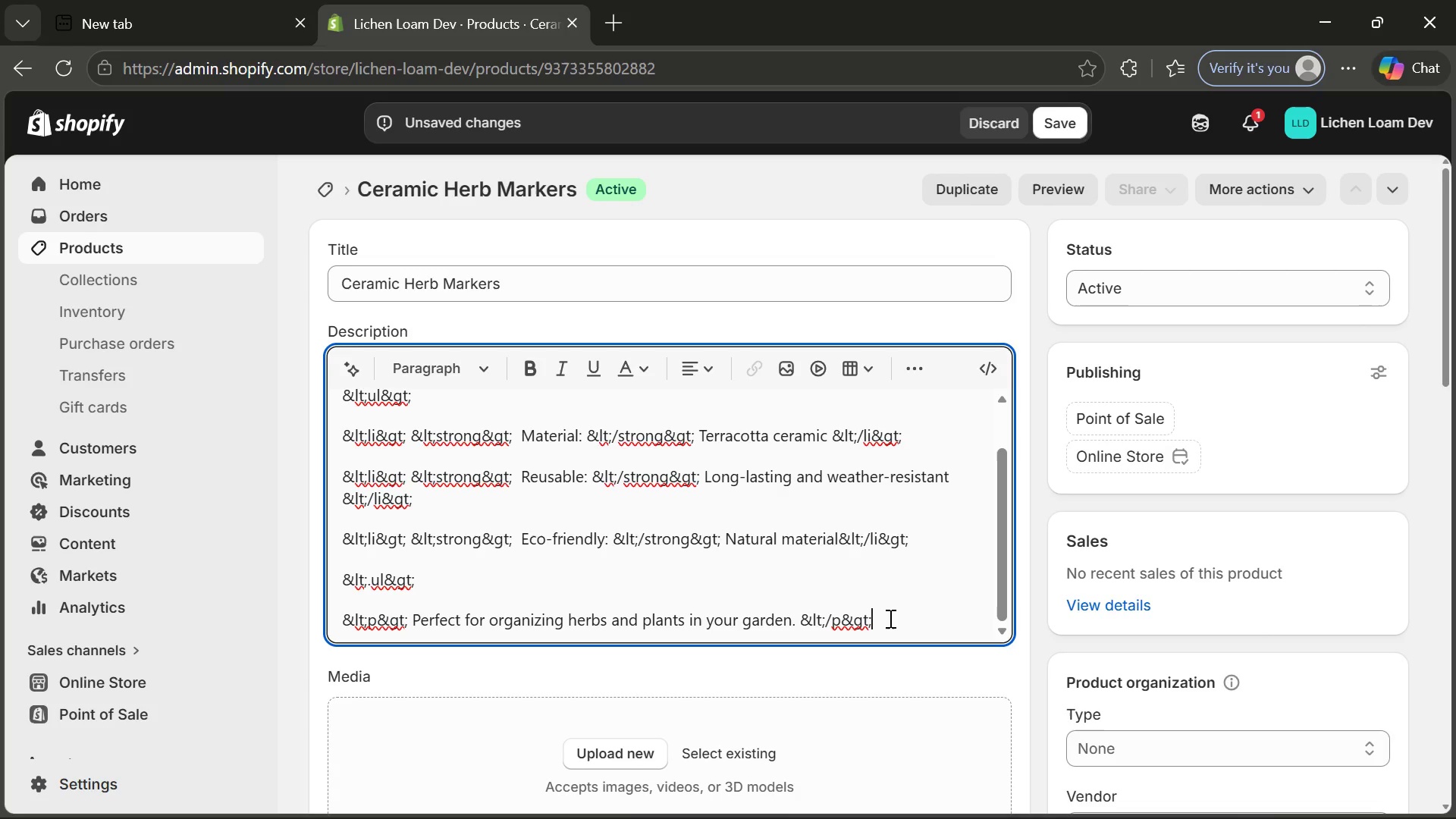 
key(Enter)
 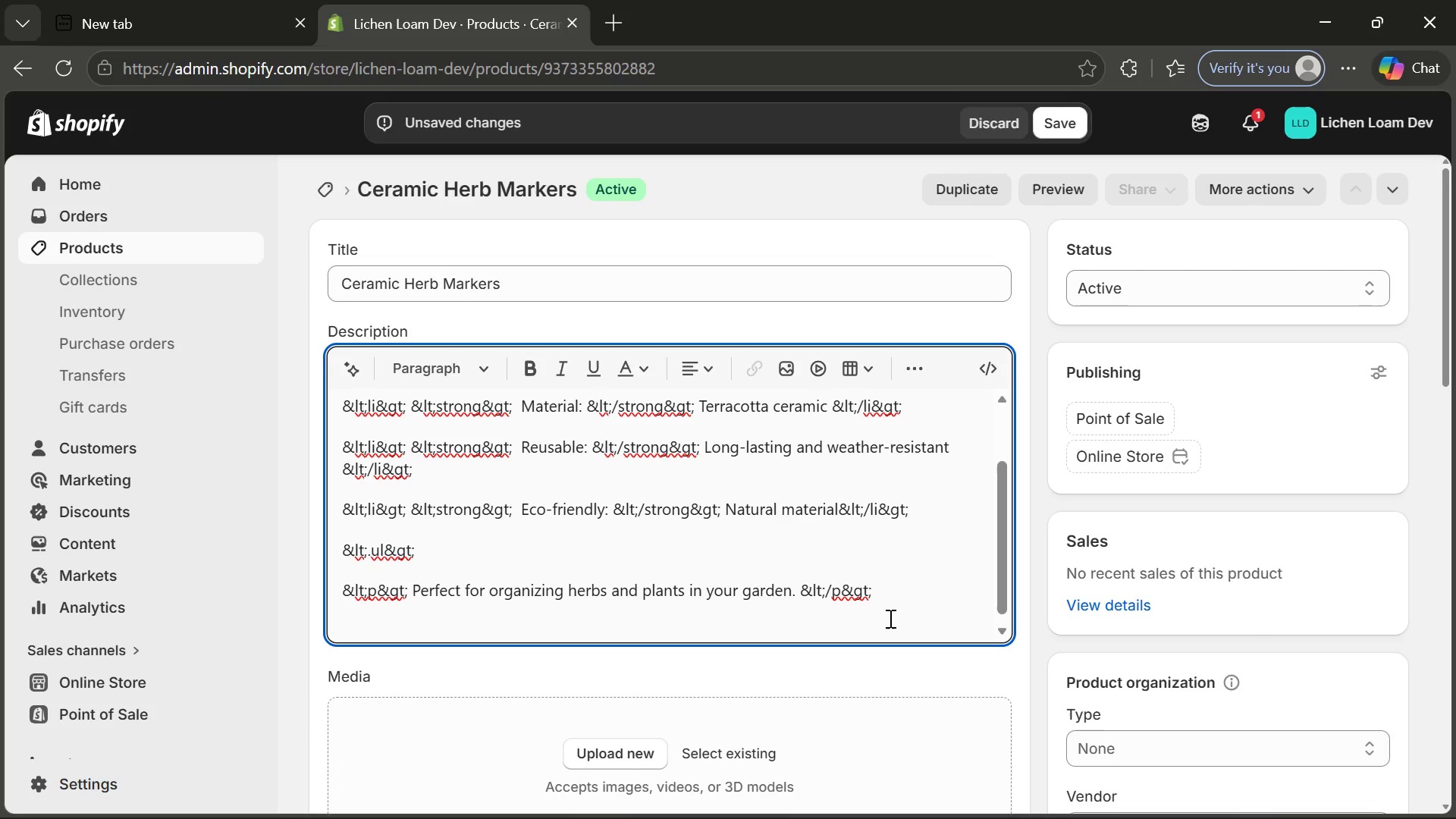 
key(Control+ControlLeft)
 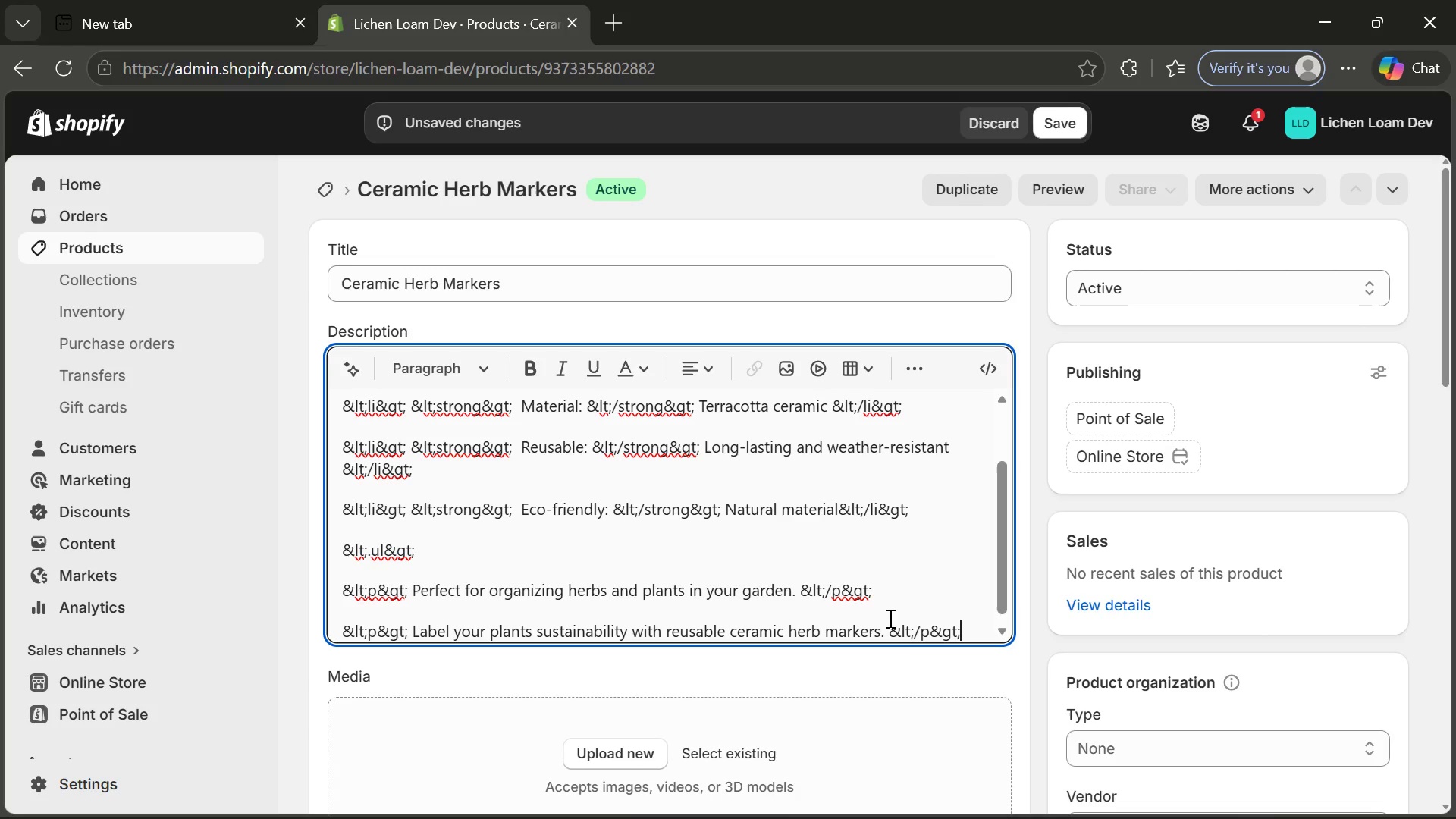 
key(Control+V)
 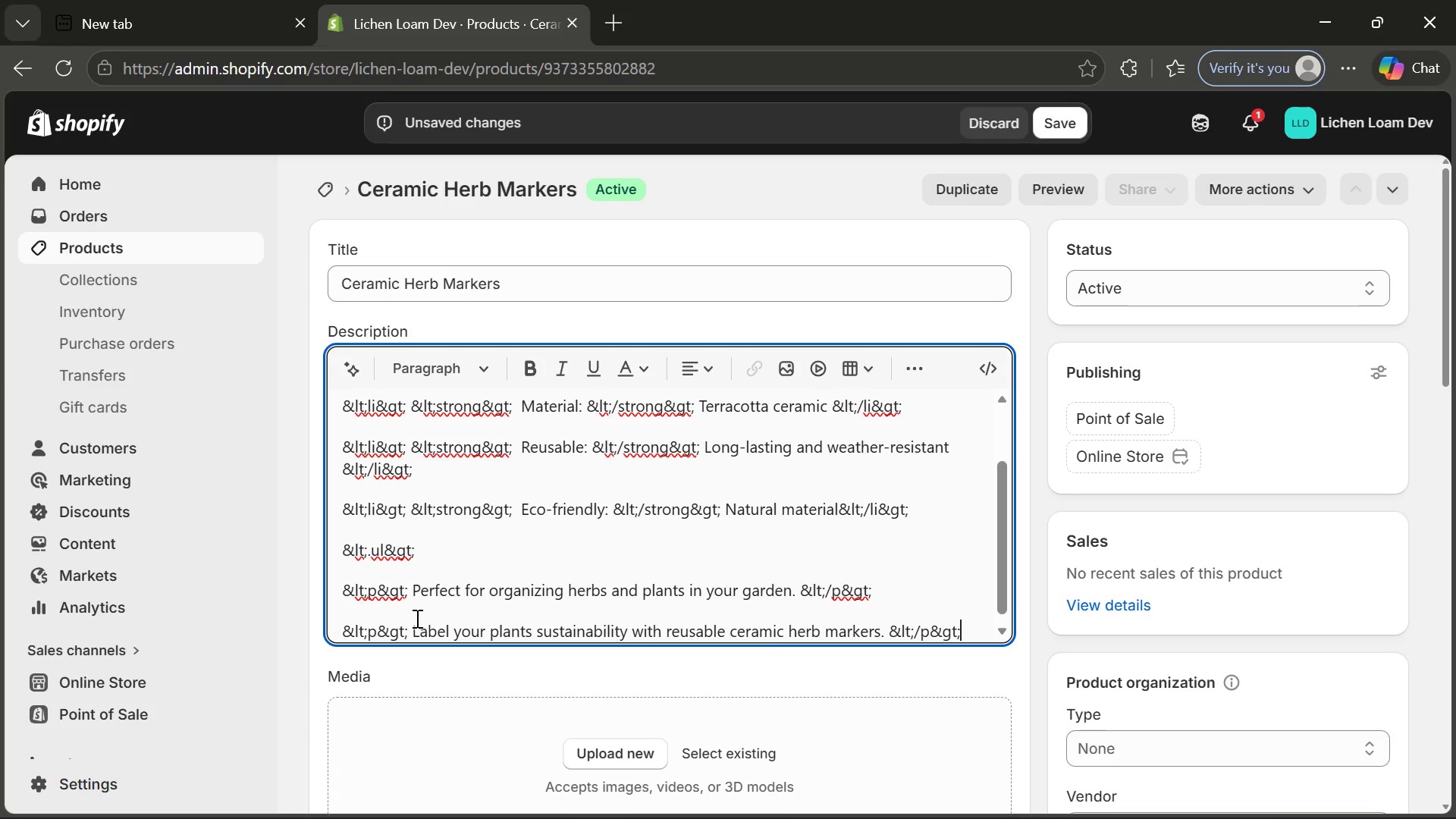 
left_click_drag(start_coordinate=[413, 618], to_coordinate=[884, 623])
 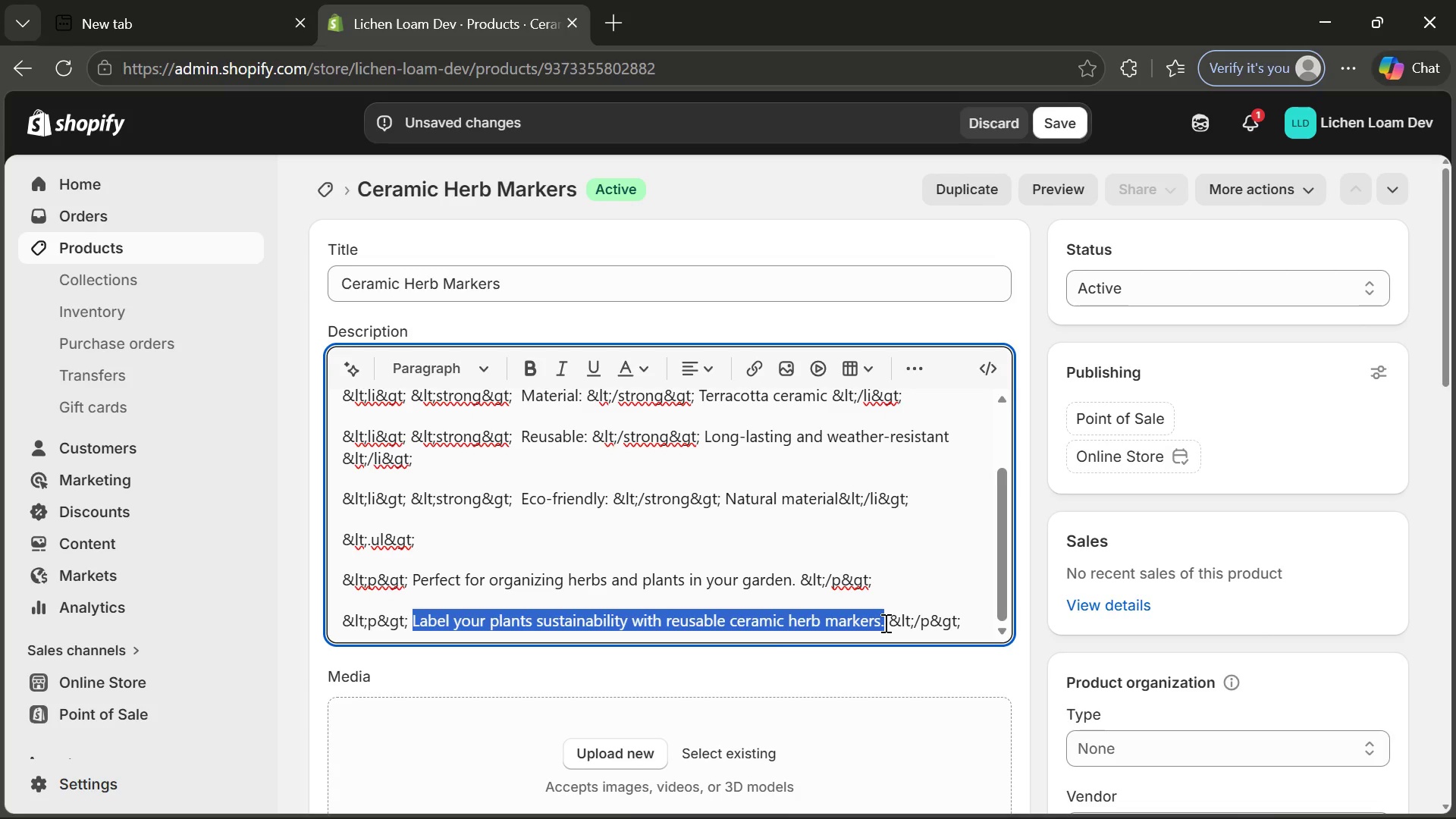 
key(Backspace)
 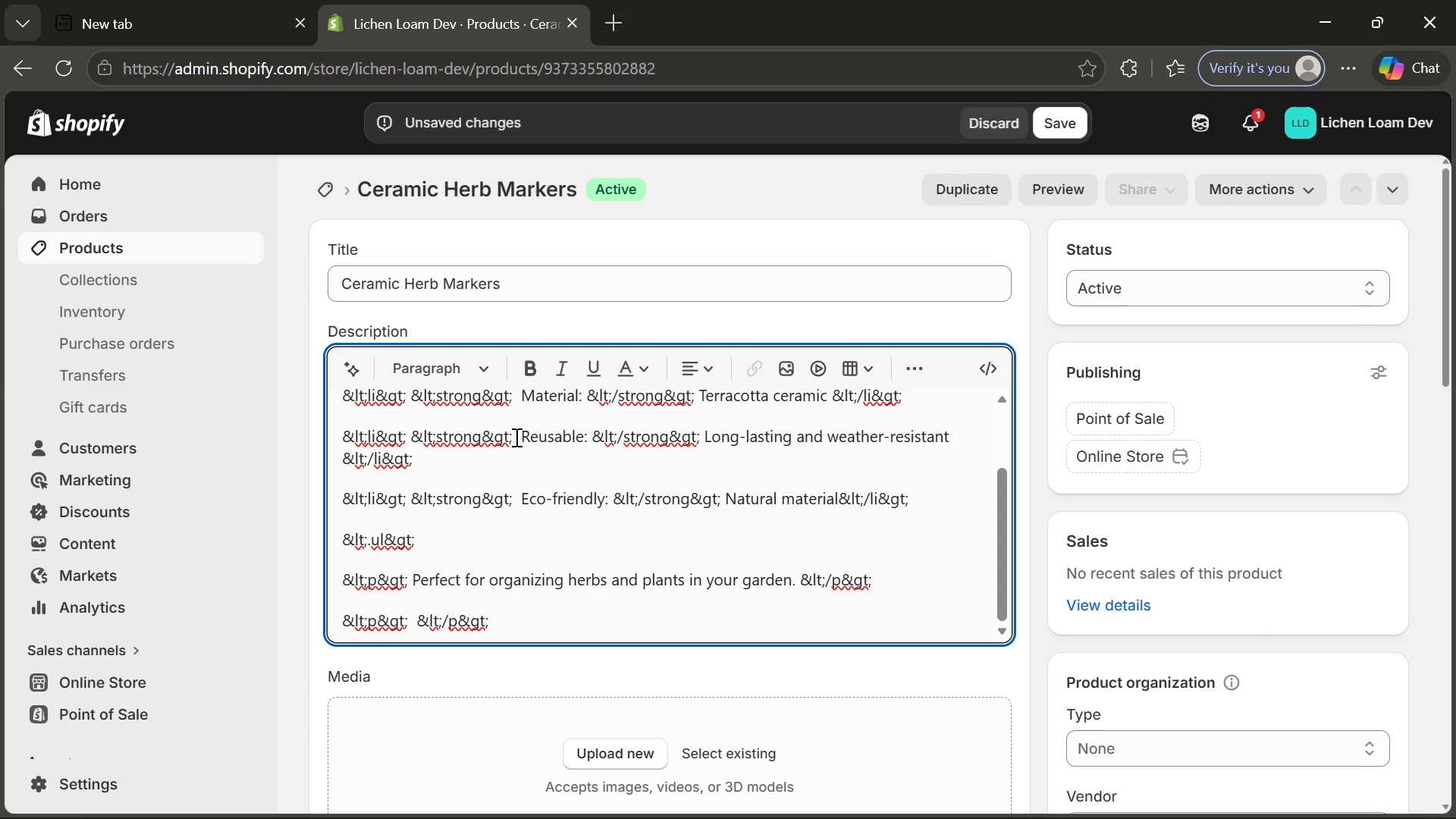 
left_click_drag(start_coordinate=[514, 438], to_coordinate=[412, 438])
 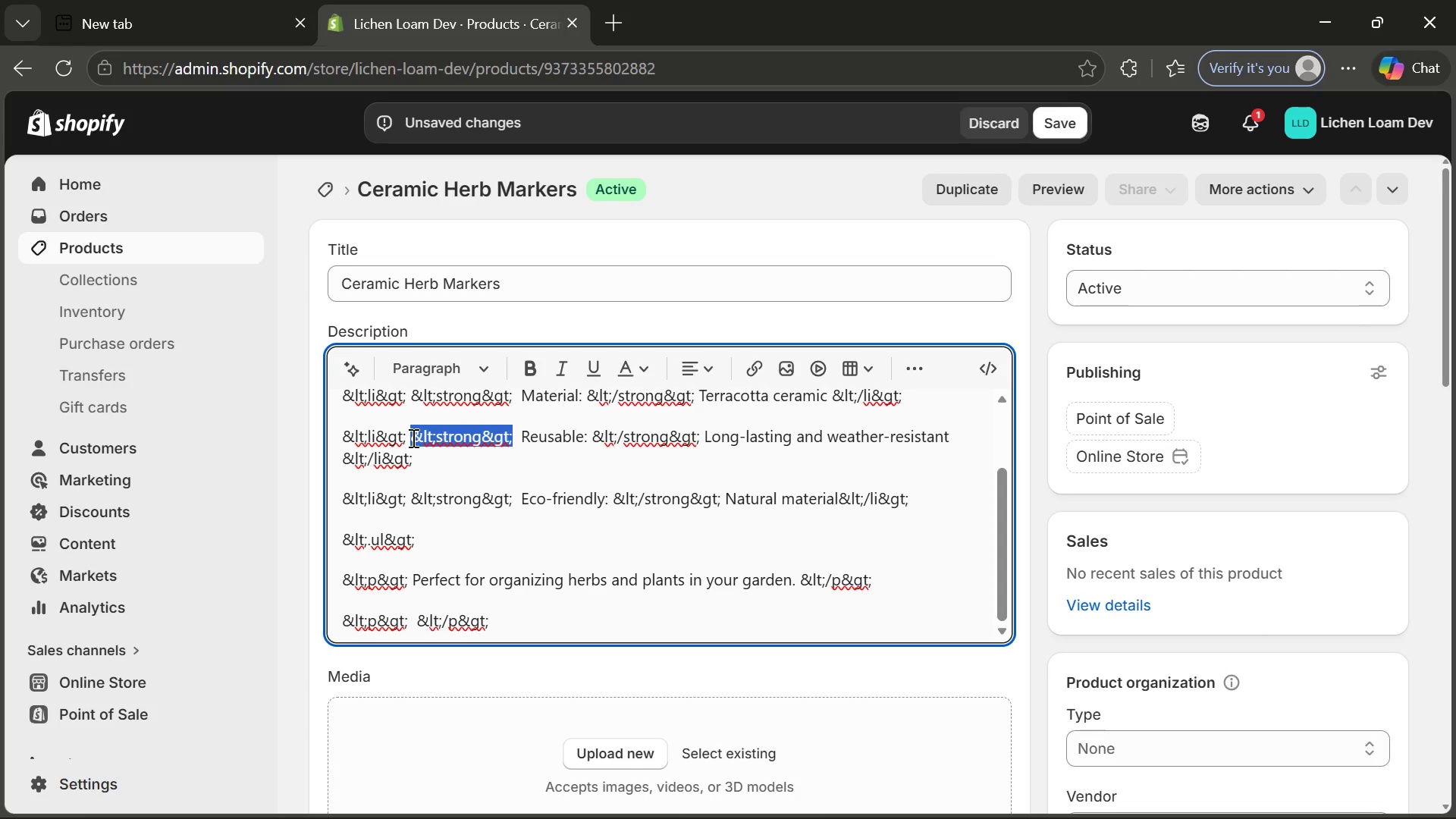 
key(Control+ControlLeft)
 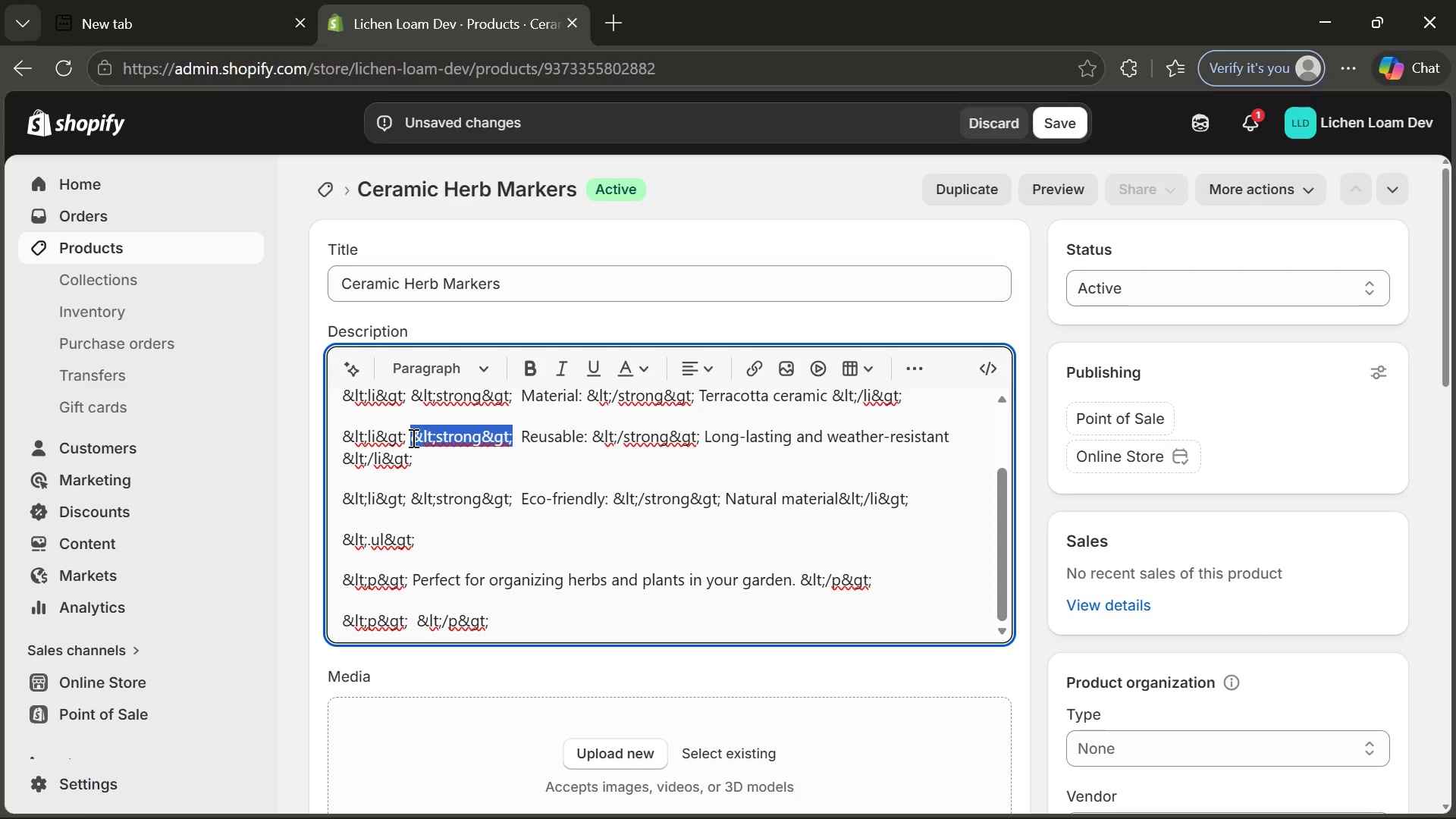 
key(Control+C)
 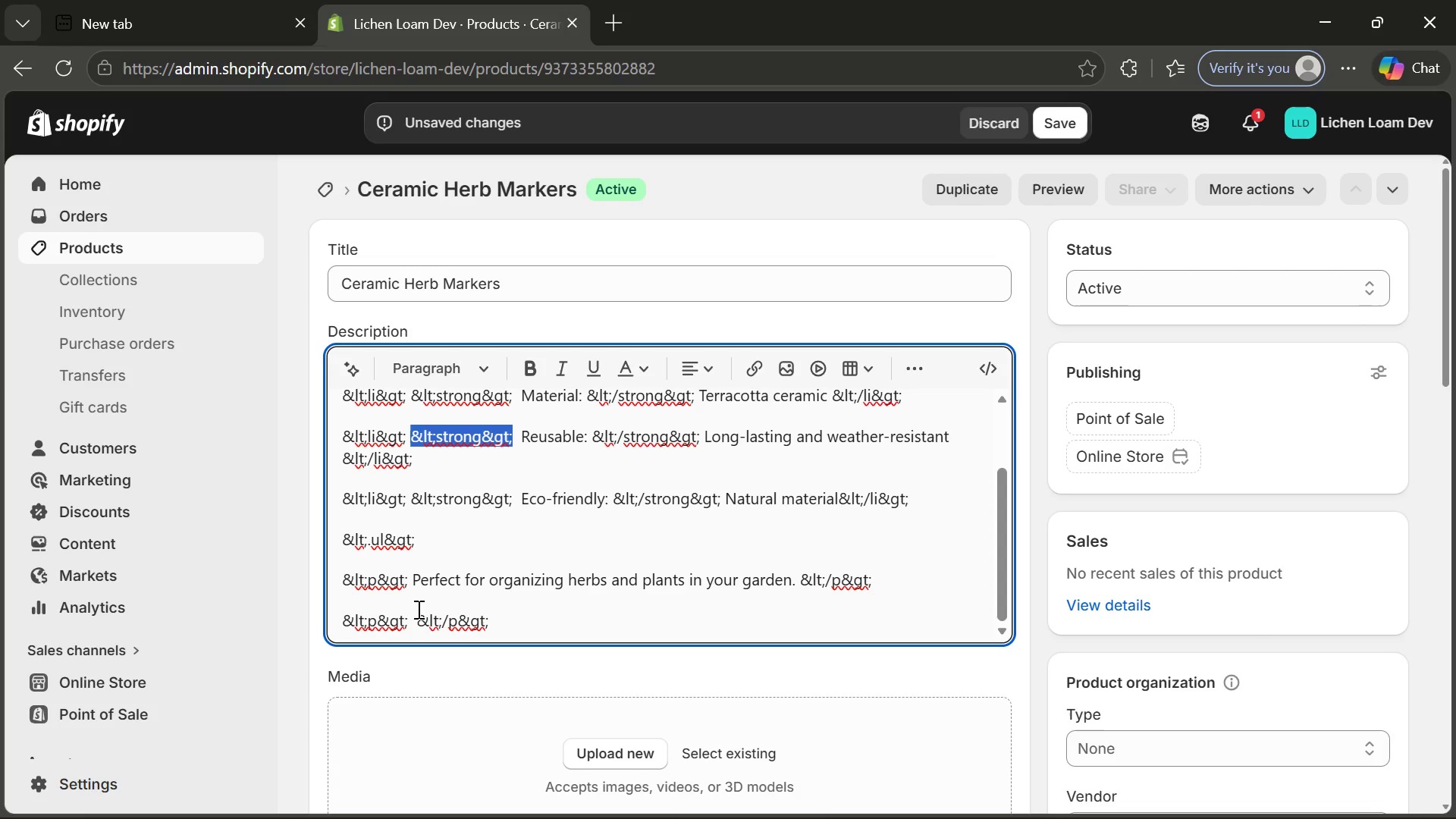 
left_click([417, 609])
 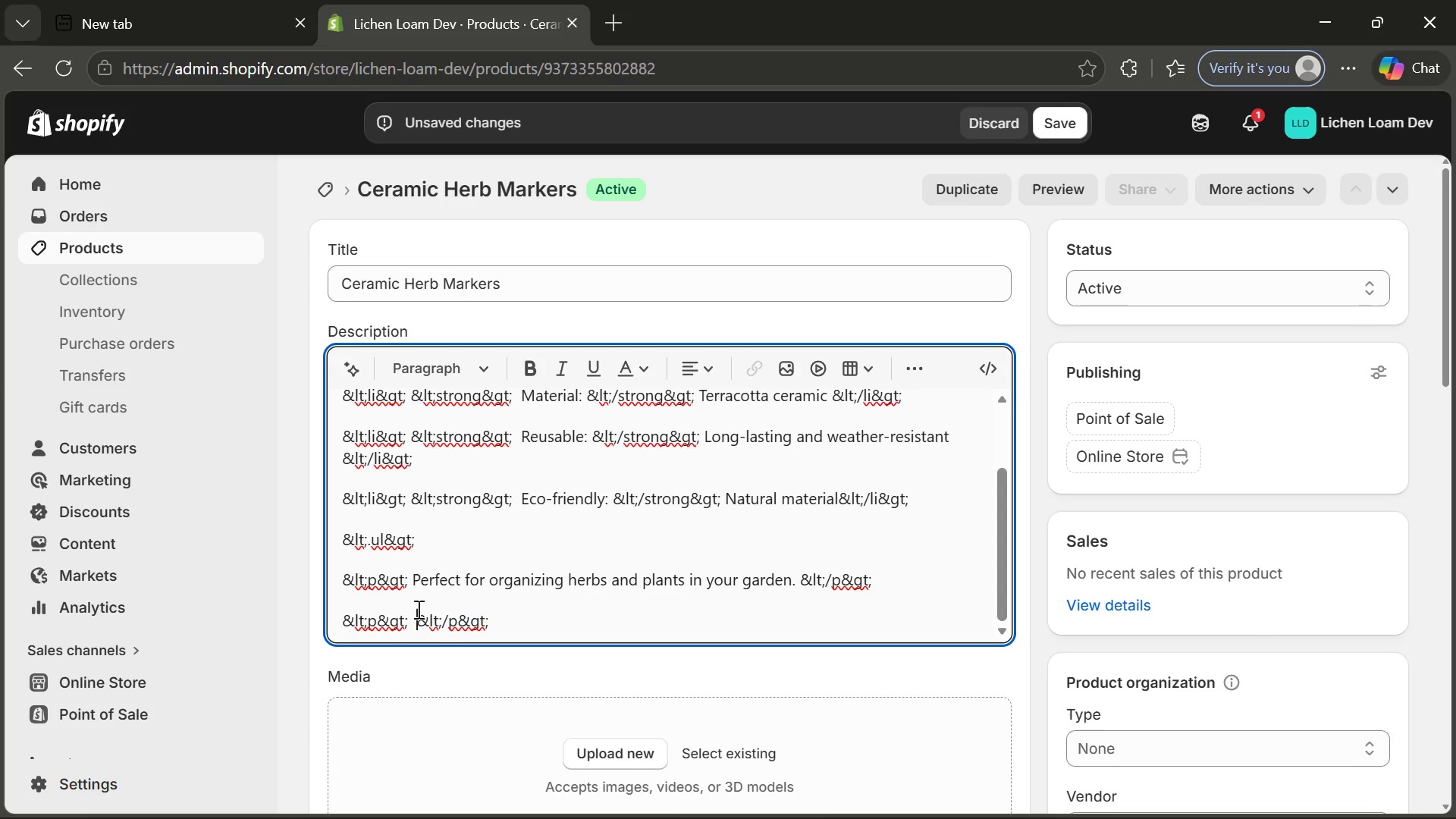 
key(Control+V)
 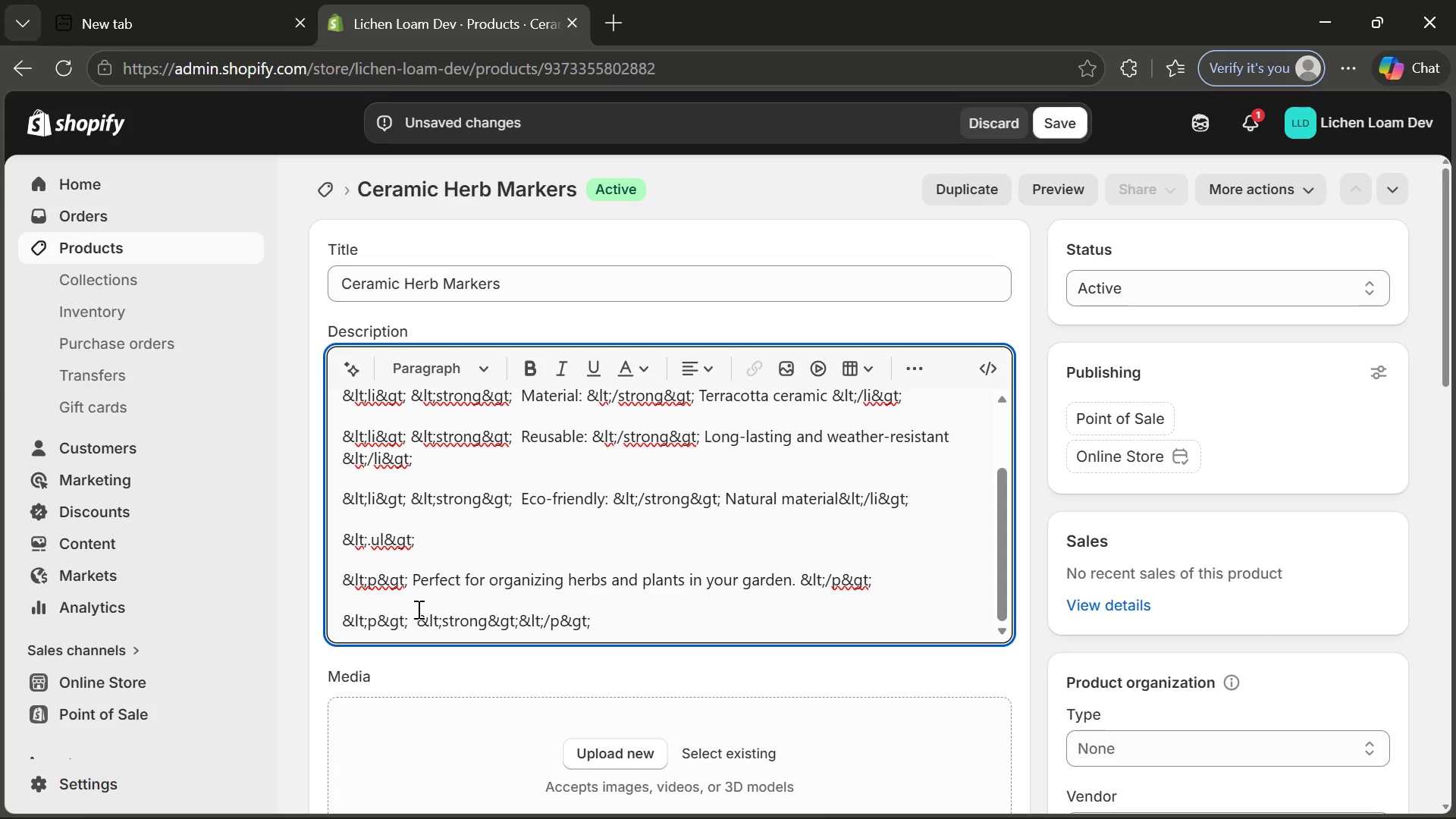 
key(Space)
 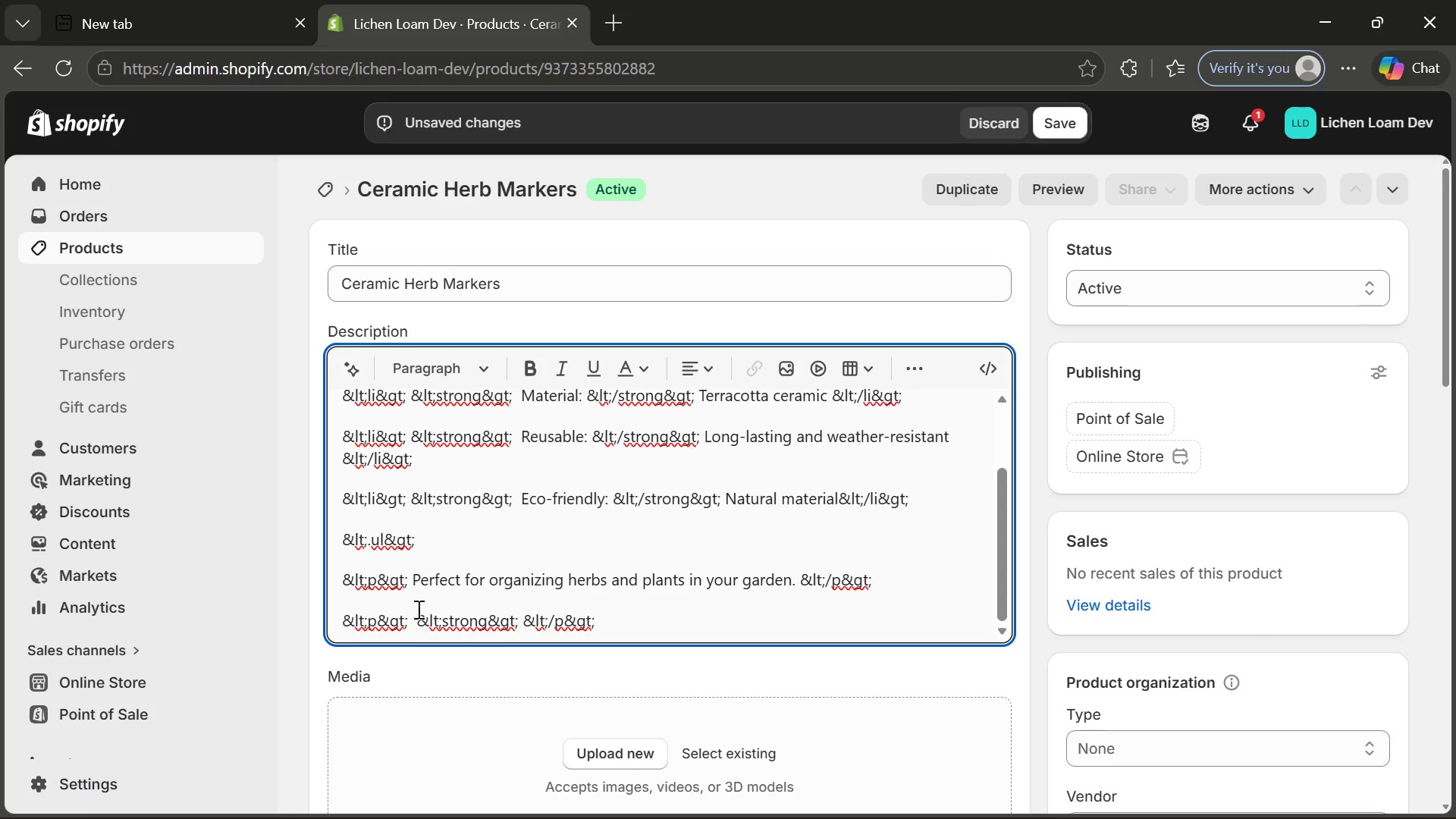 
key(Space)
 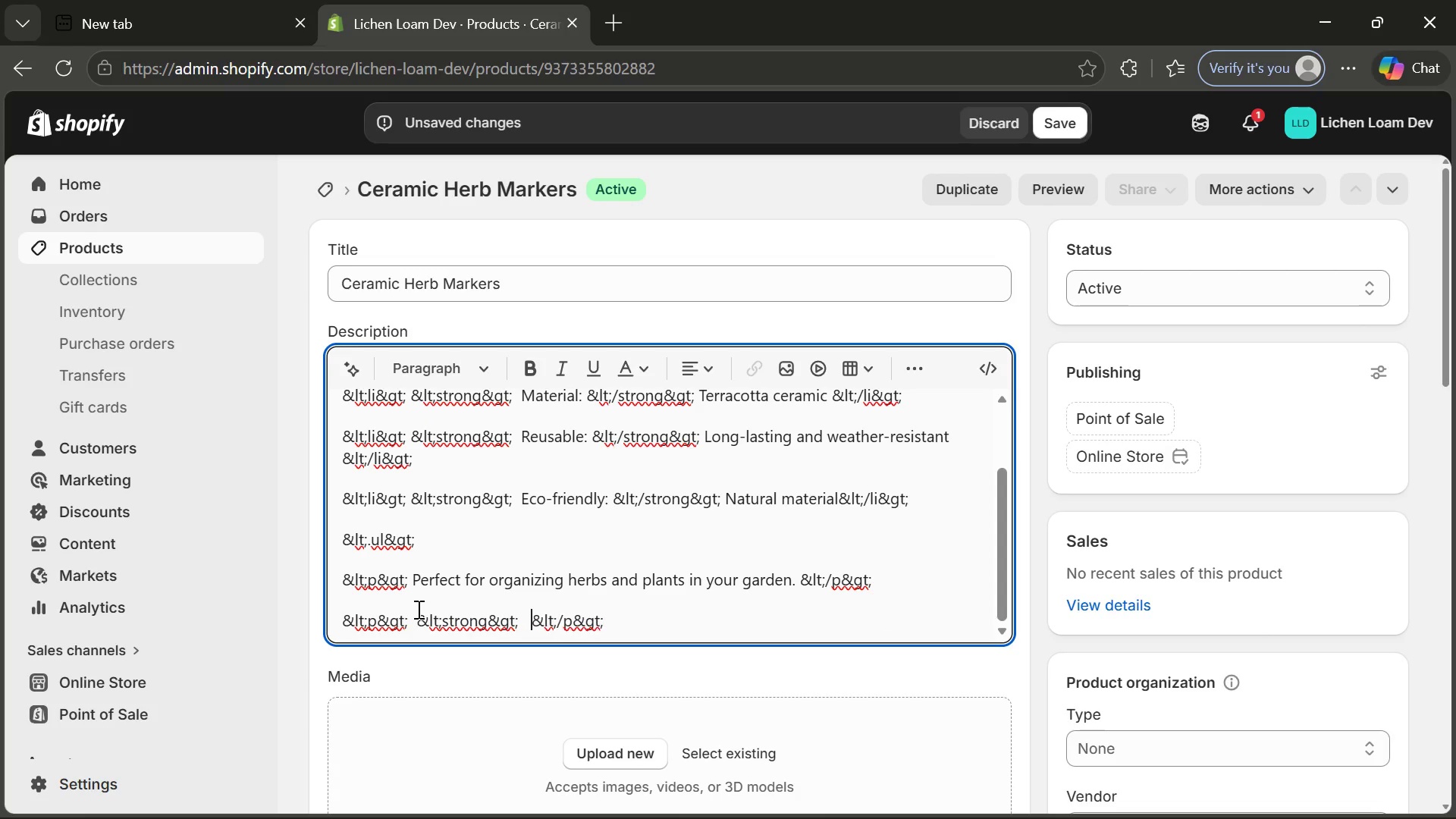 
key(Space)
 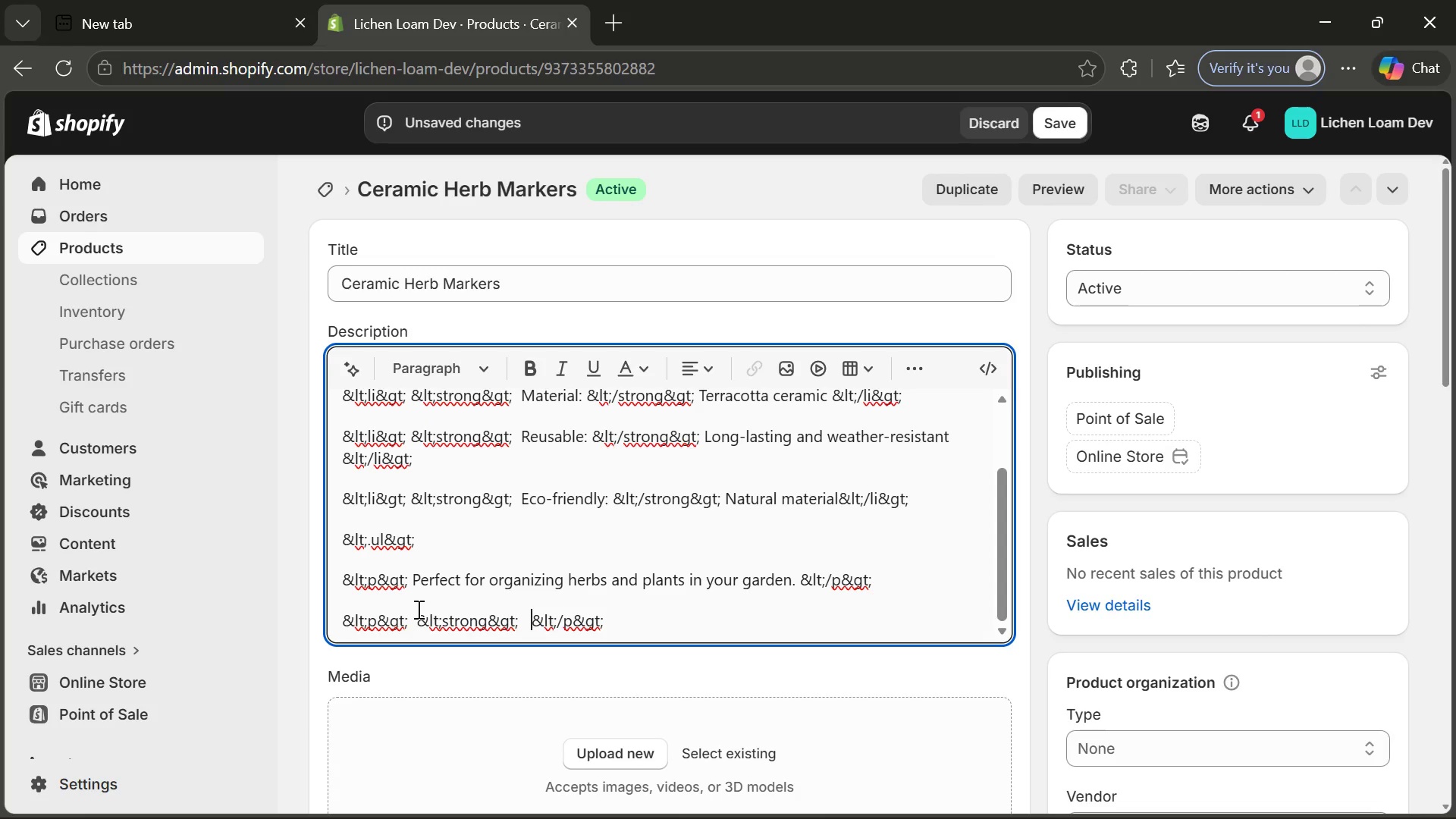 
key(Control+ControlLeft)
 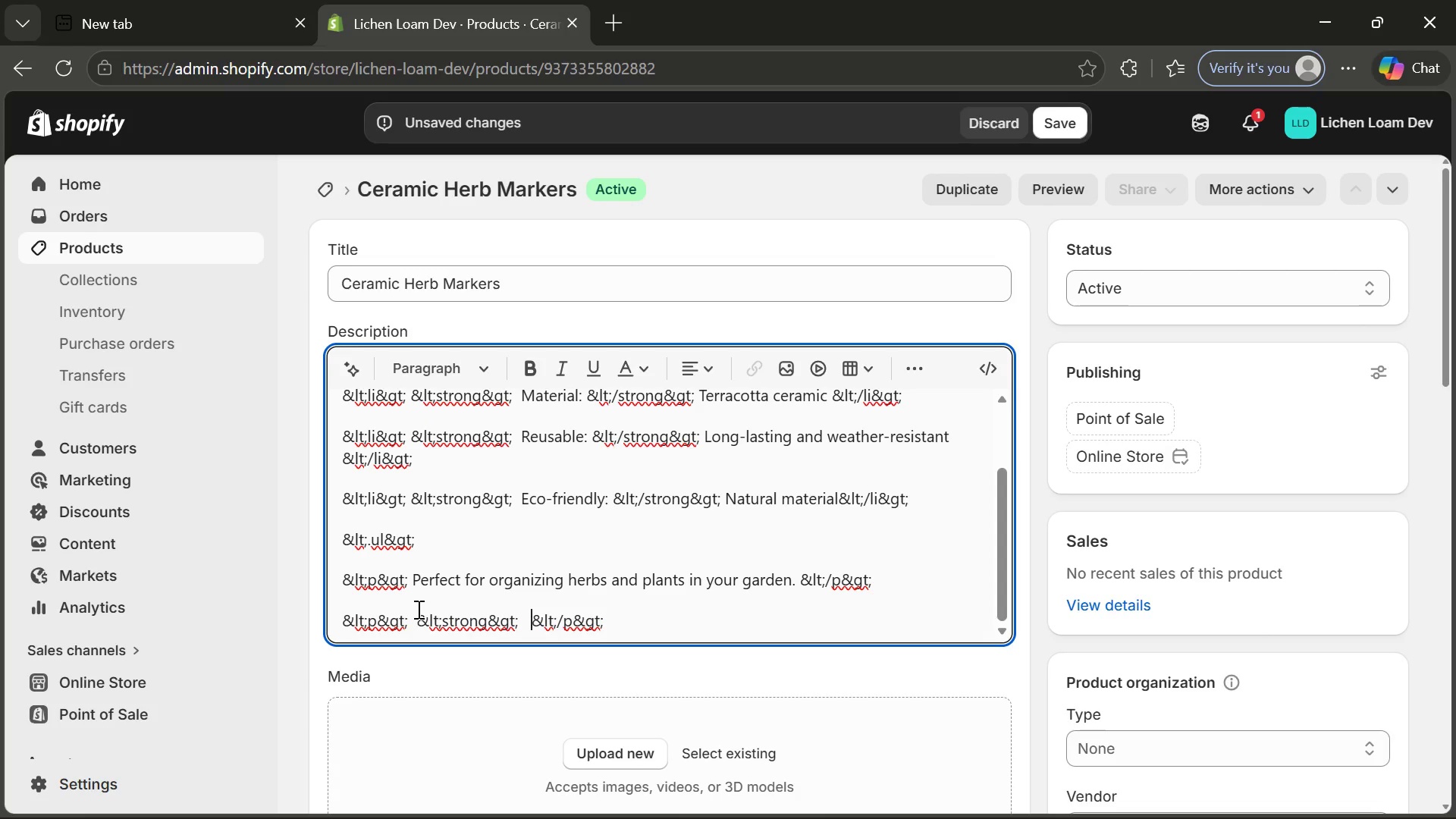 
key(Control+V)
 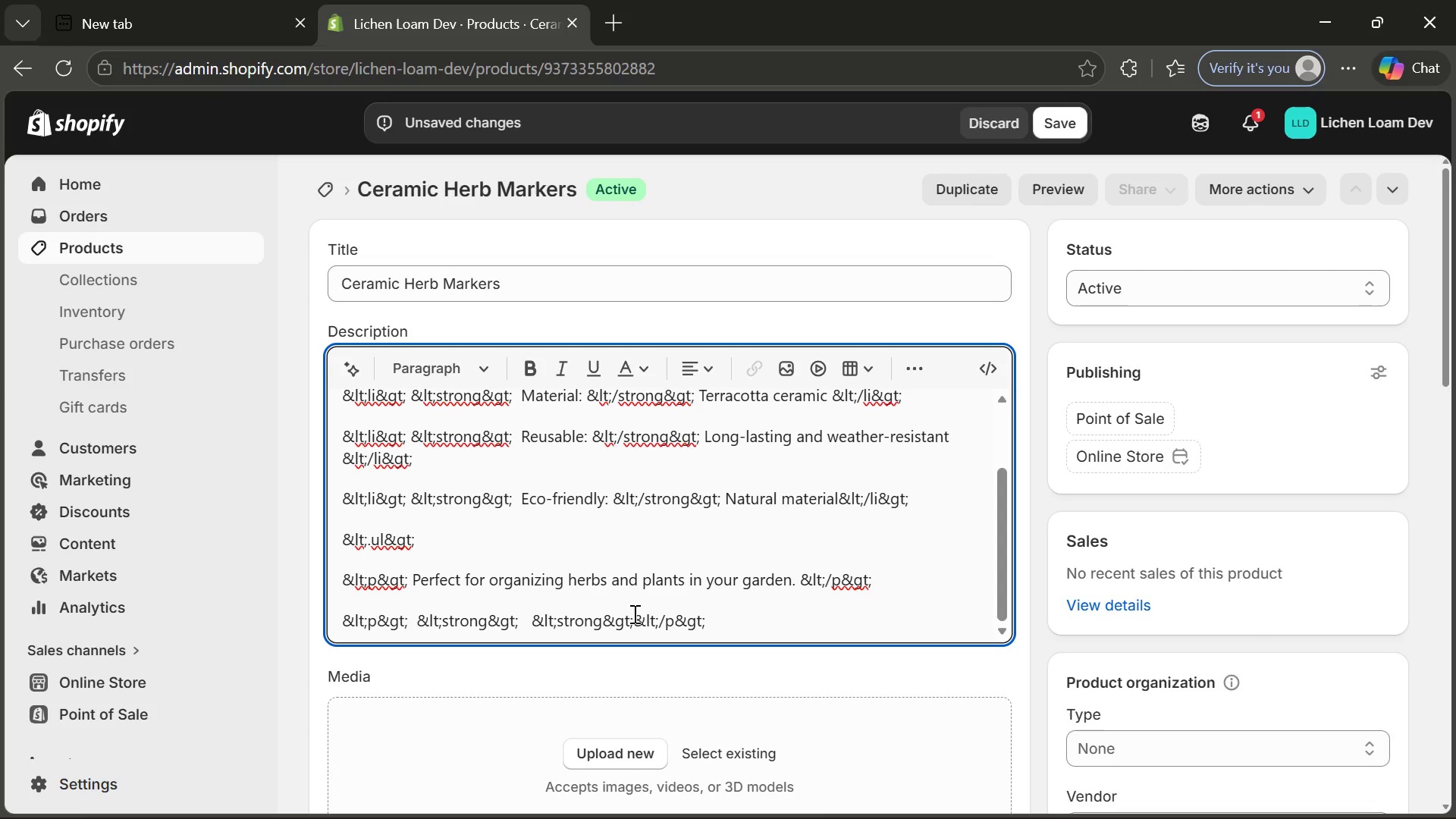 
key(Space)
 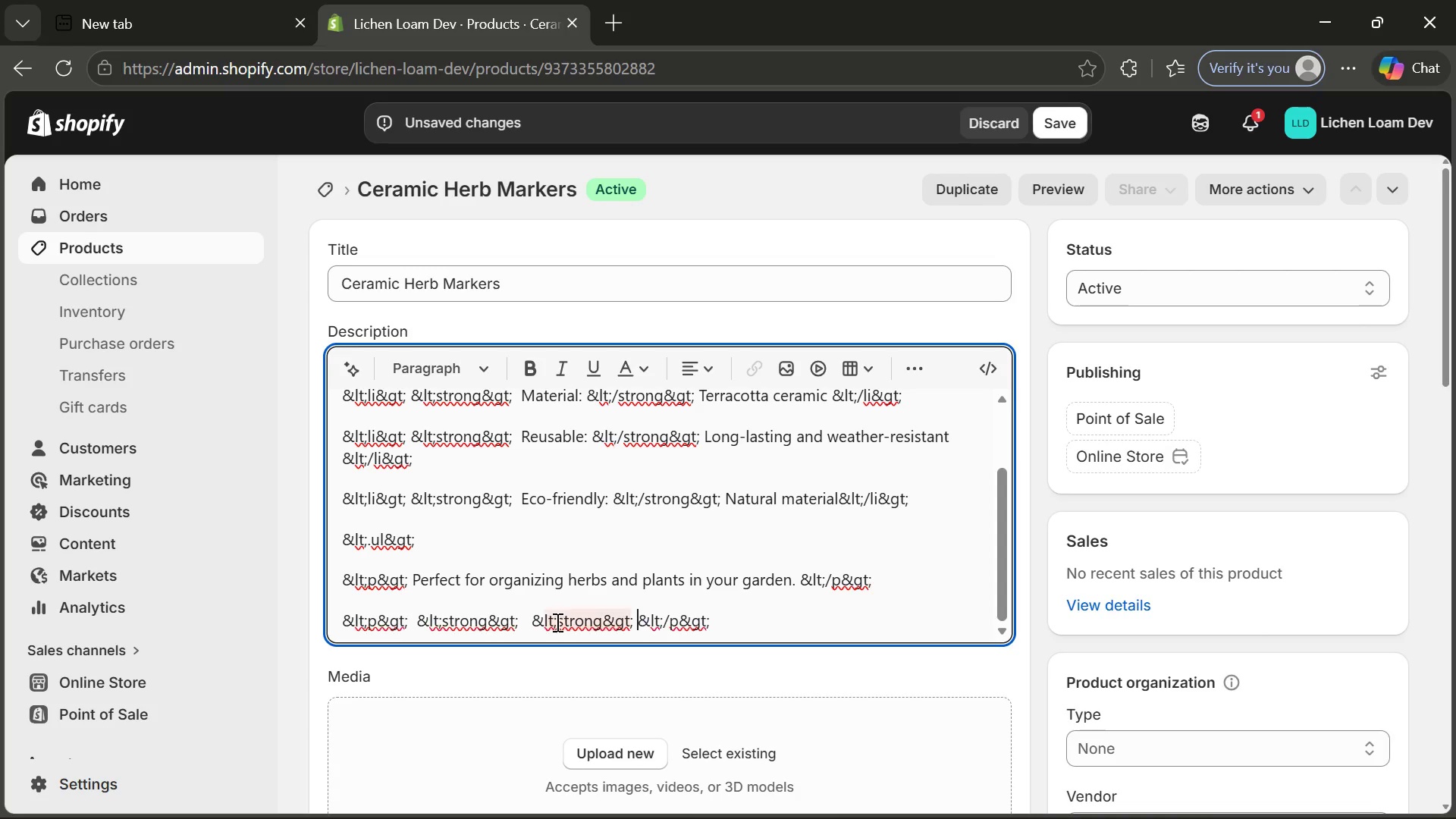 
left_click([559, 619])
 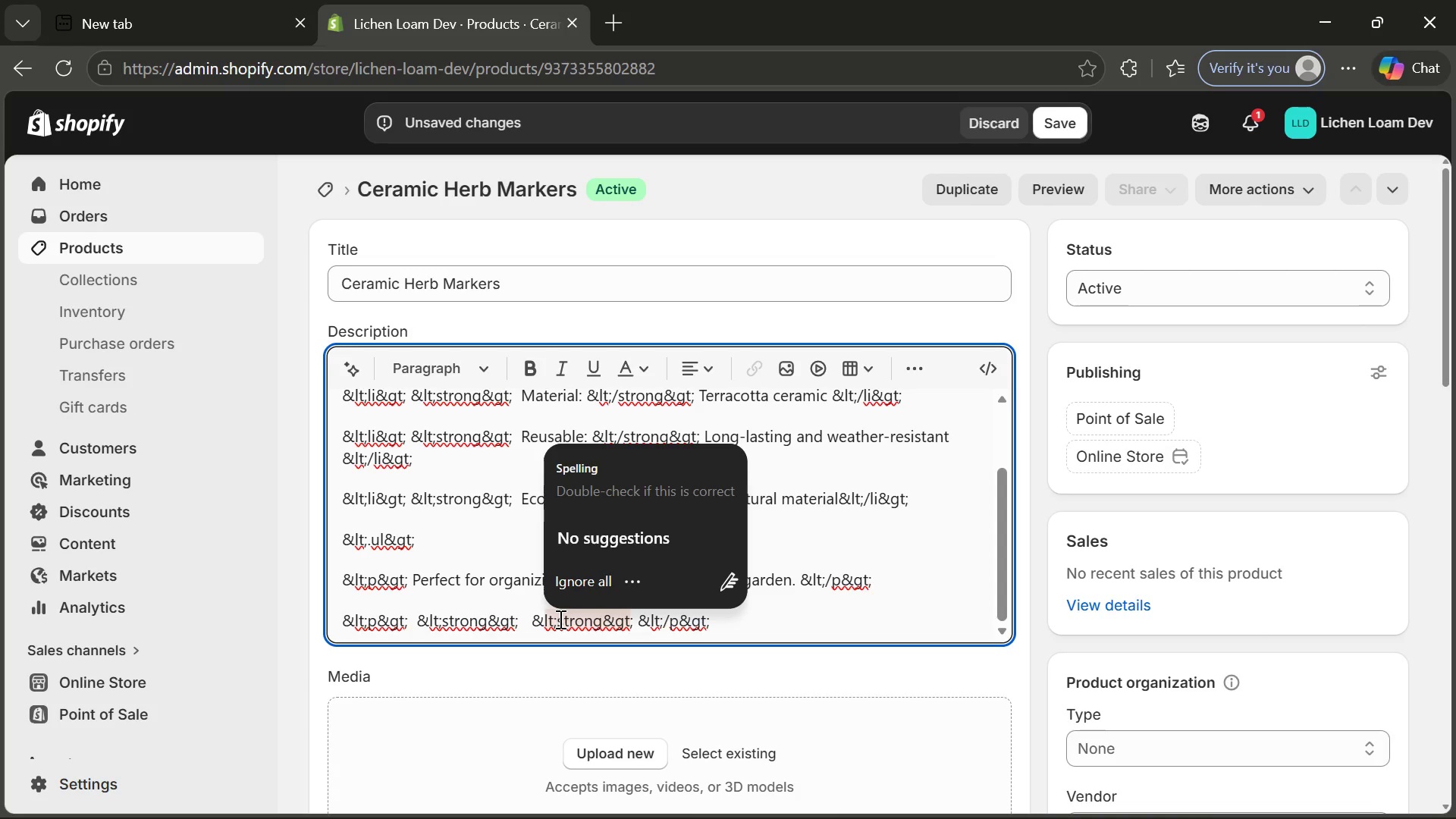 
key(Slash)
 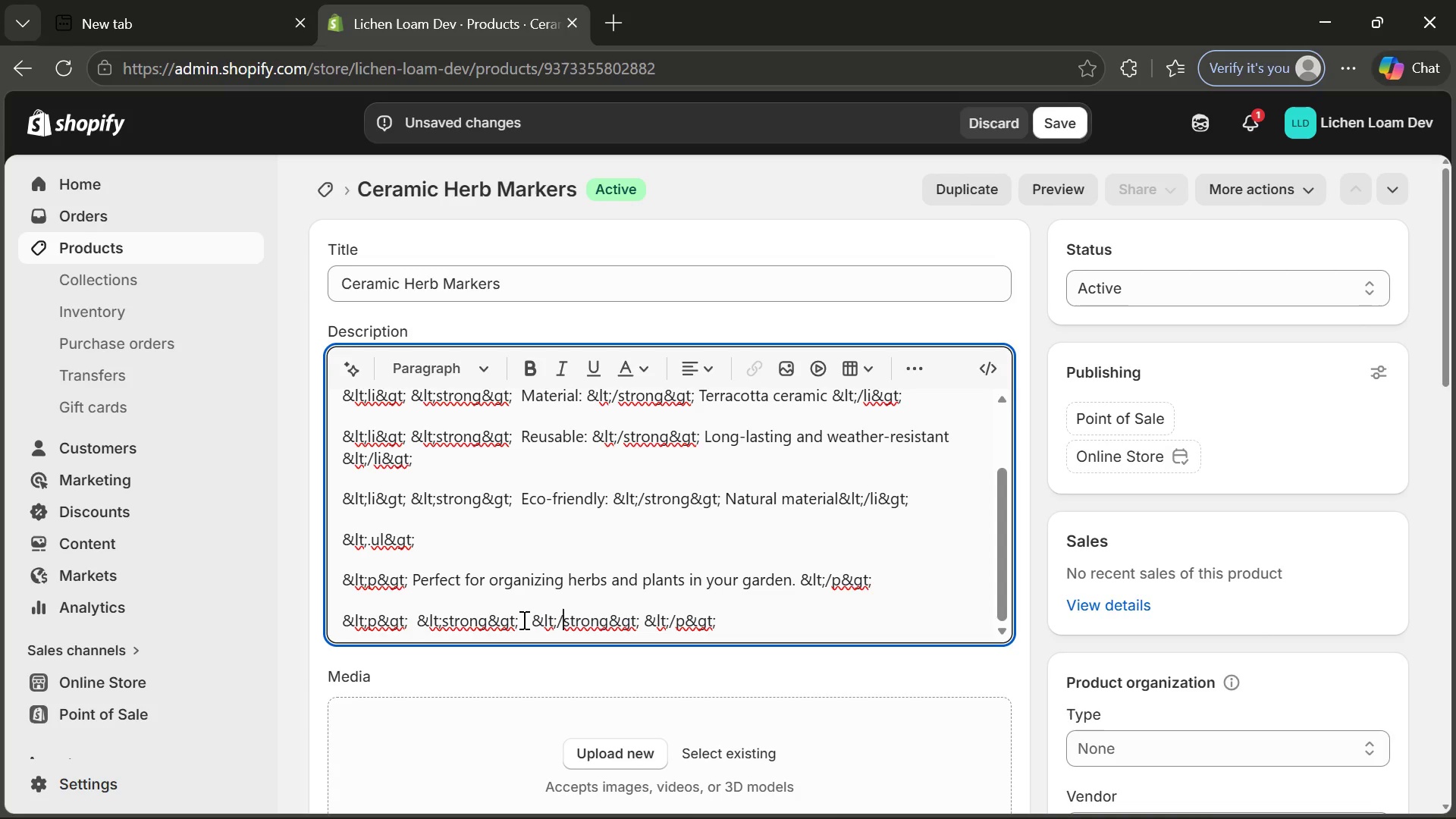 
left_click([526, 617])
 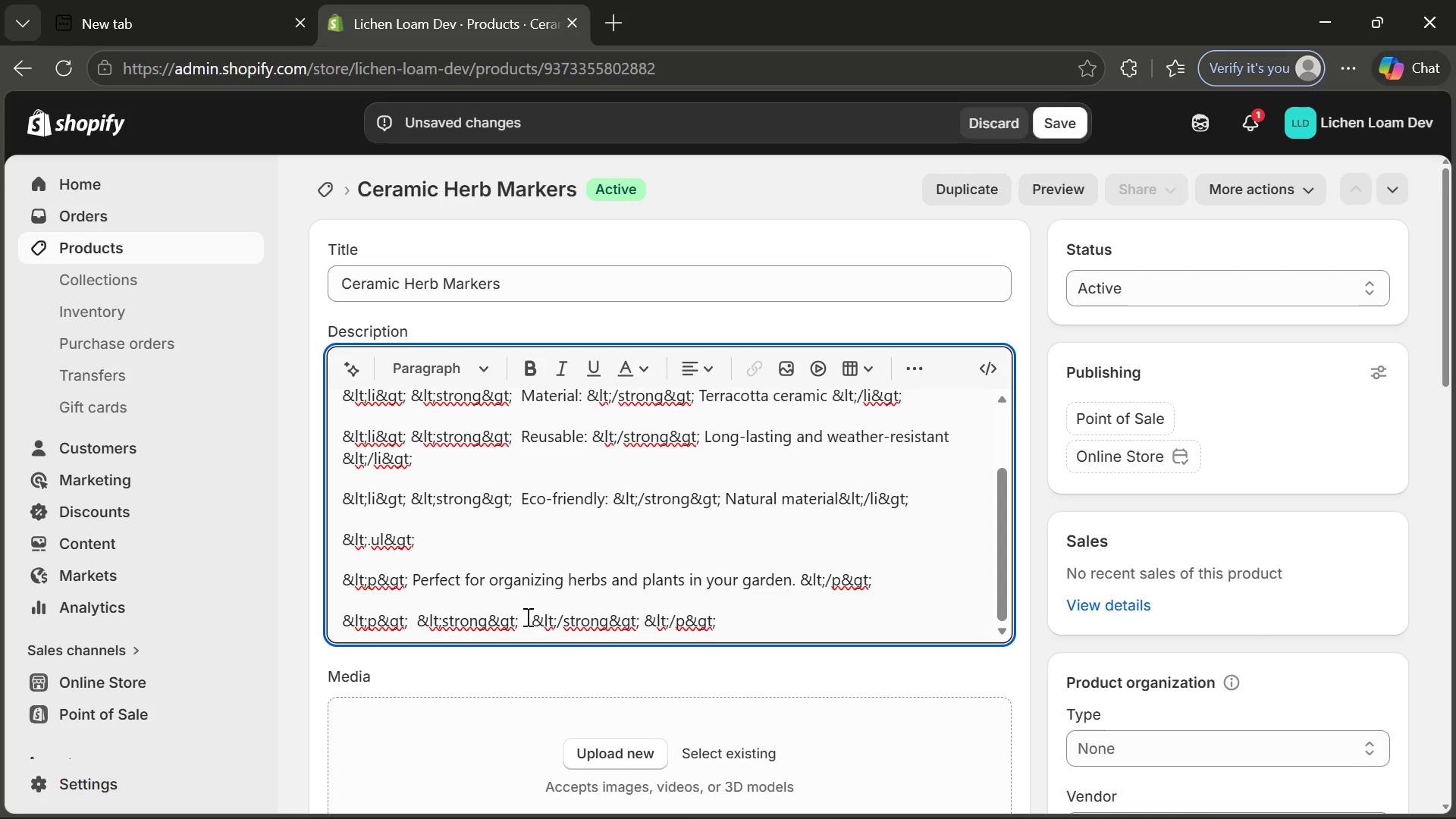 
wait(5.17)
 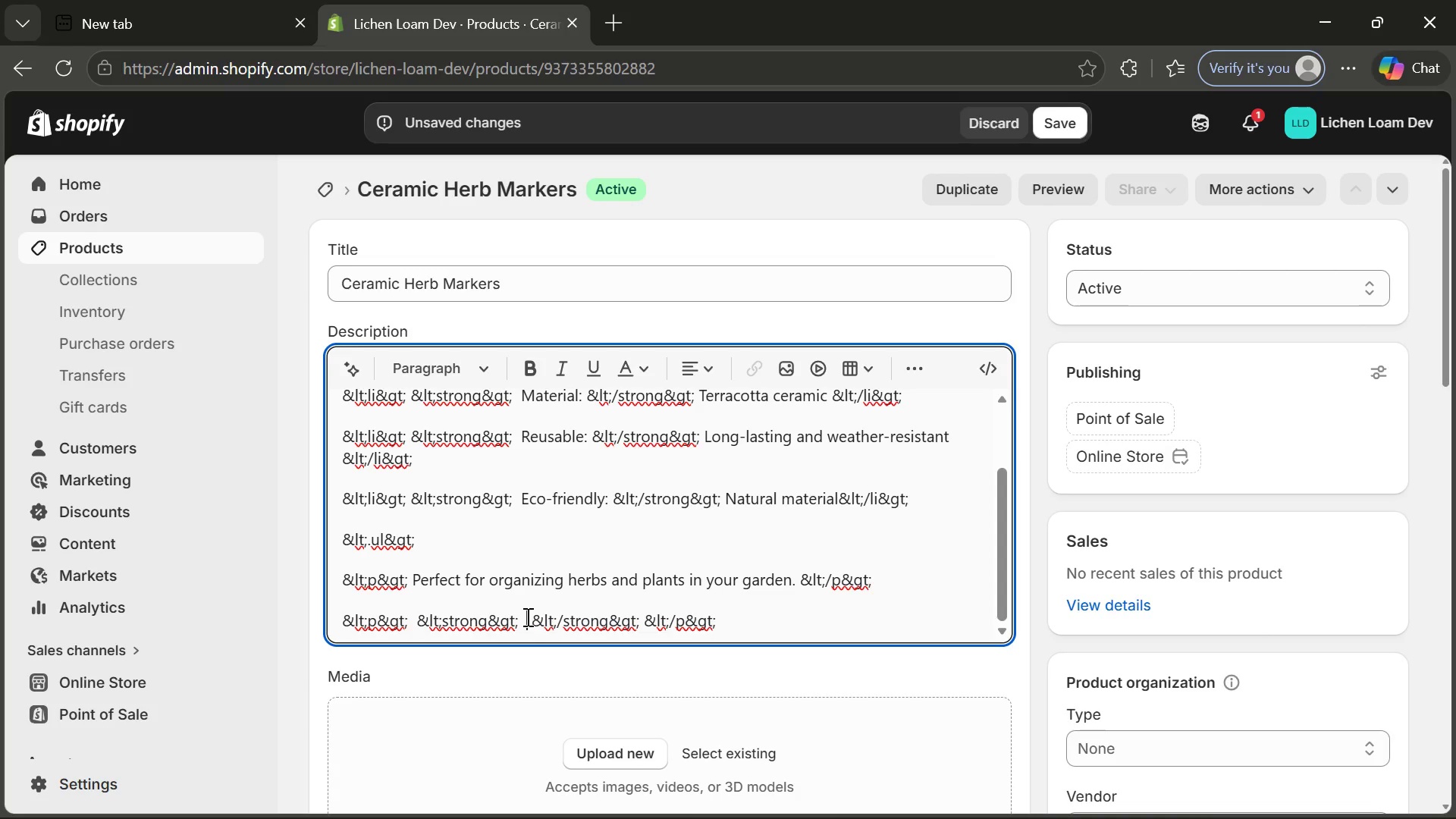 
type(End-of-Life )
 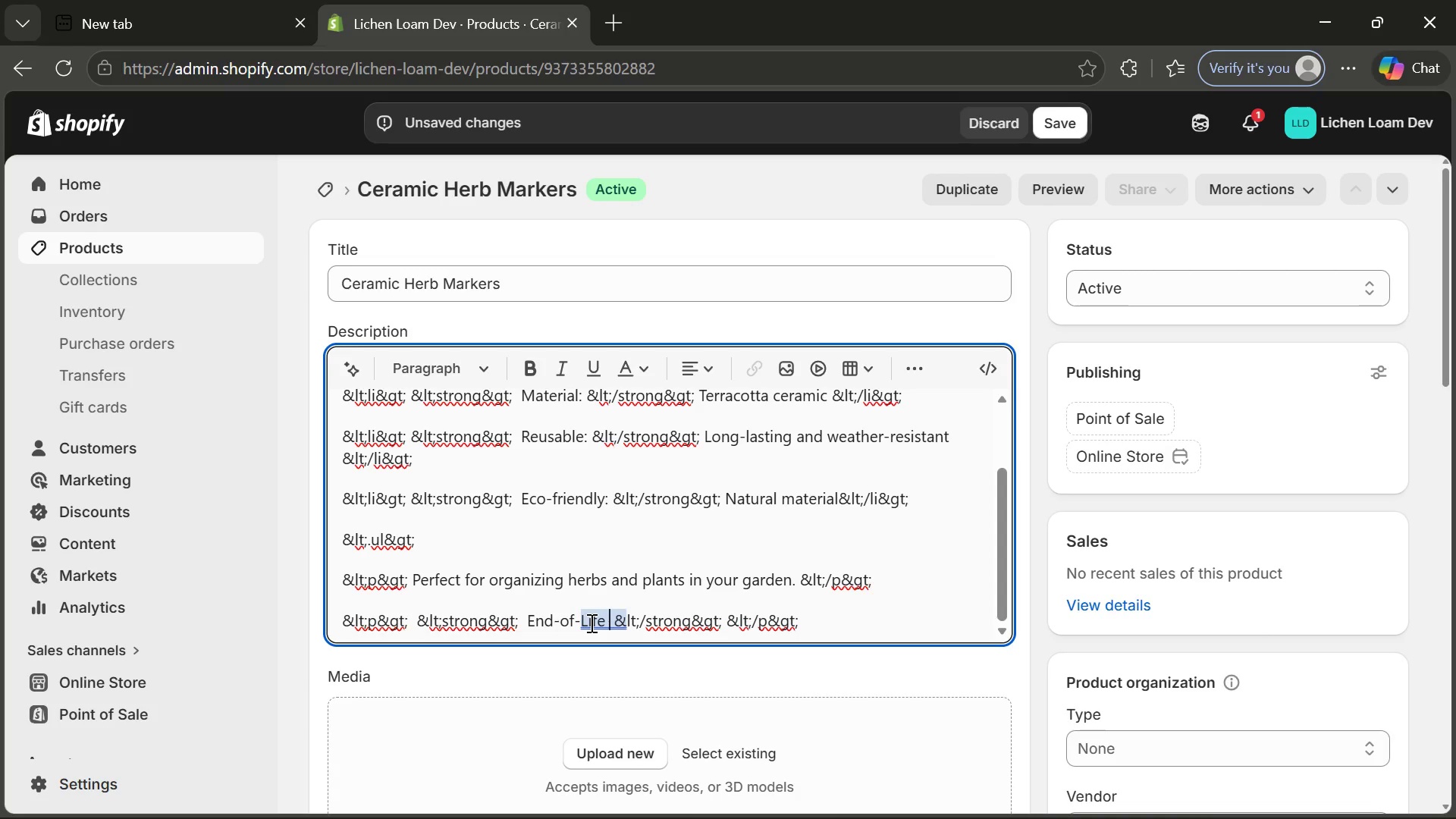 
key(Backspace)
 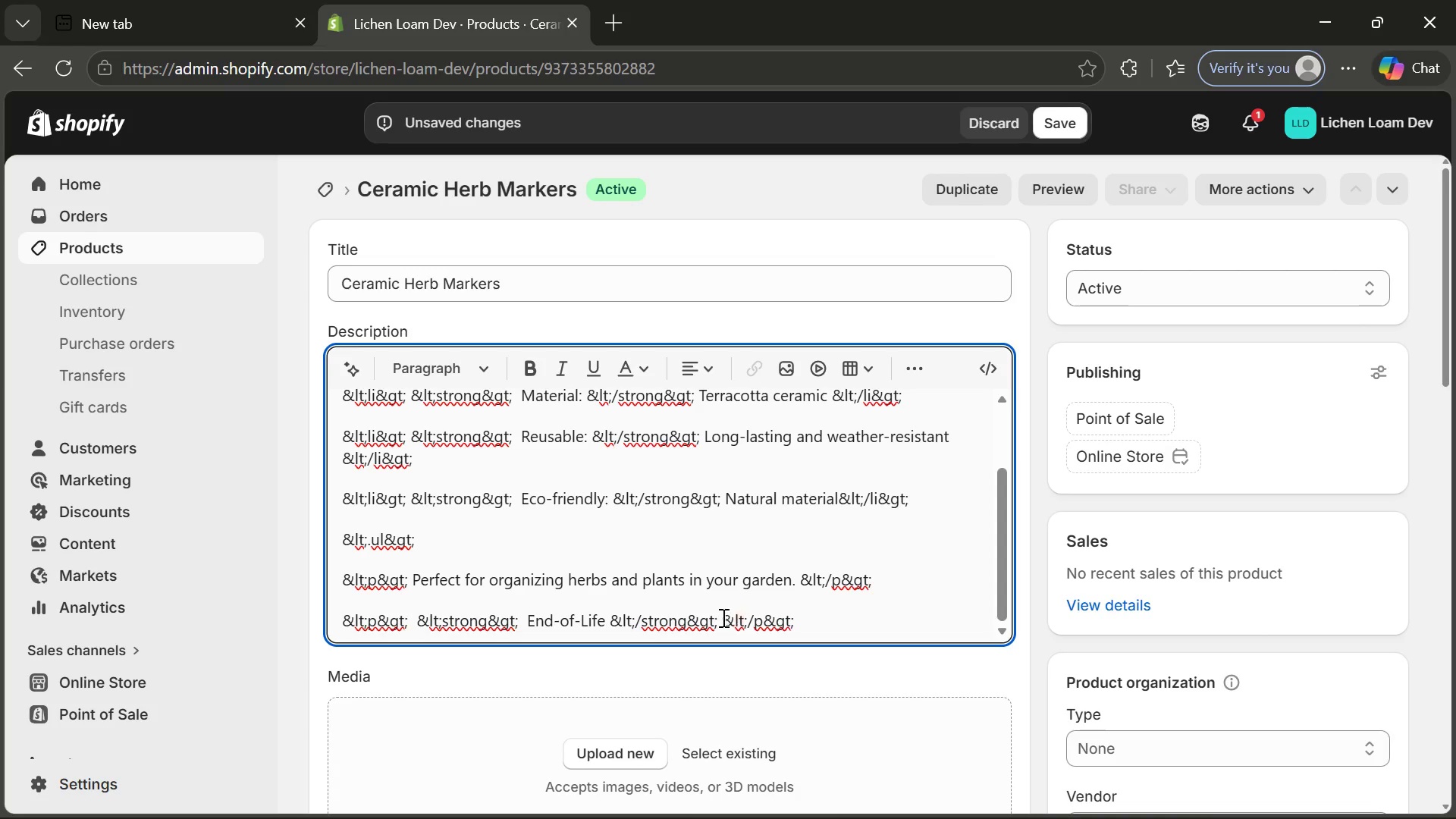 
left_click([718, 617])
 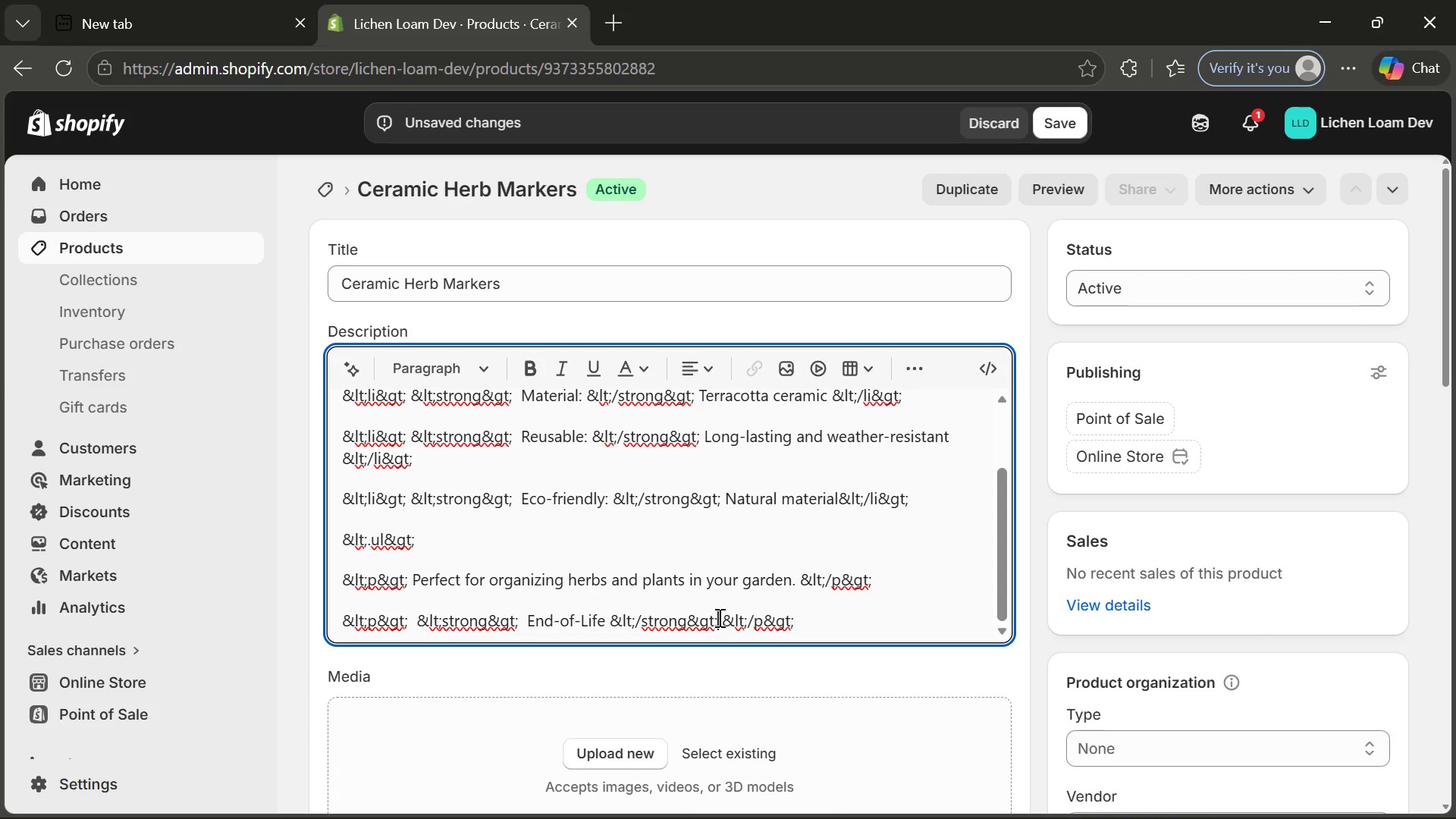 
key(Space)
 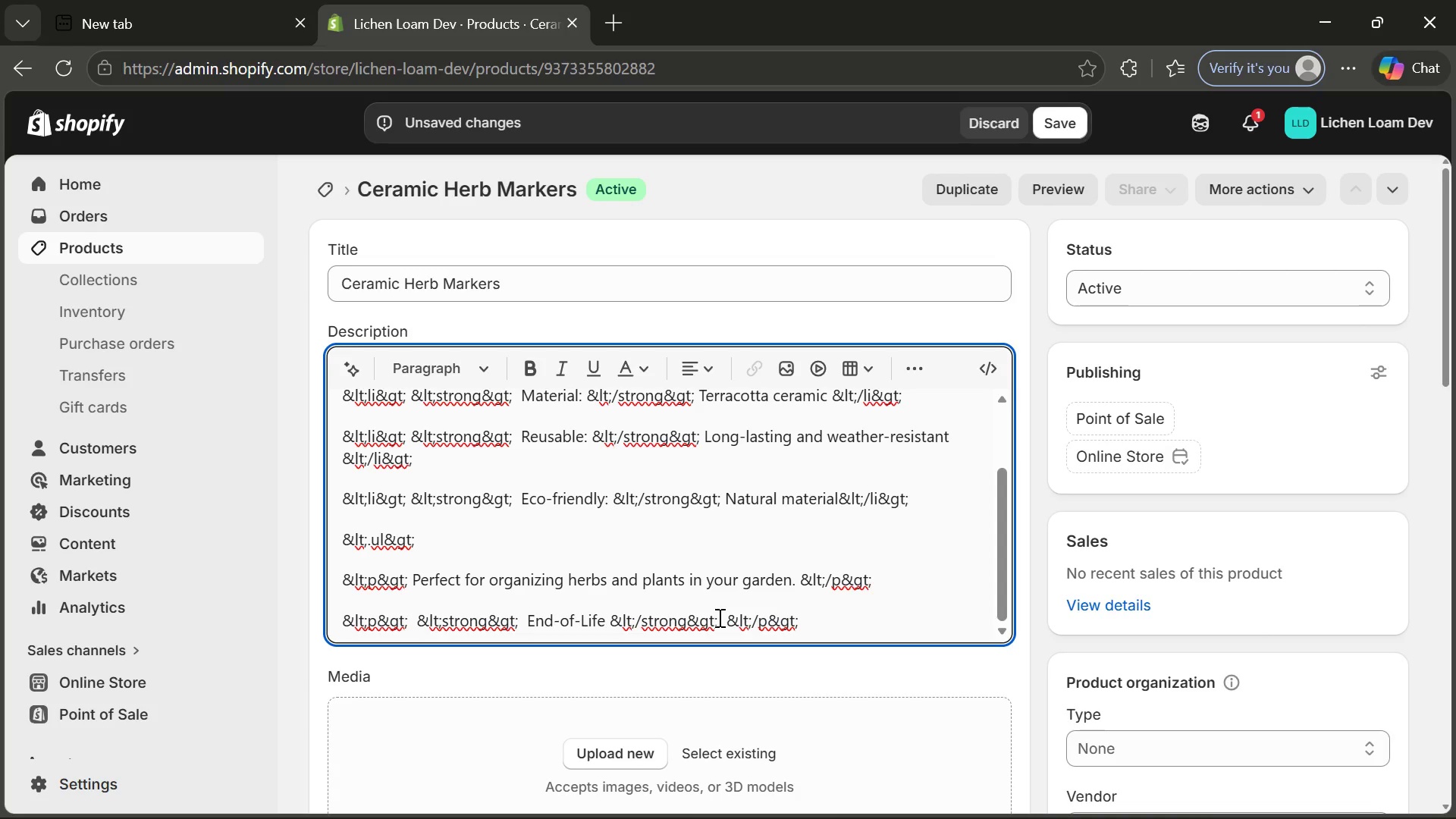 
wait(5.17)
 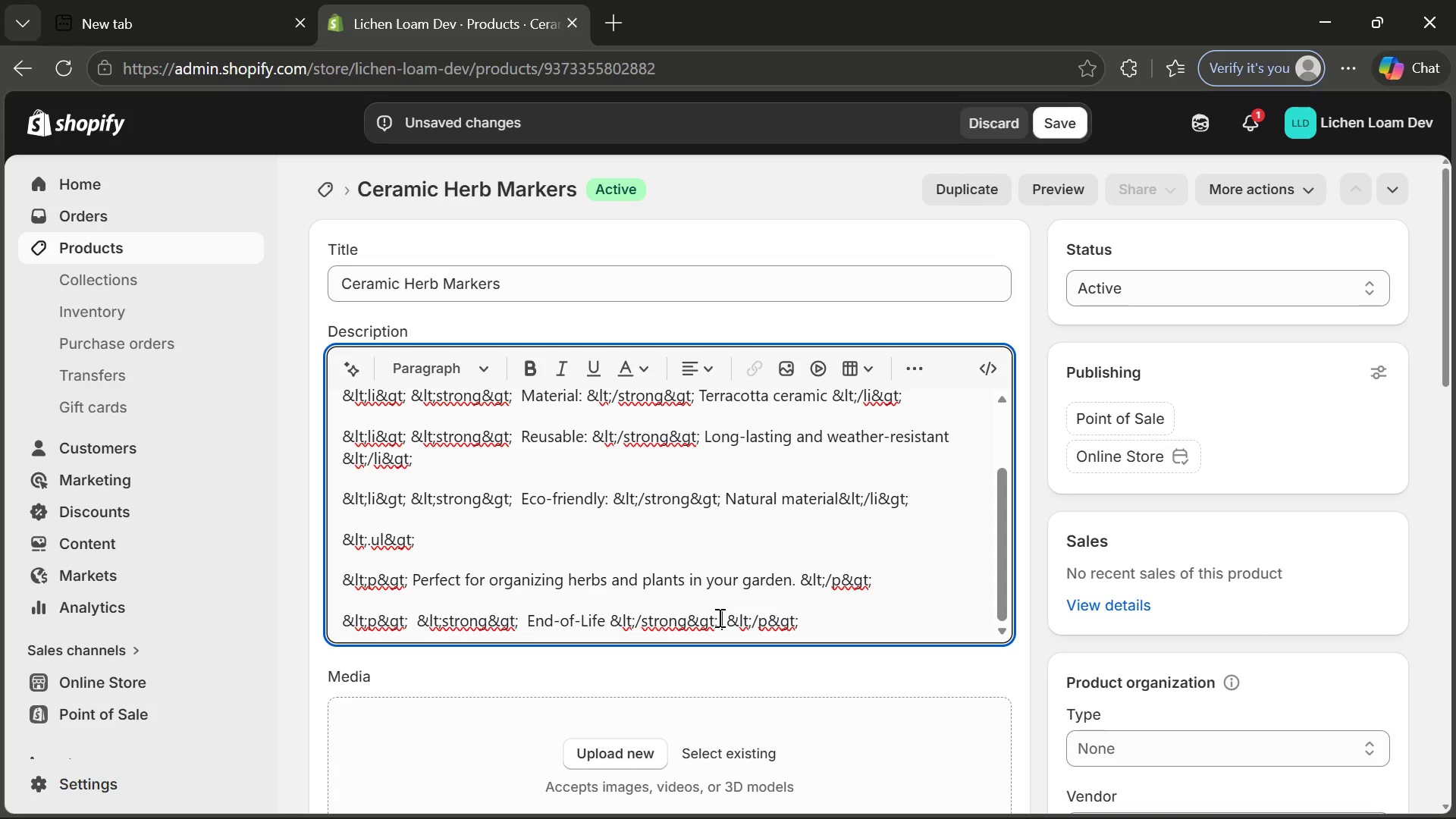 
type(Break and reuse as drai)
 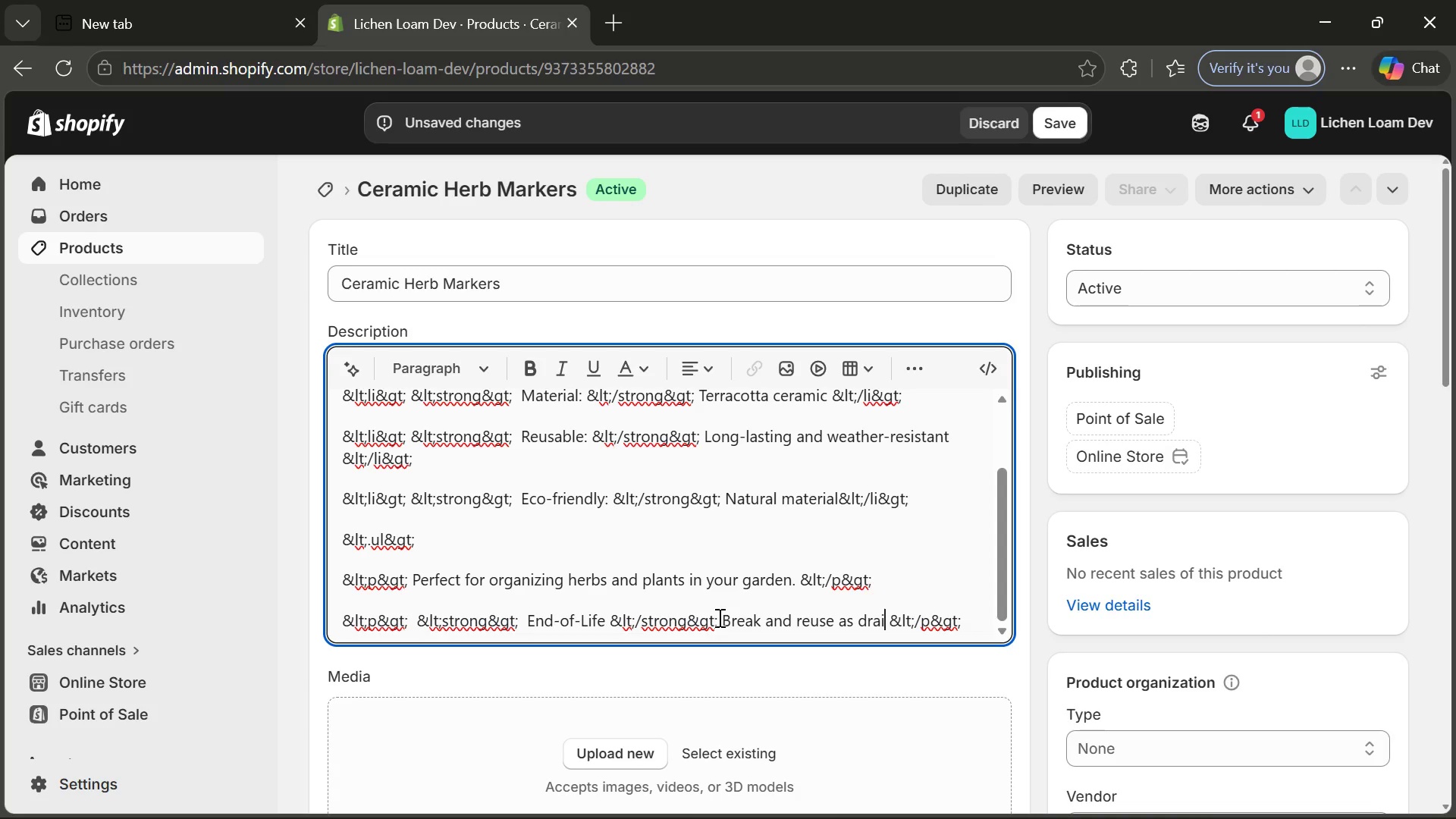 
type(nage ,)
key(Backspace)
type(material.)
 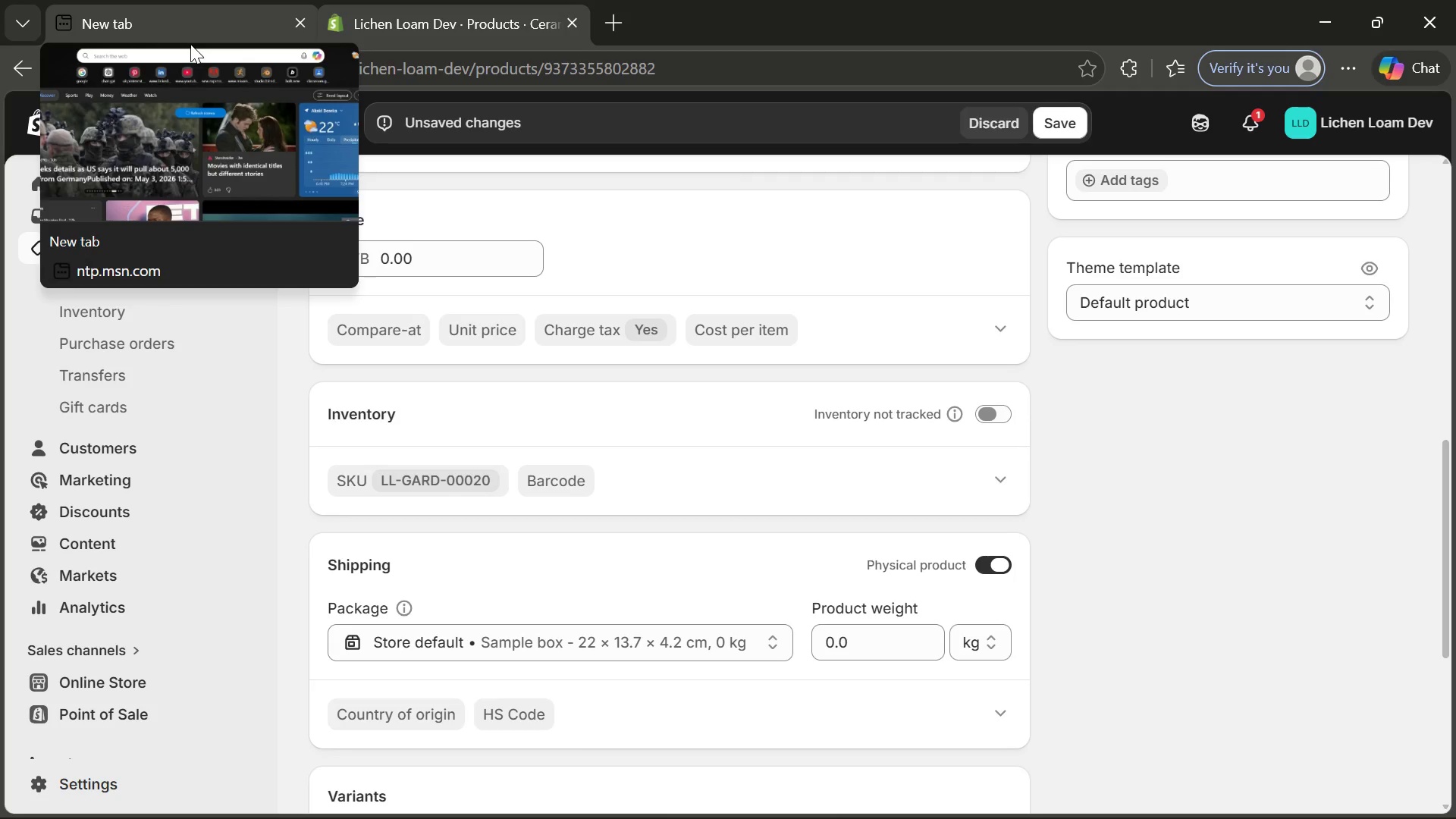 
wait(120.09)
 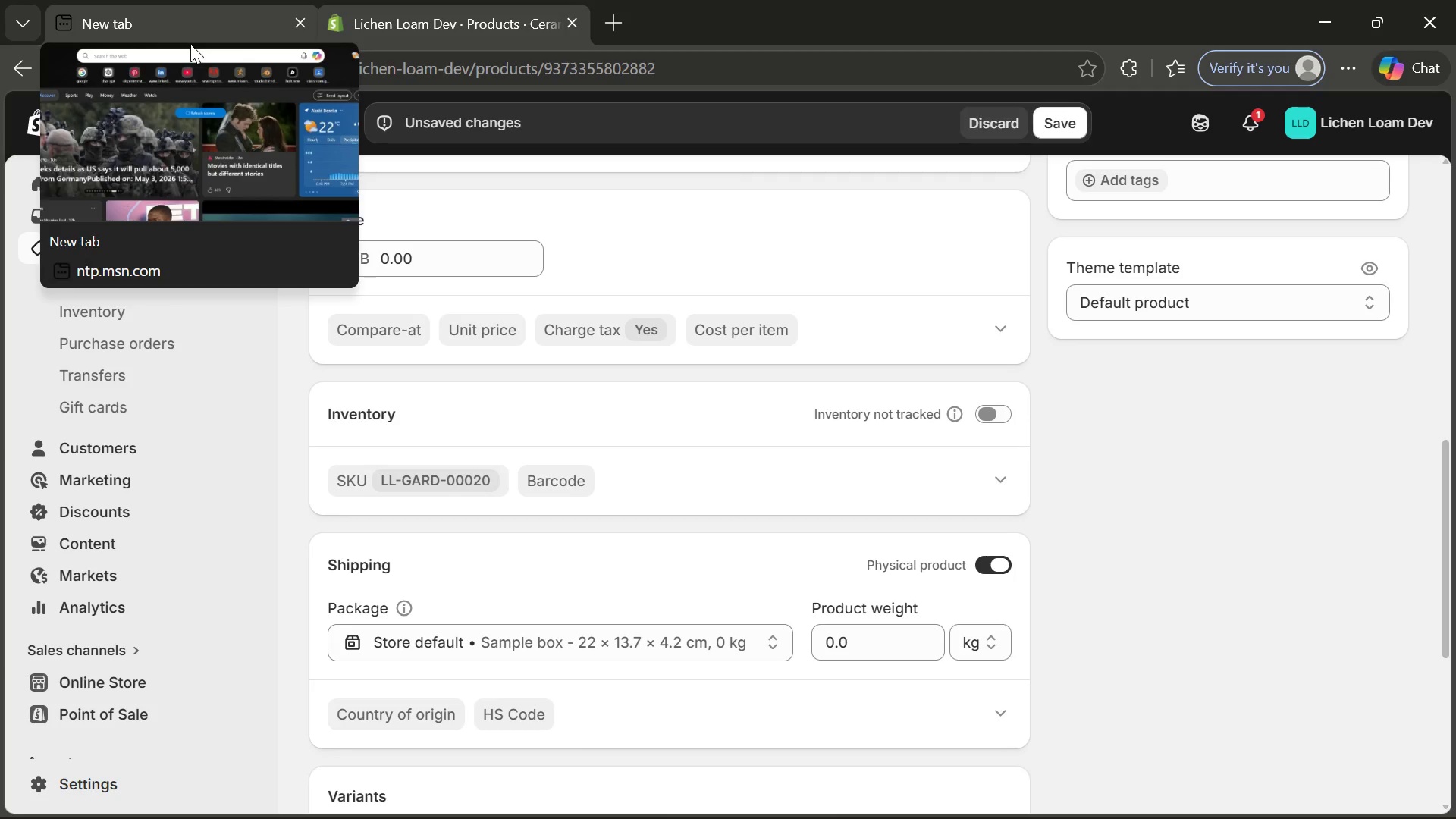 
left_click([858, 793])
 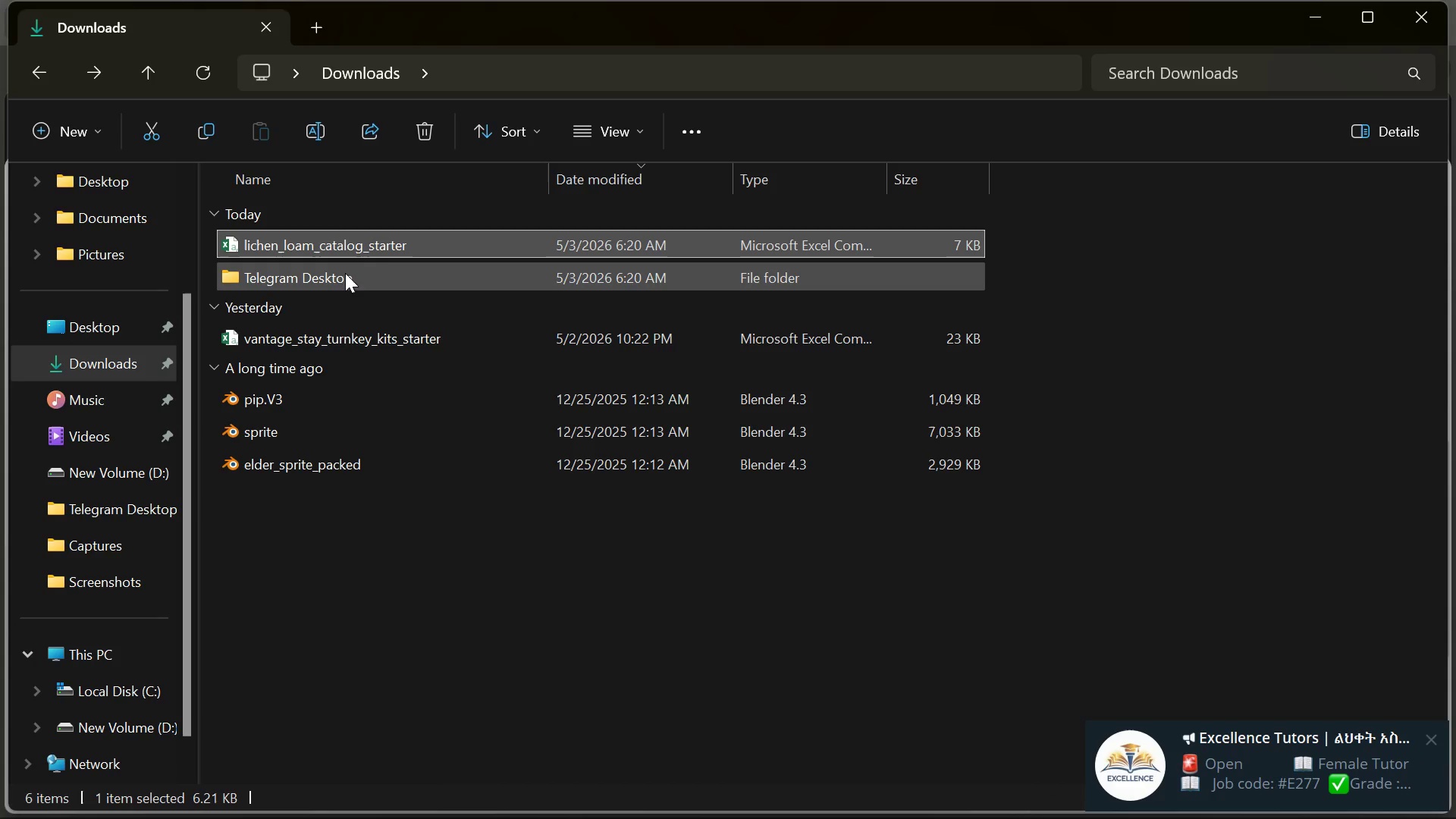 
double_click([417, 246])
 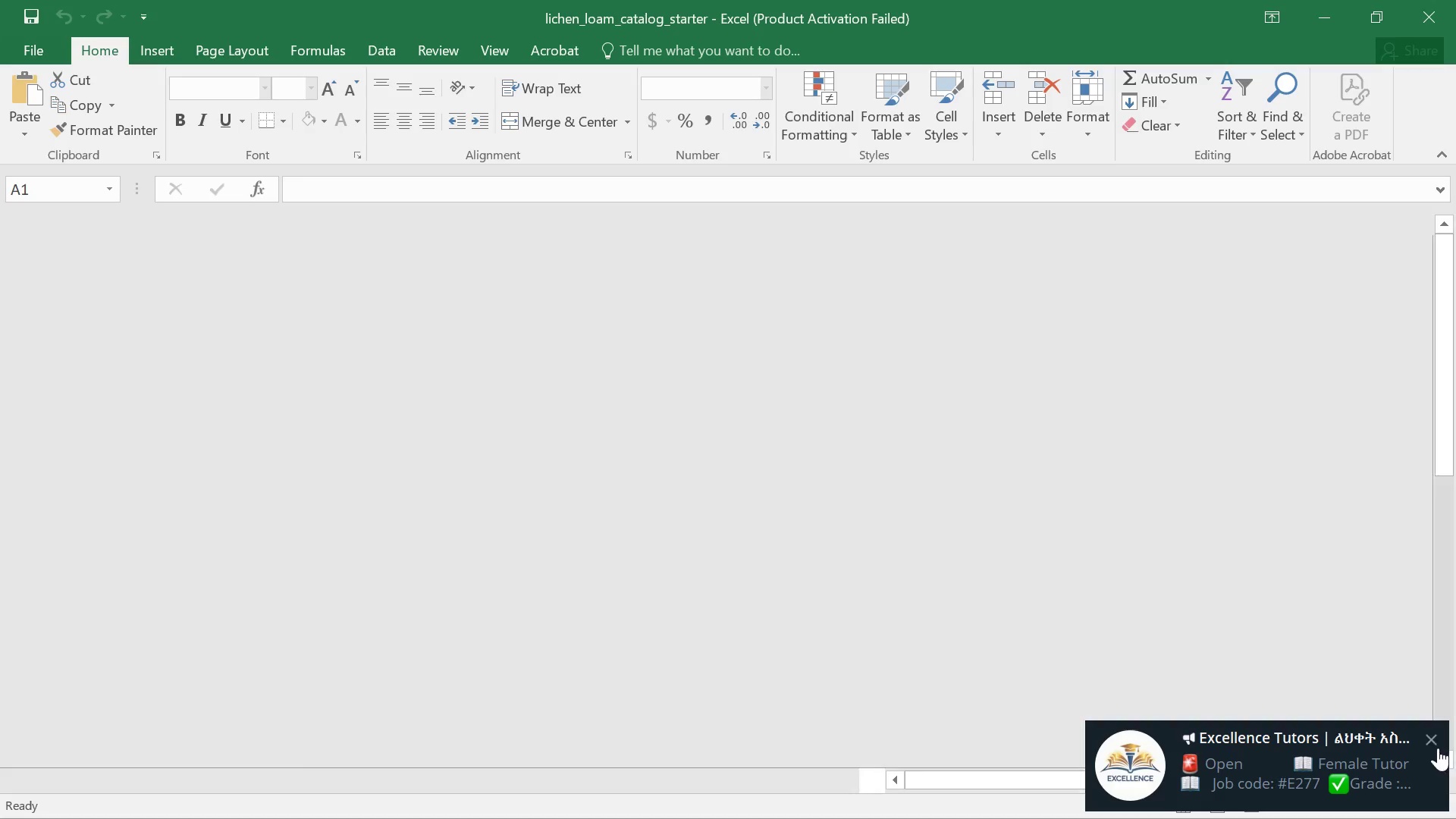 
left_click([1434, 741])
 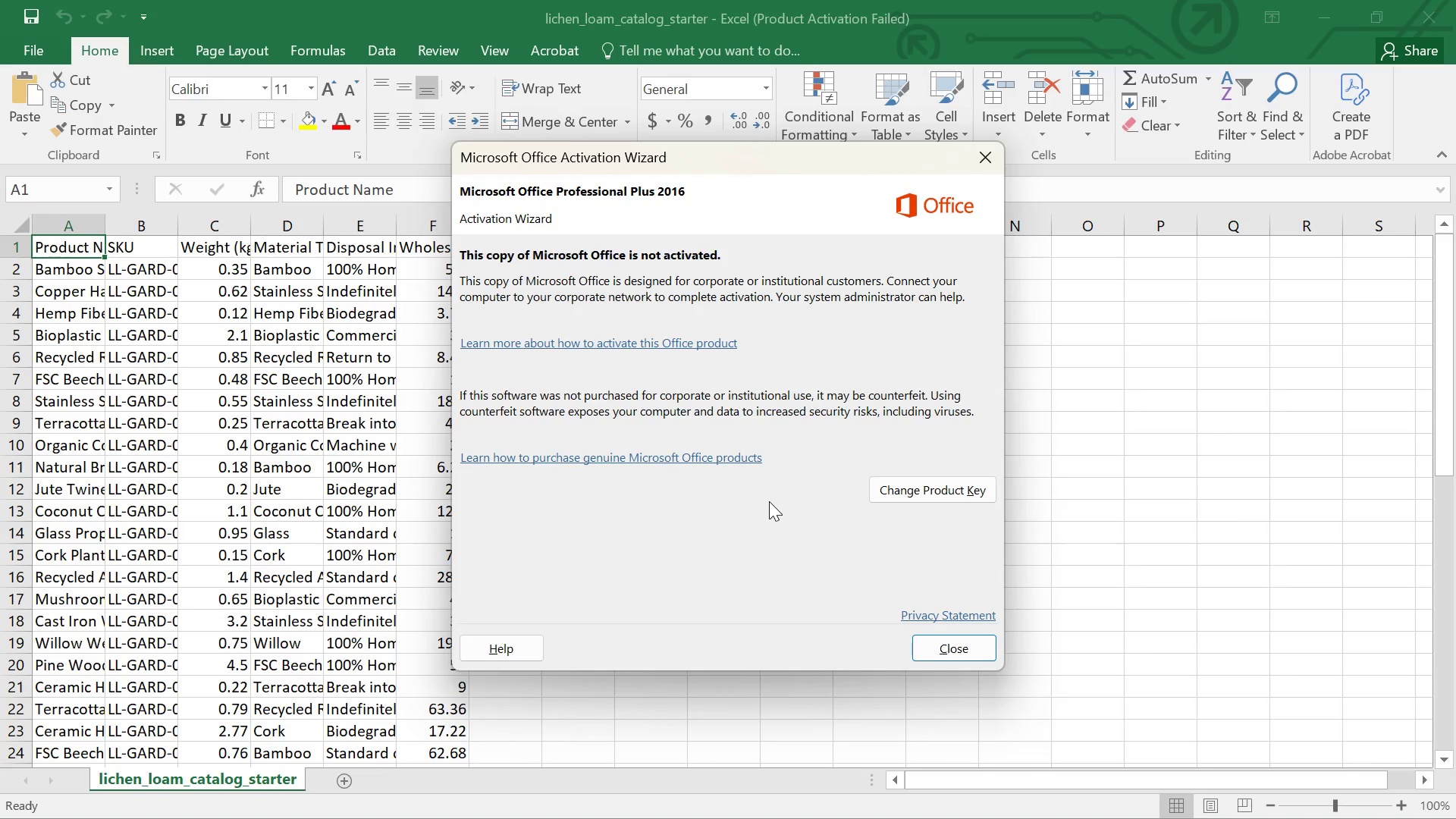 
left_click([988, 163])
 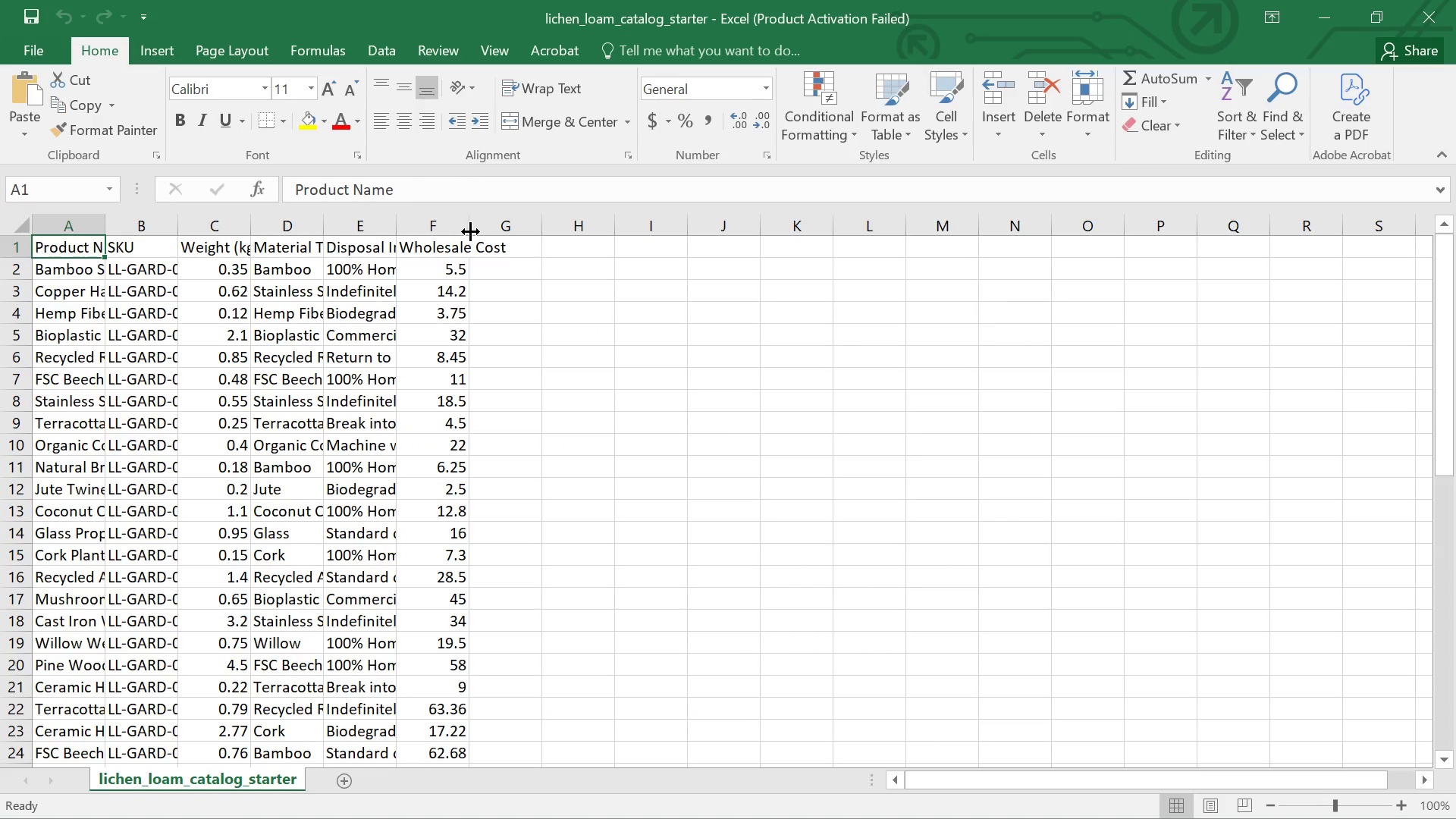 
left_click_drag(start_coordinate=[469, 231], to_coordinate=[584, 231])
 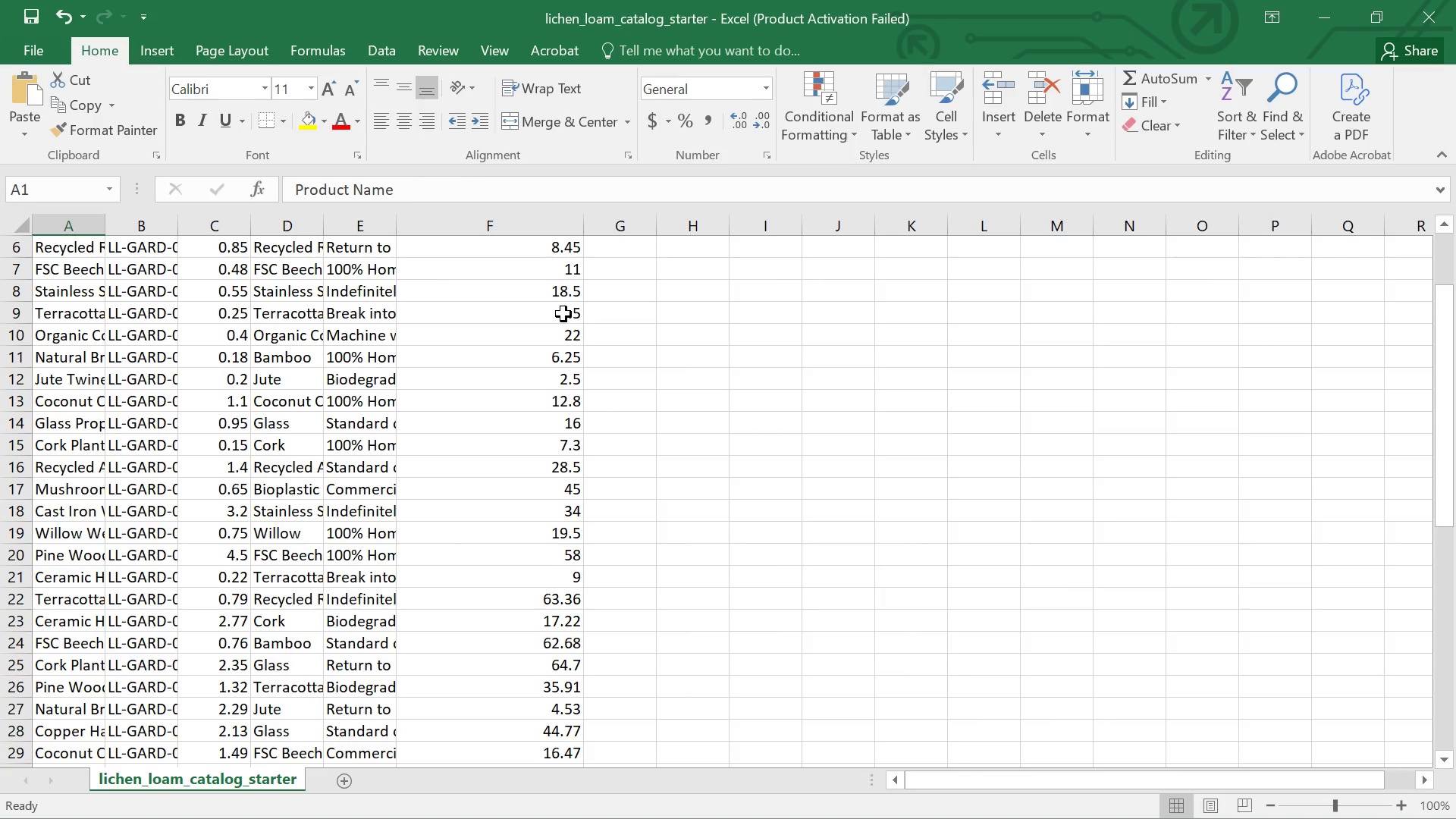 
wait(9.78)
 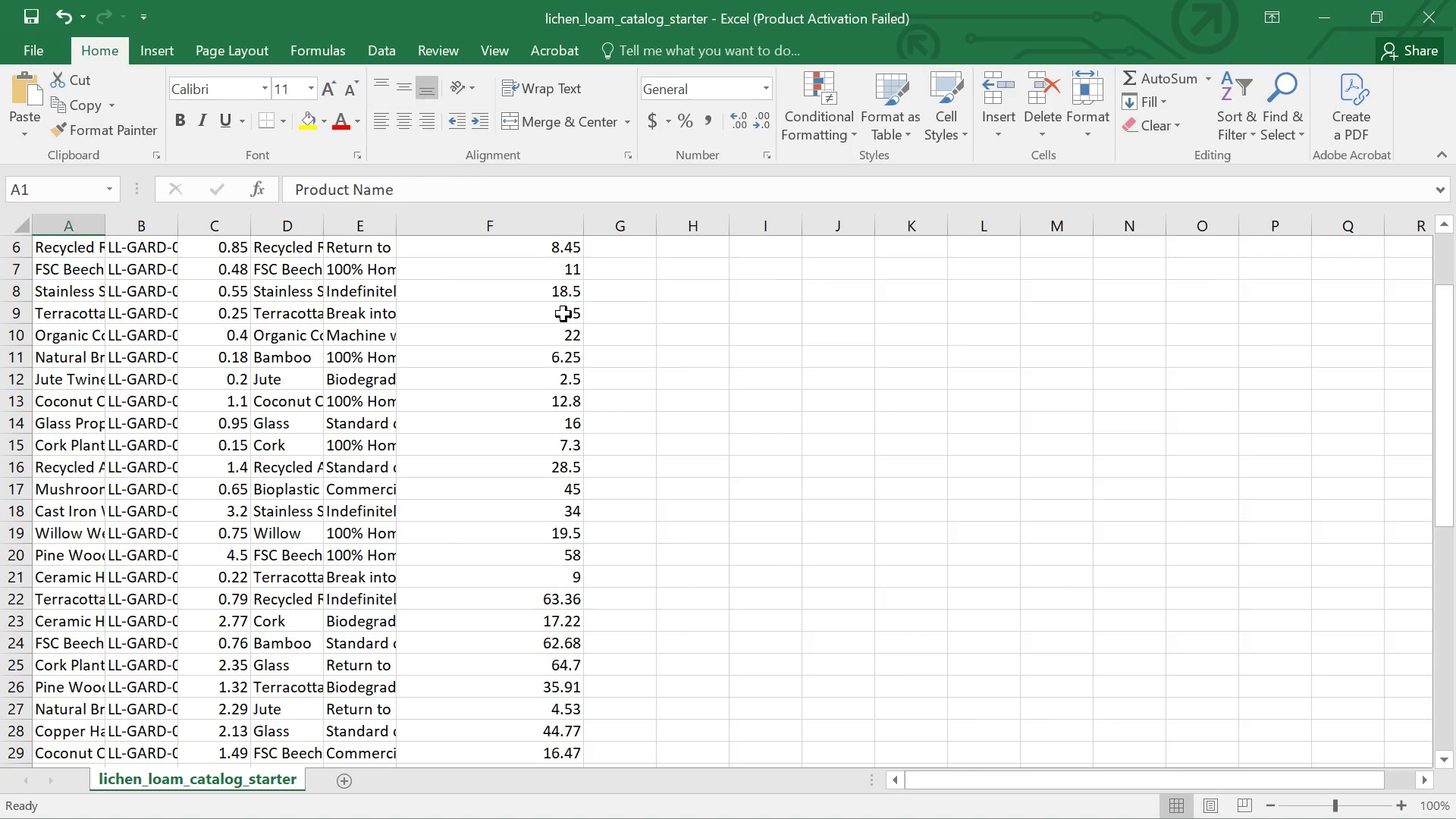 
left_click([988, 793])
 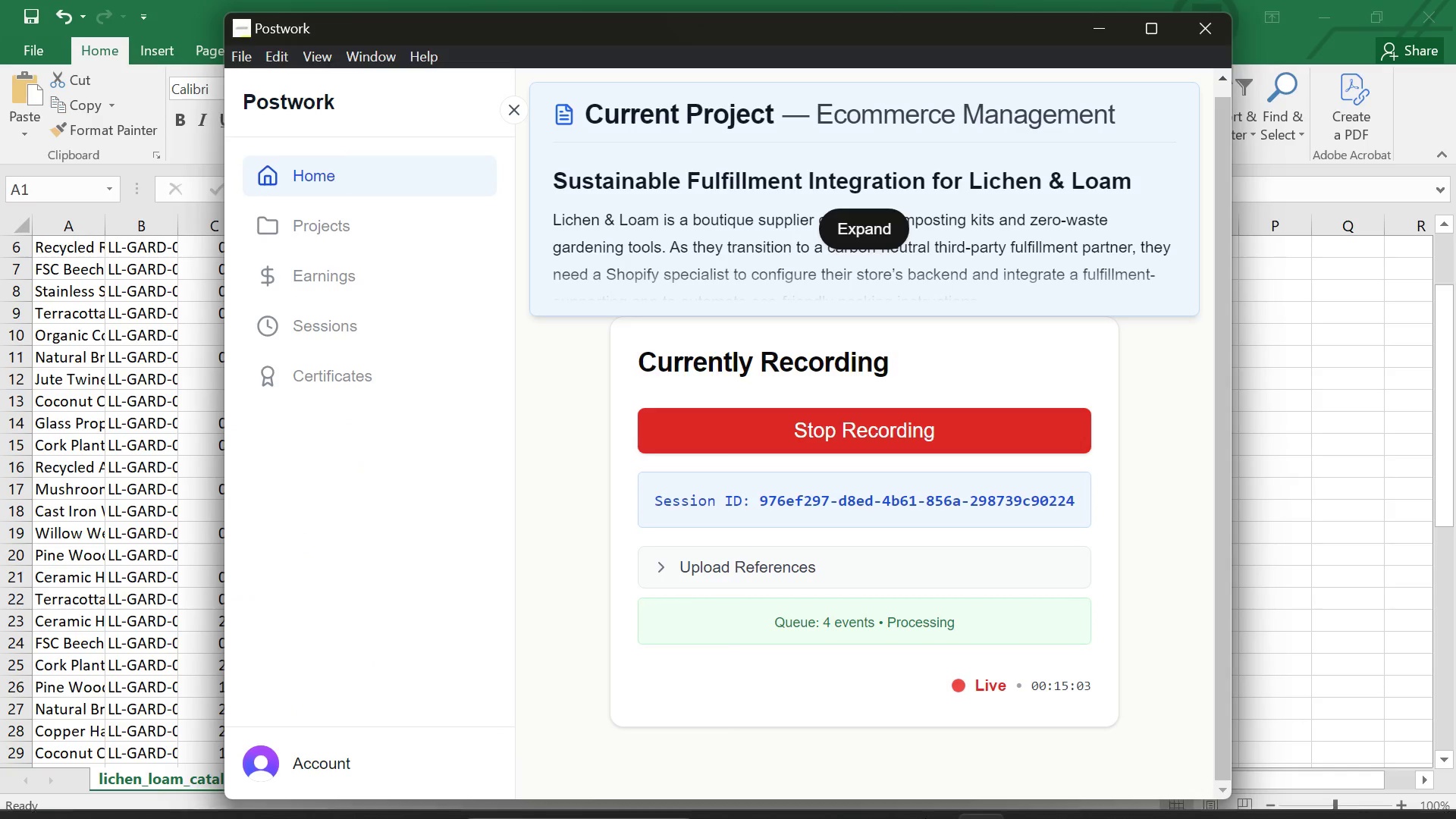 
left_click([932, 799])
 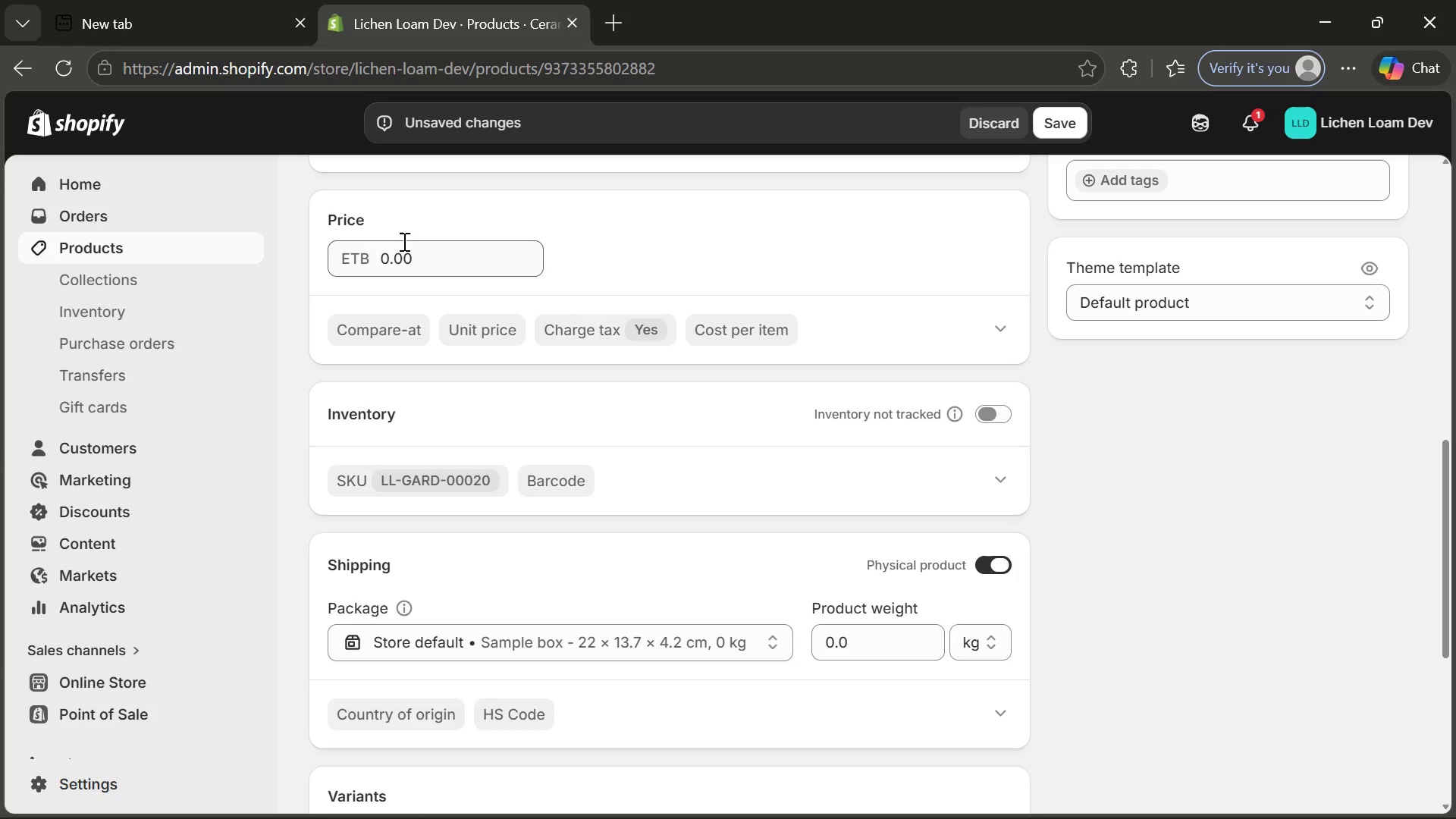 
left_click([412, 246])
 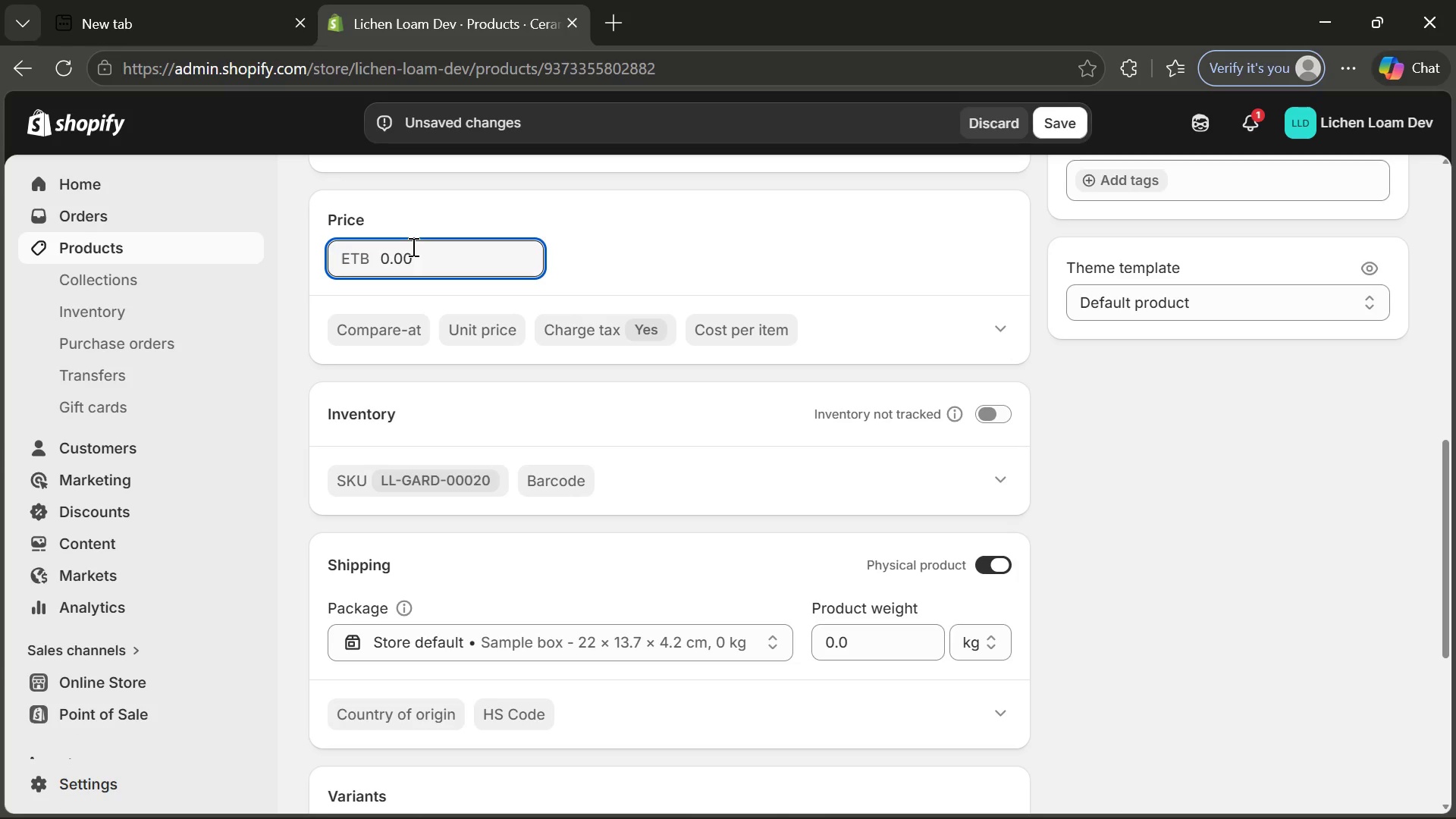 
left_click_drag(start_coordinate=[412, 246], to_coordinate=[375, 249])
 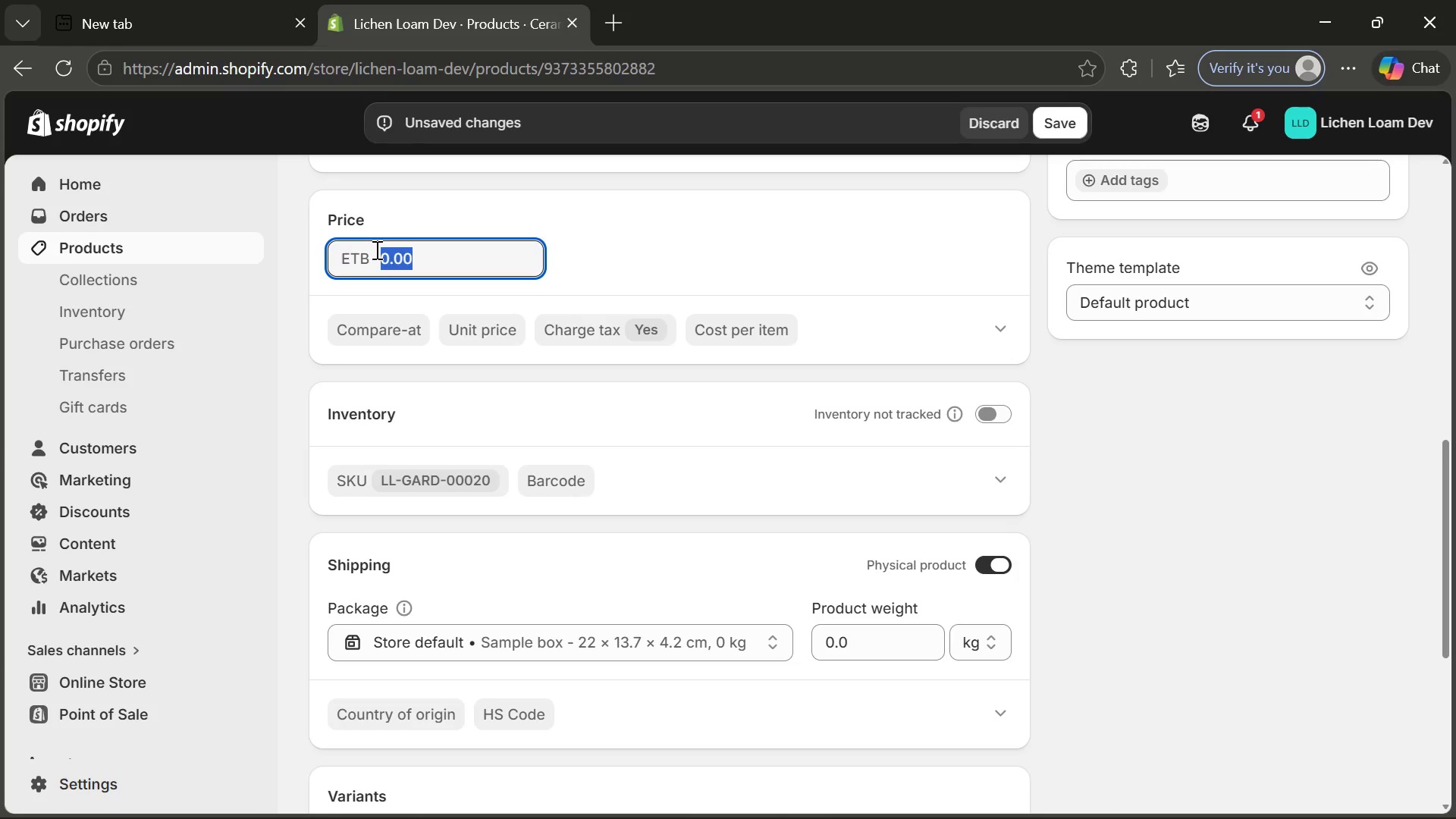 
key(9)
 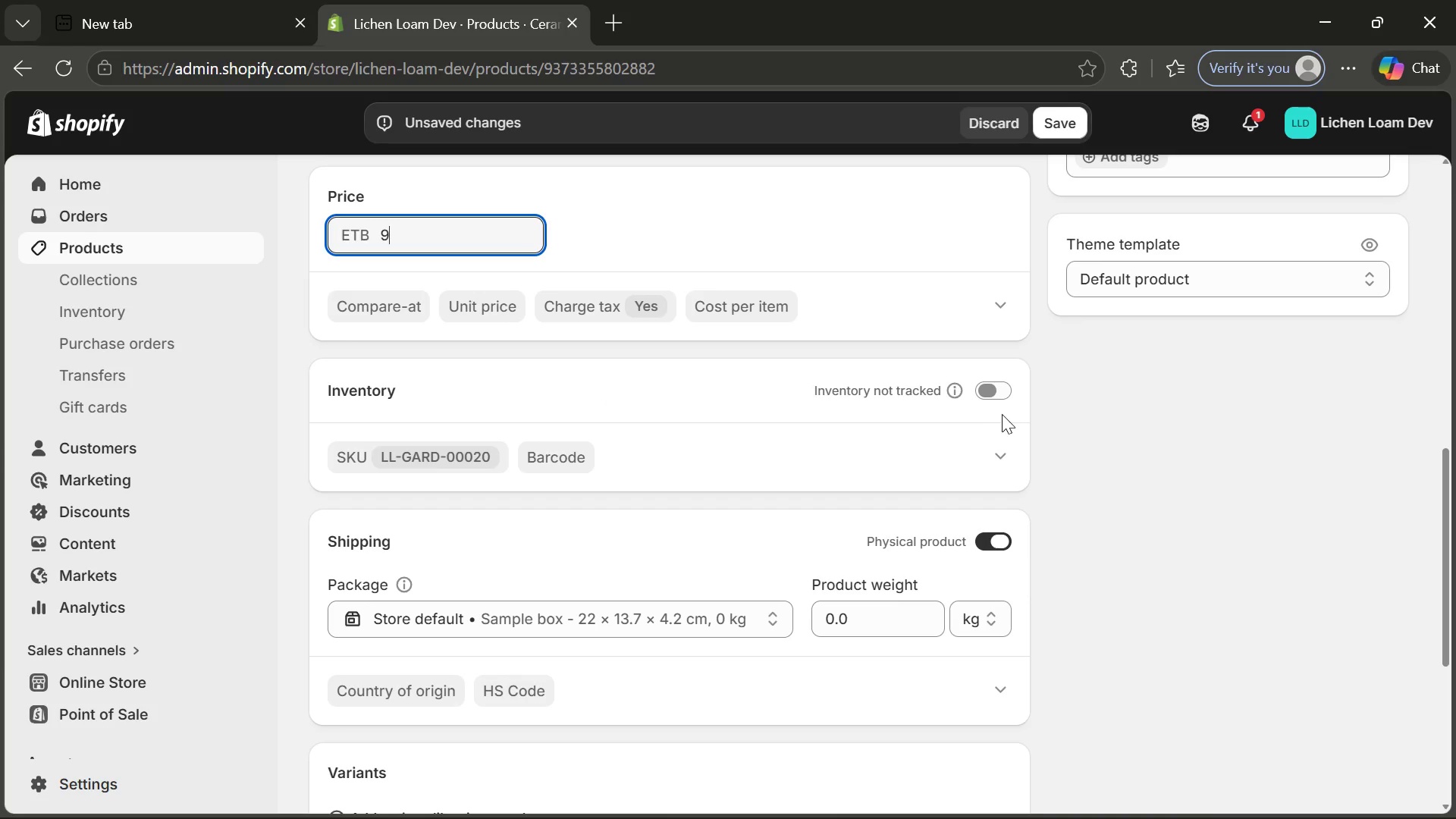 
left_click([998, 394])
 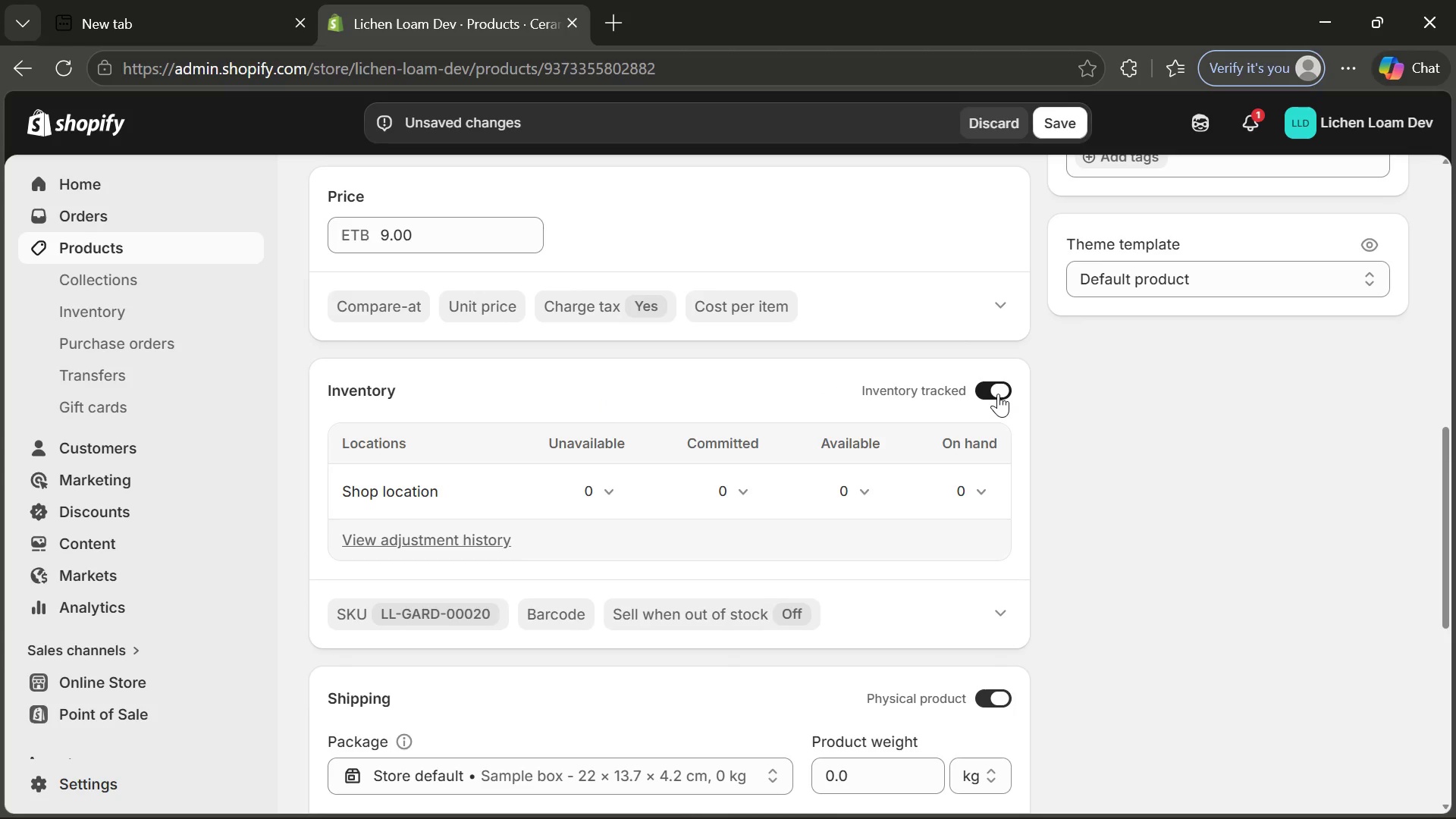 
left_click([998, 394])
 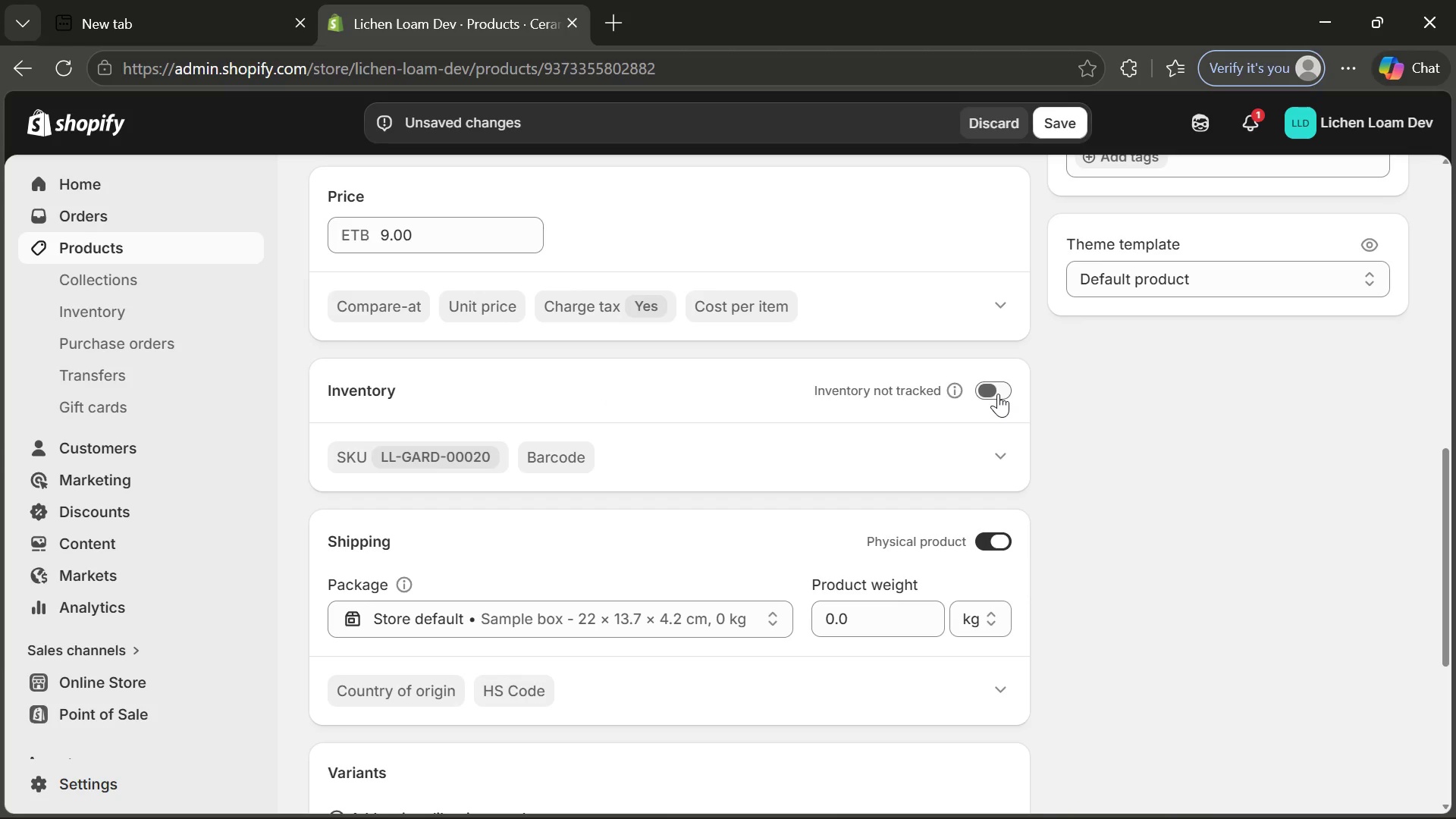 
left_click([998, 394])
 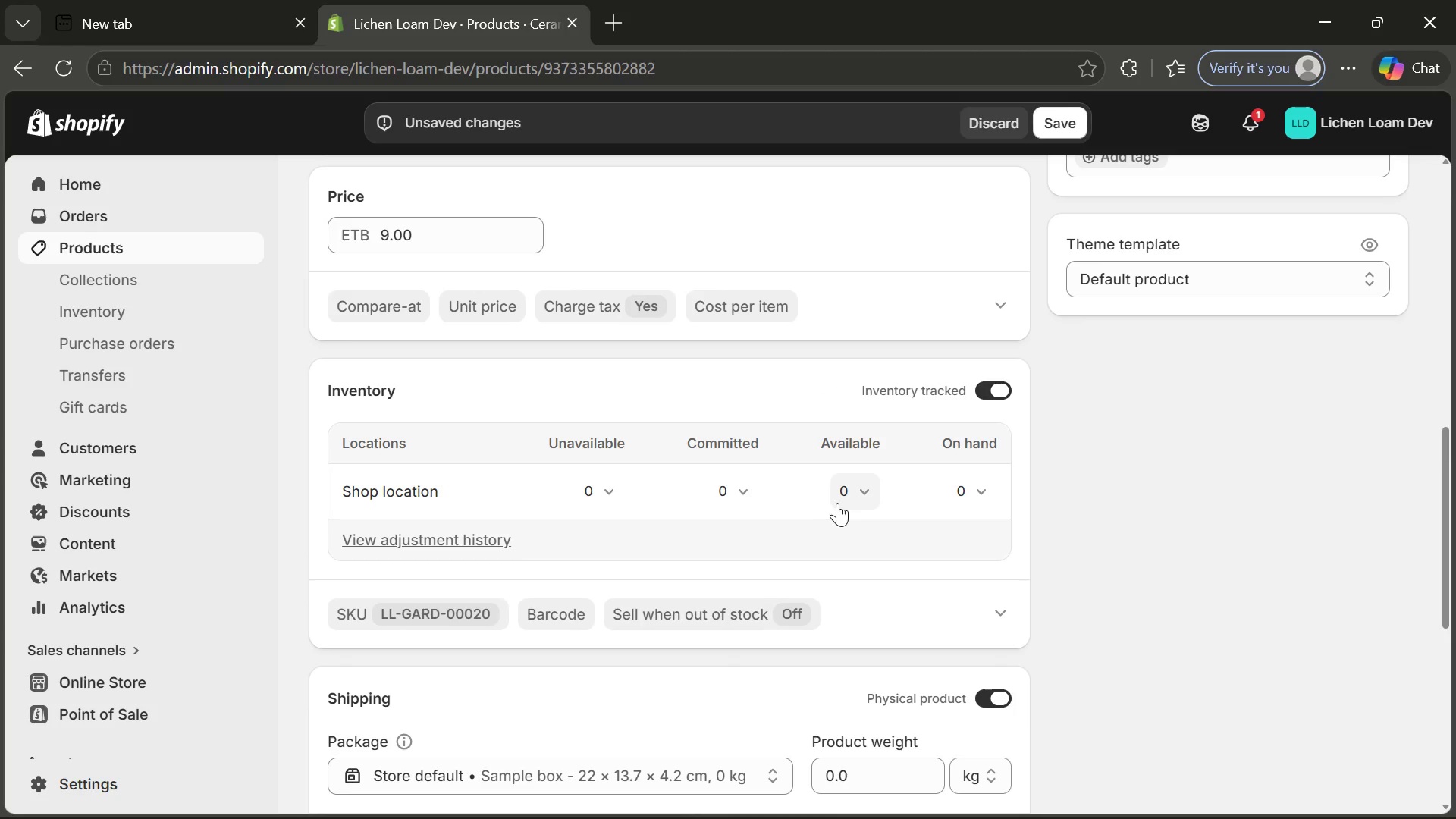 
left_click([845, 499])
 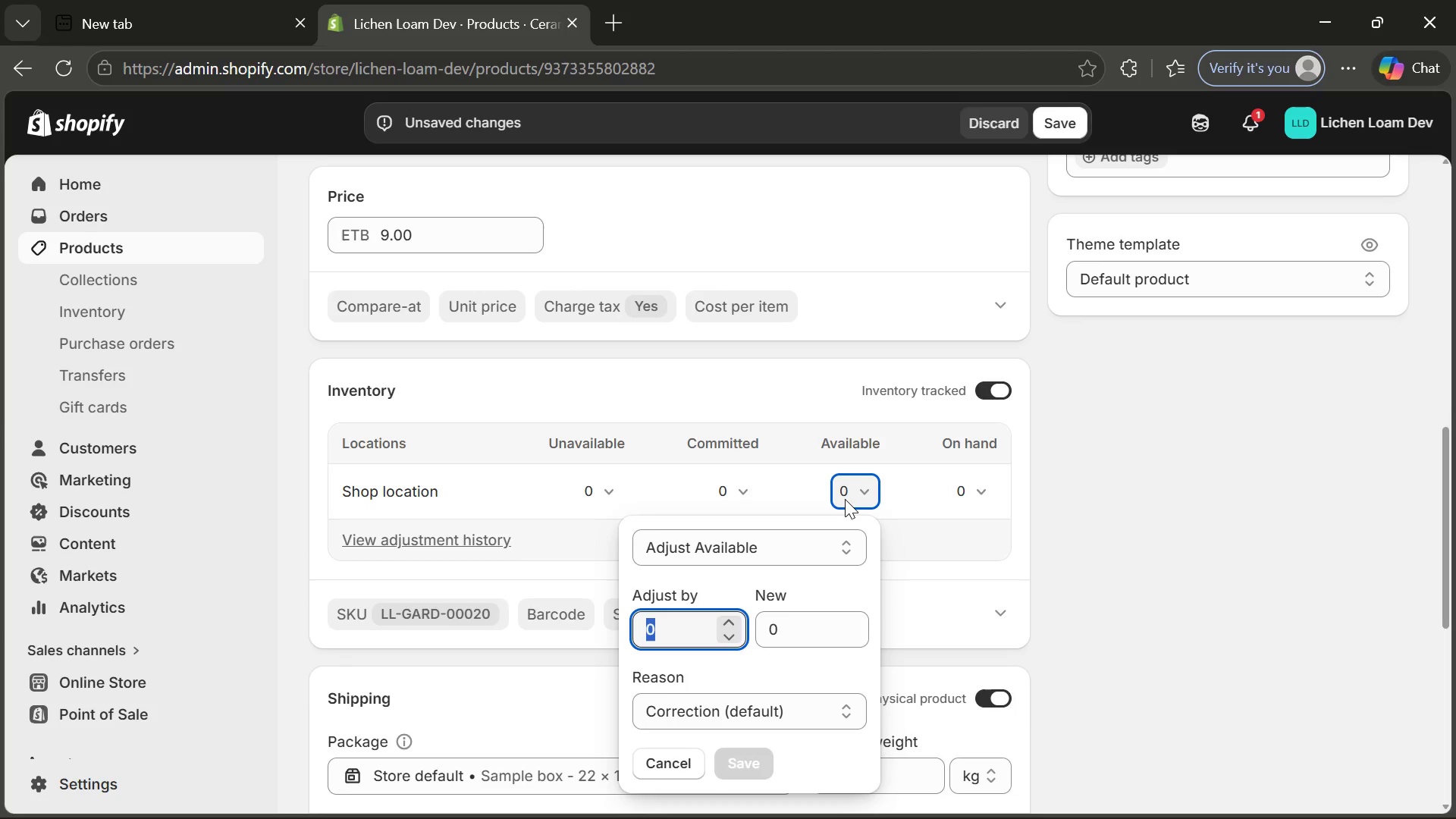 
type(12)
 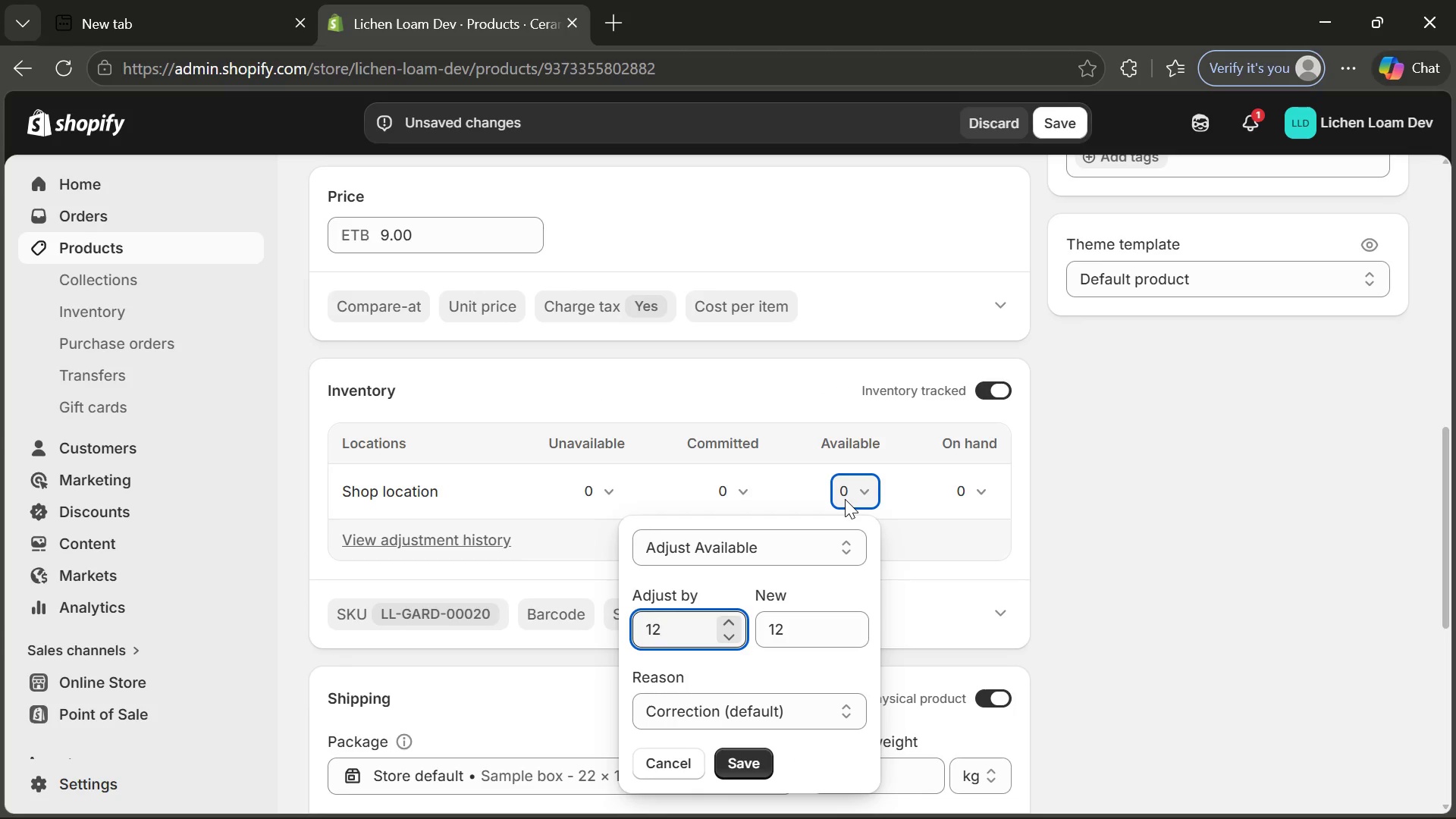 
key(Enter)
 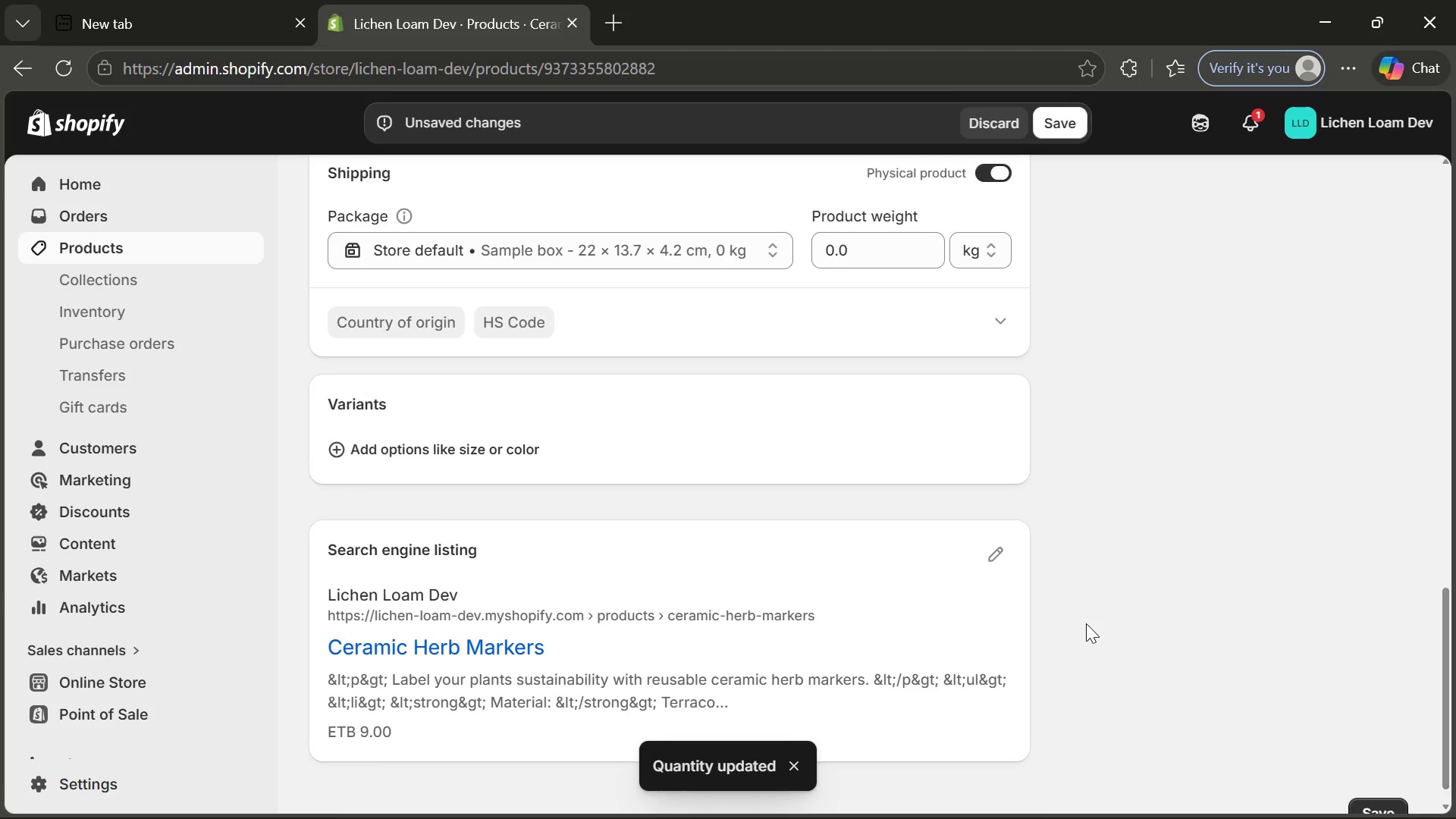 
wait(6.02)
 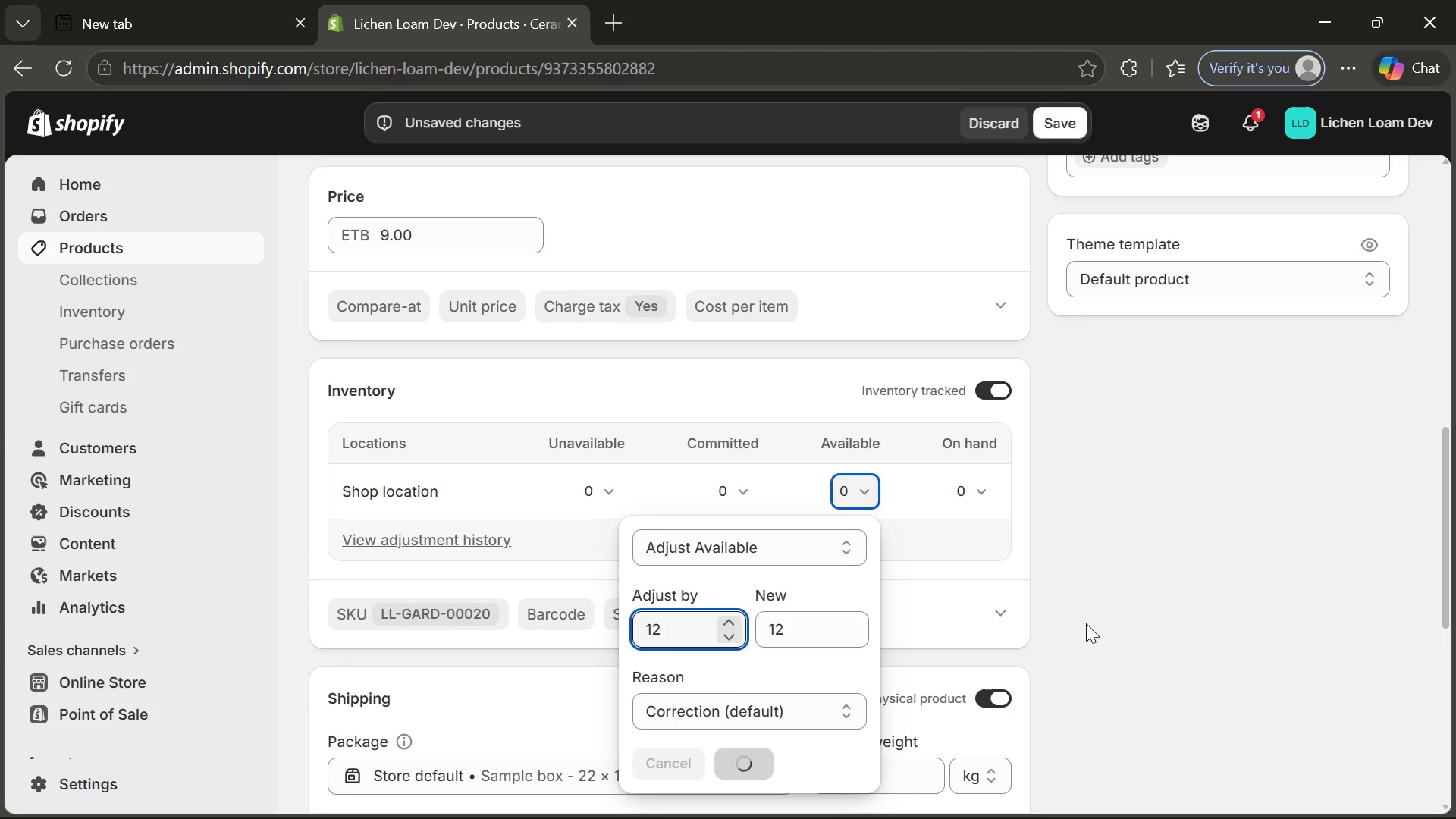 
left_click([998, 530])
 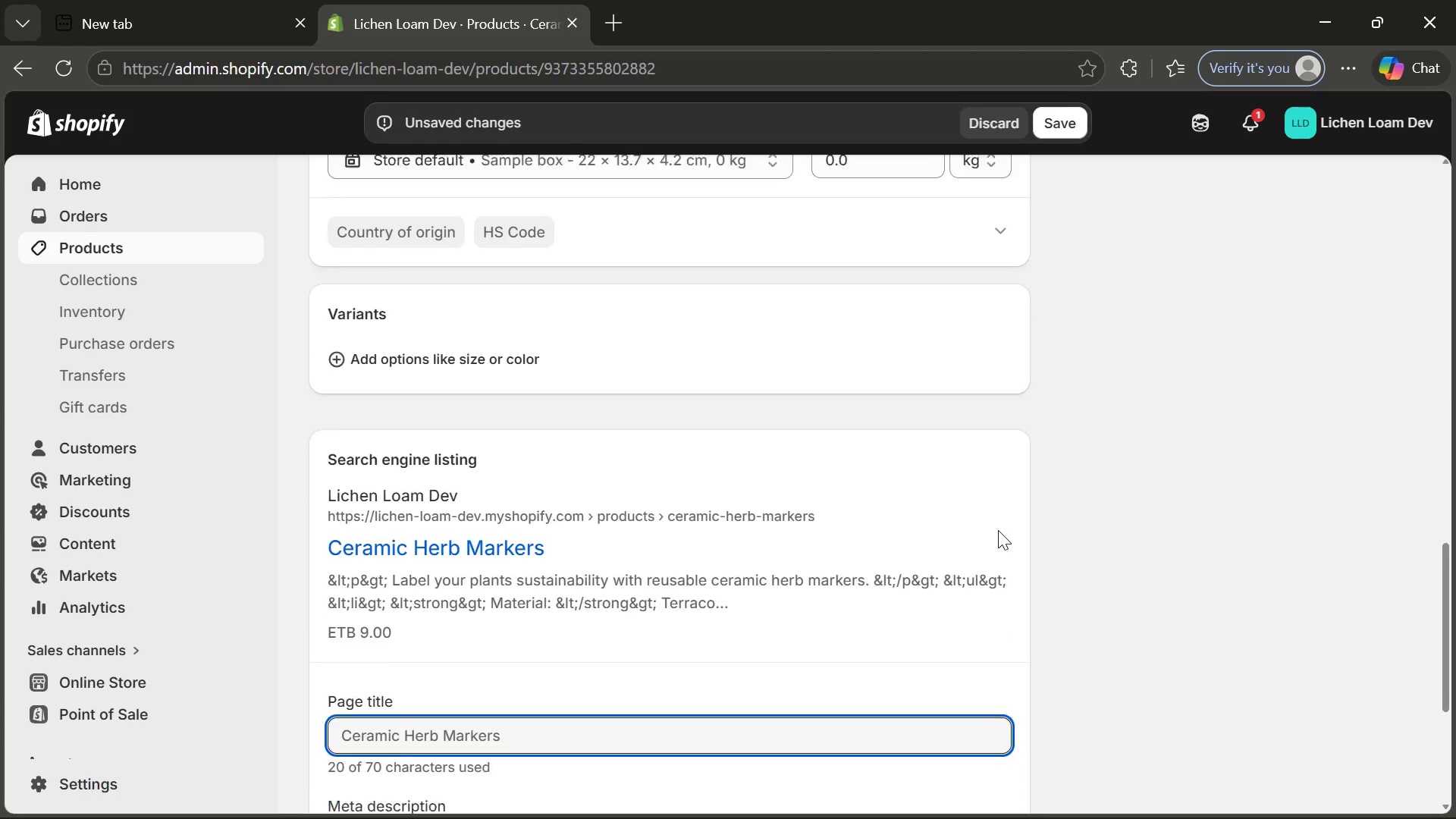 
wait(6.89)
 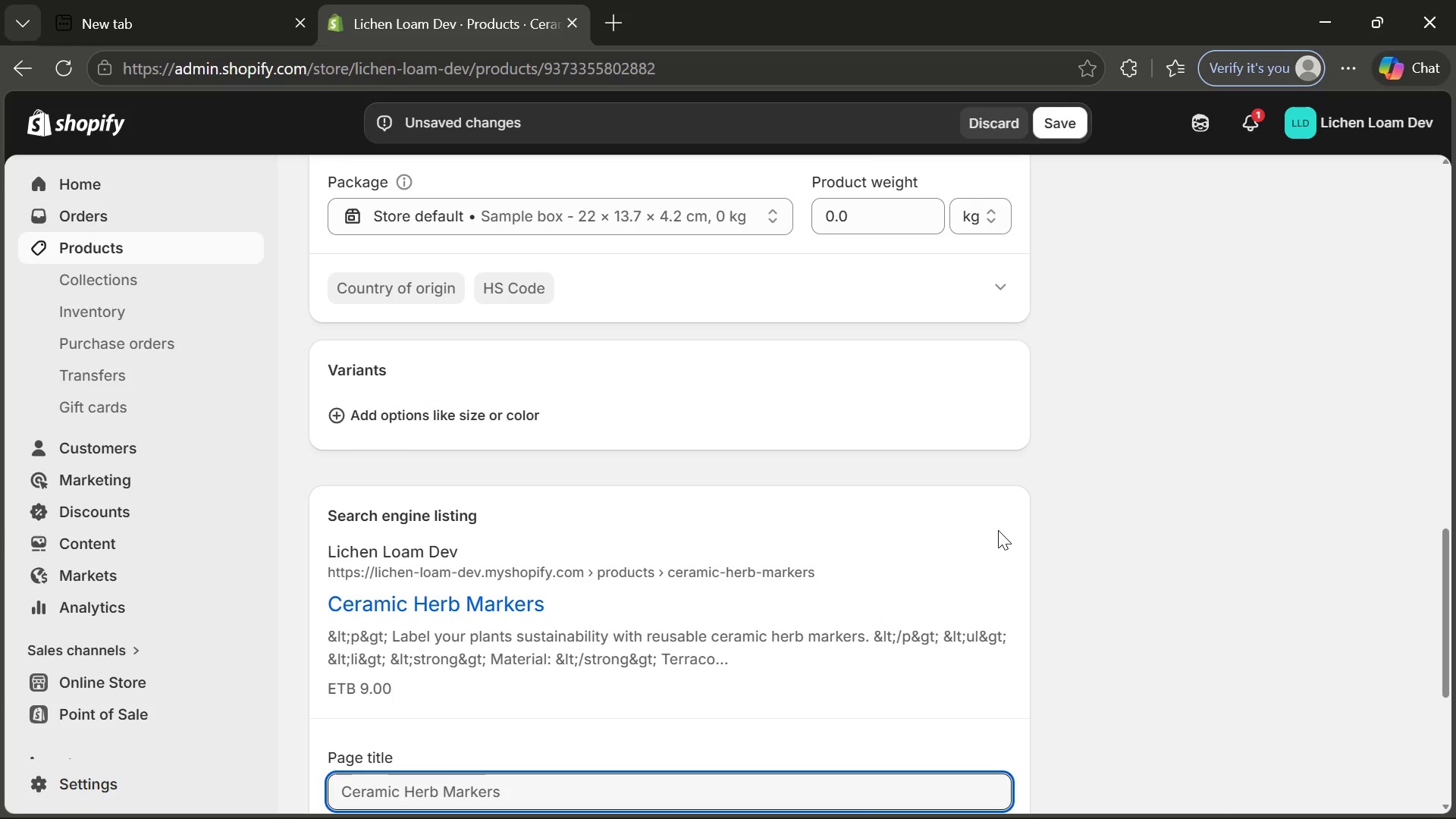 
left_click([526, 646])
 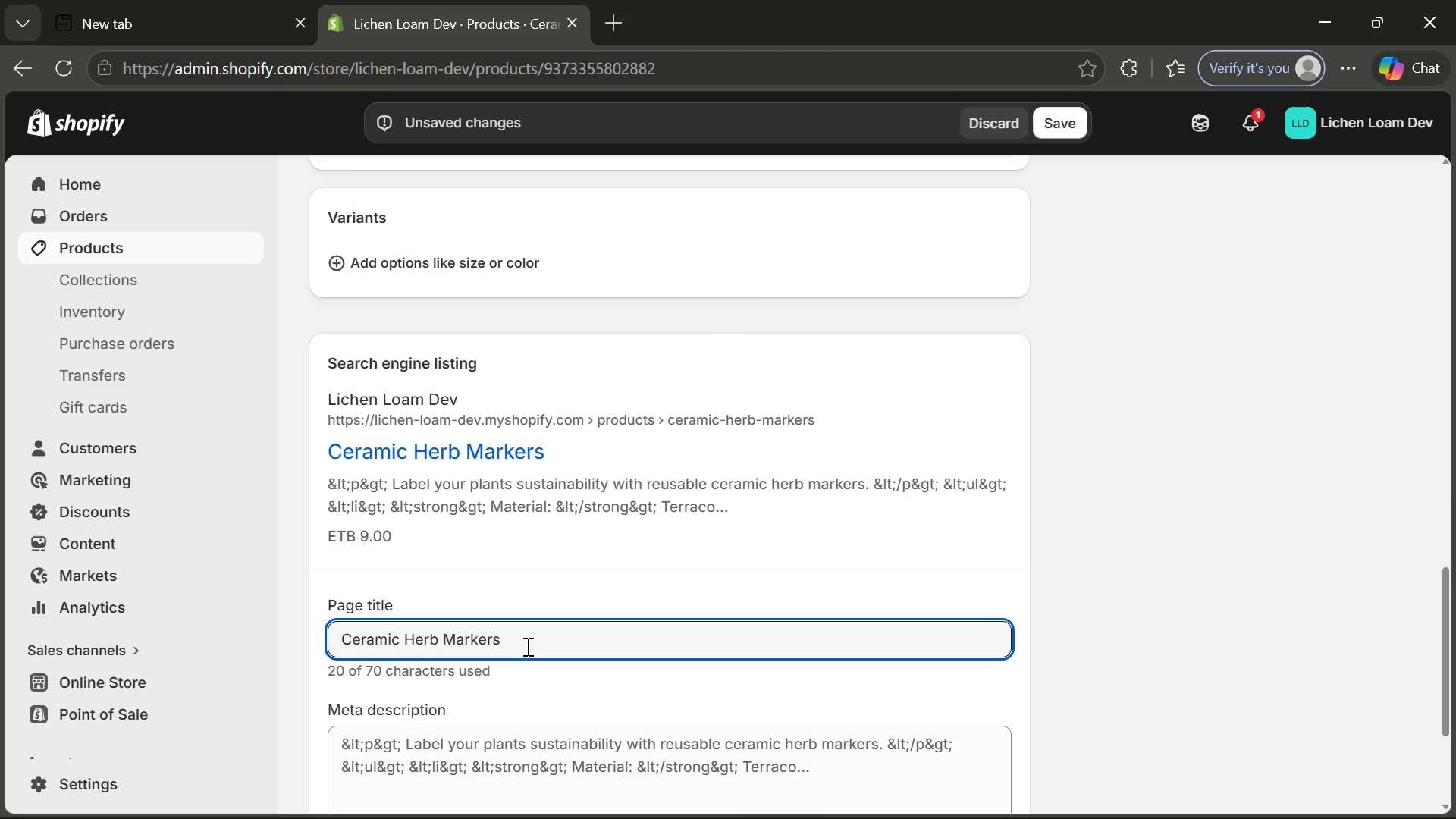 
left_click_drag(start_coordinate=[526, 646], to_coordinate=[332, 637])
 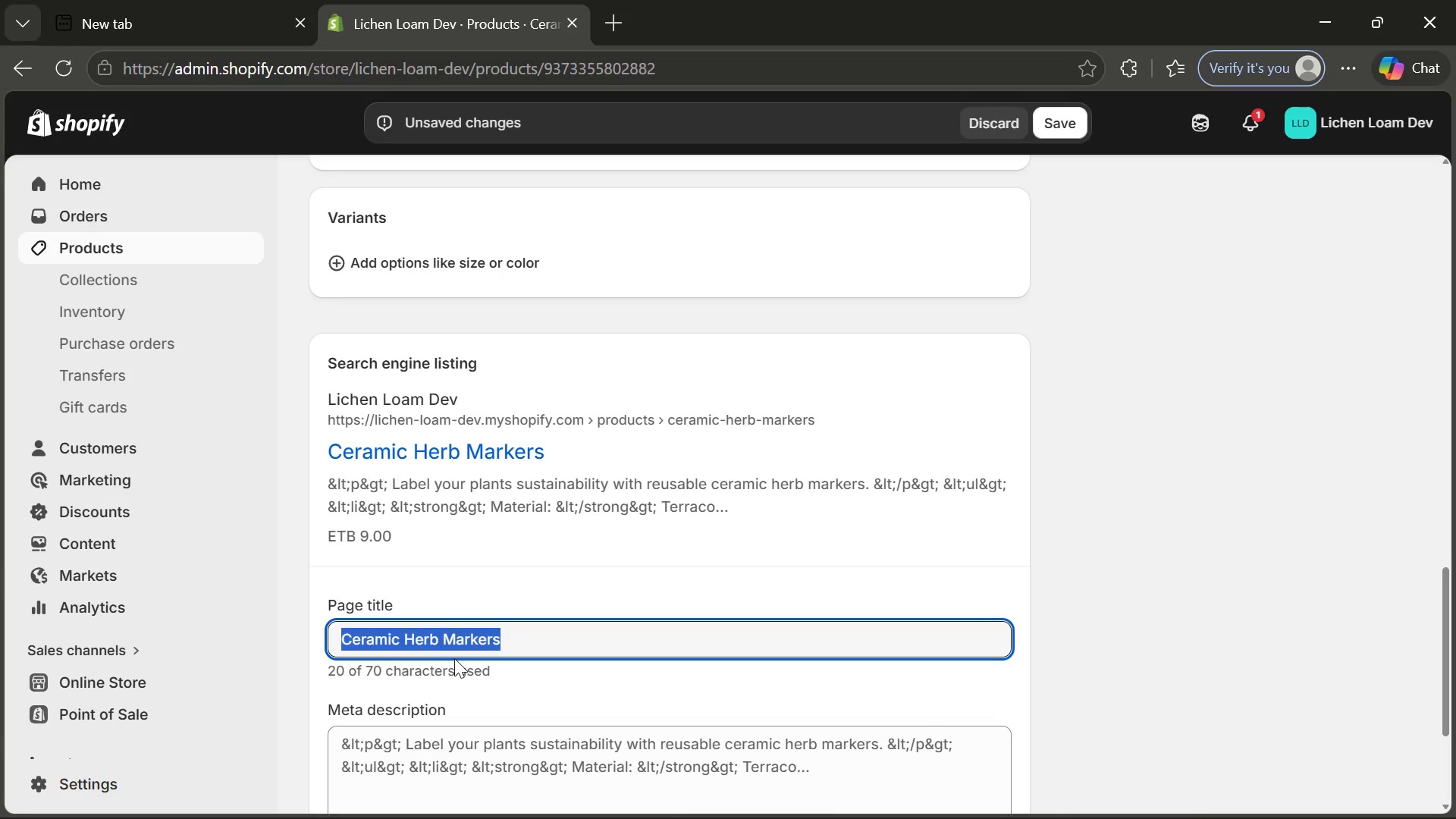 
wait(17.53)
 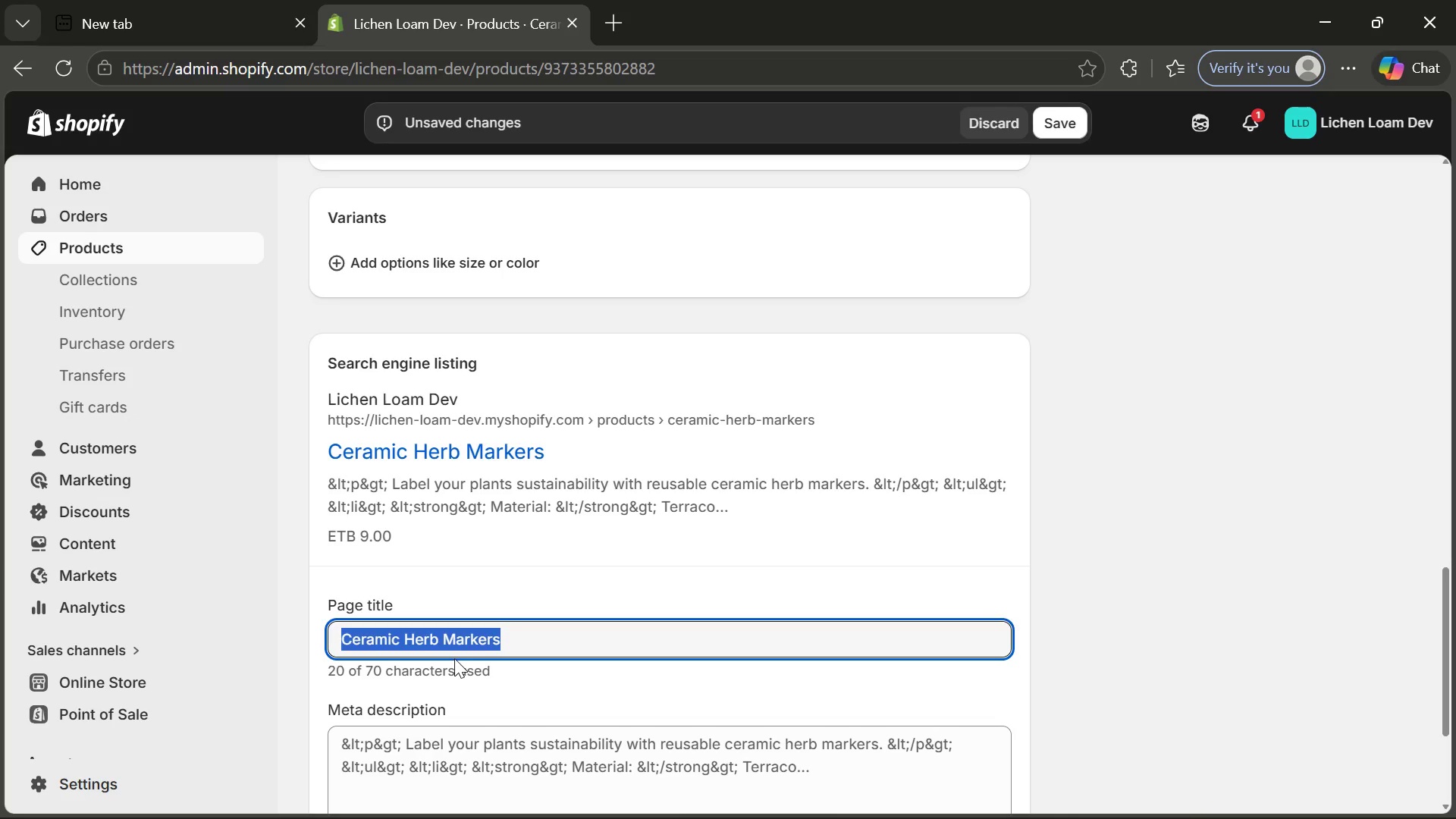 
left_click([549, 631])
 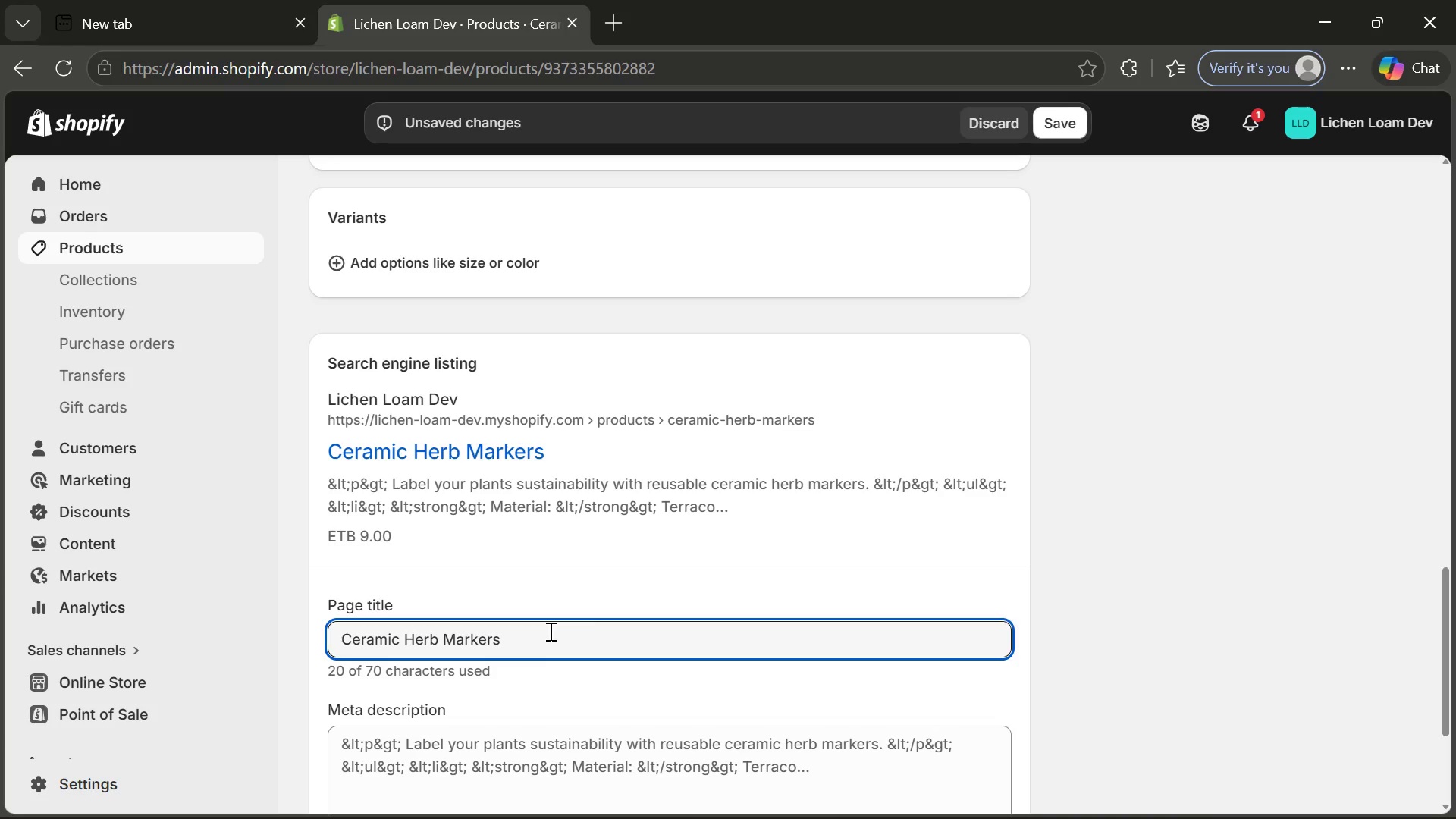 
type( | RE)
key(Backspace)
type(eusable Eco Garden Labels )
 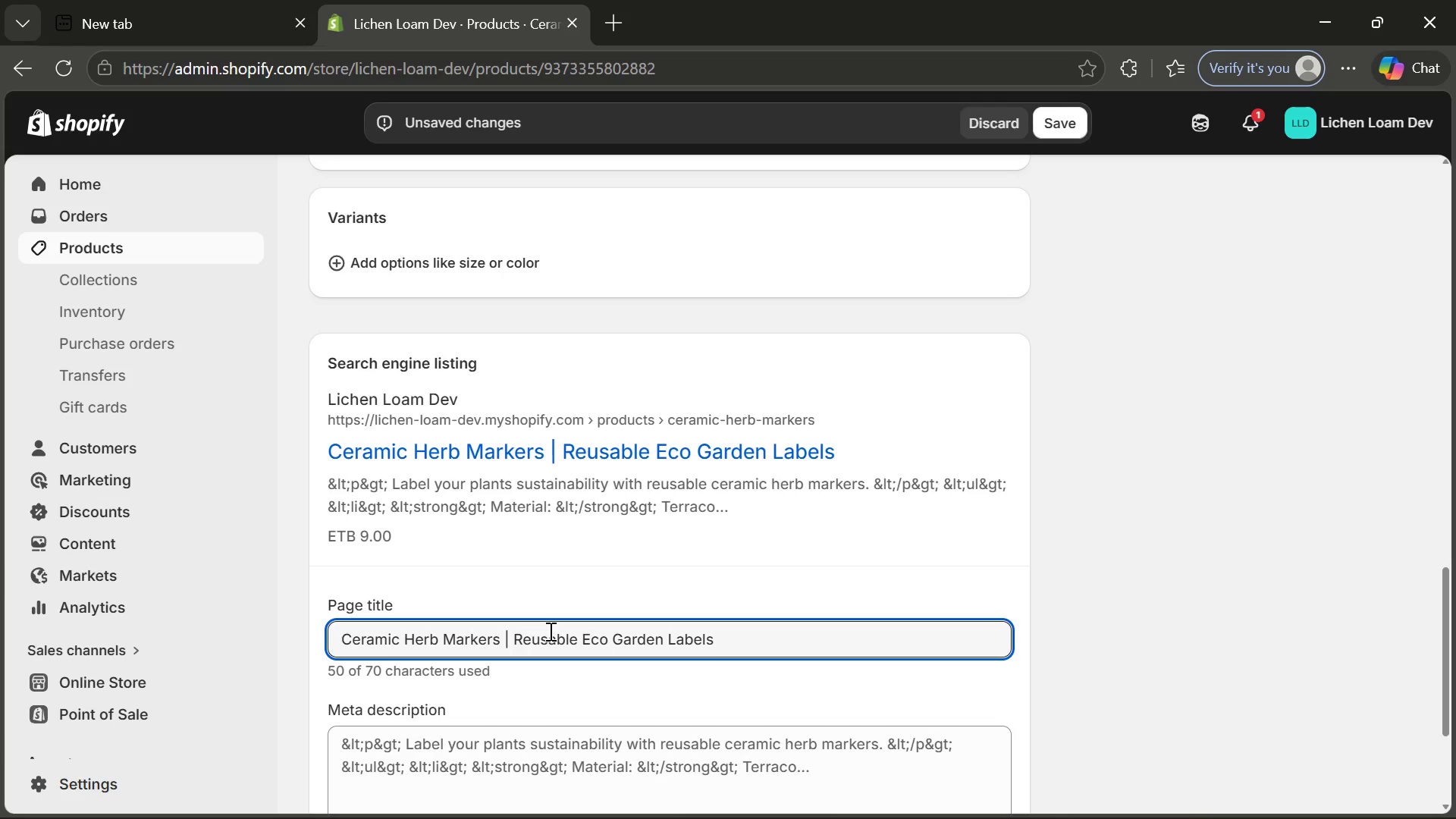 
left_click([619, 515])
 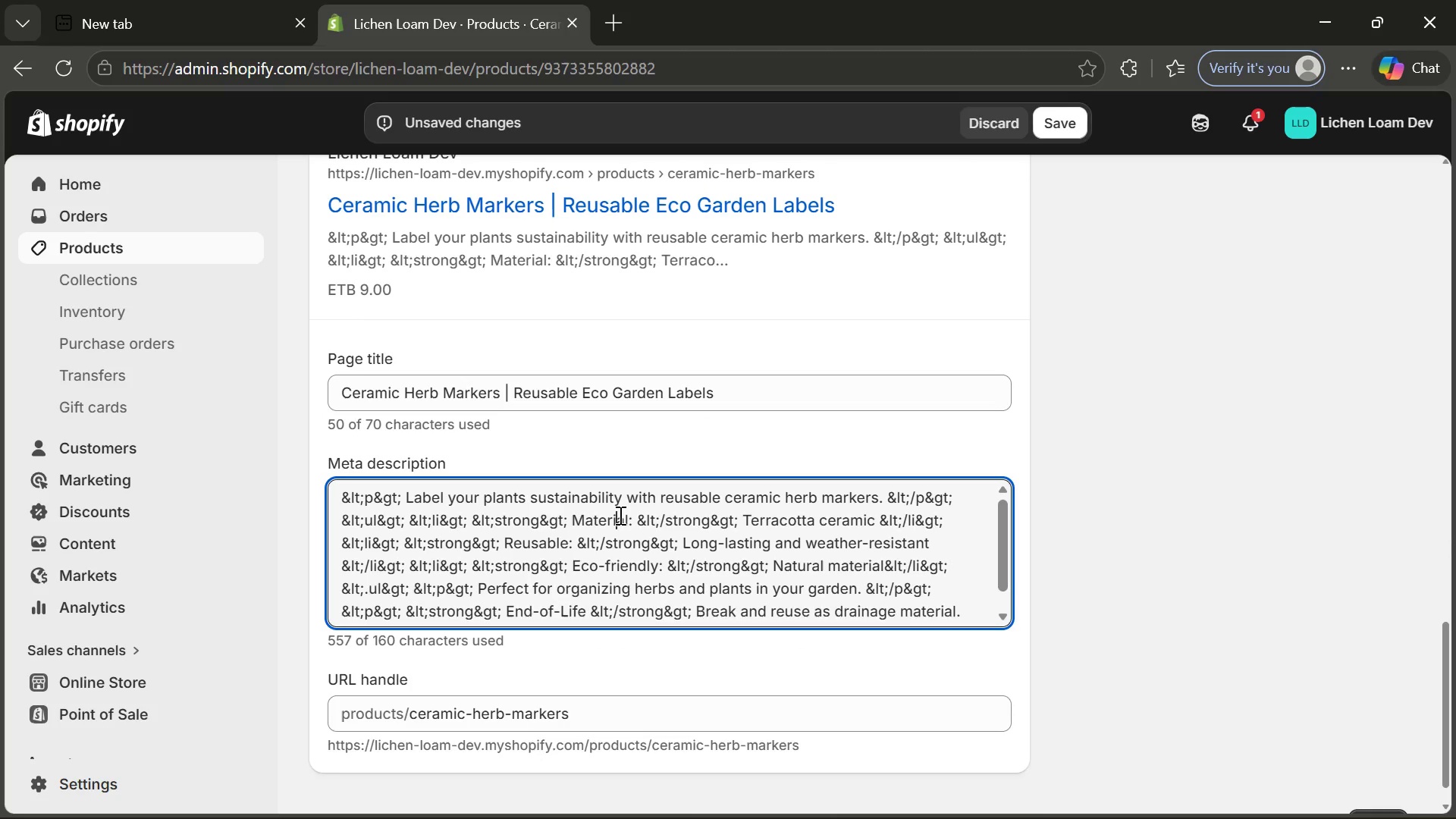 
key(Control+A)
 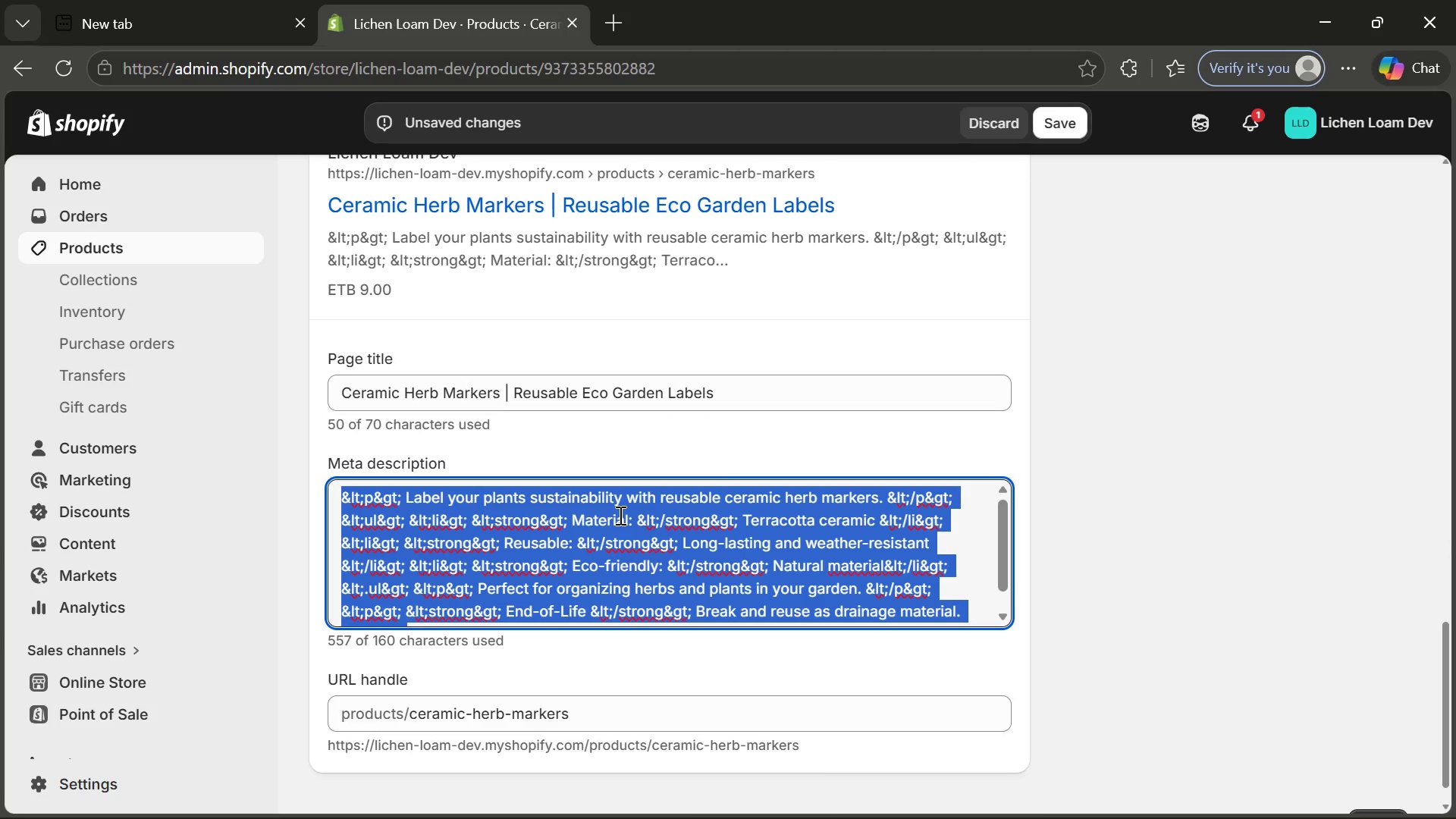 
key(Backspace)
 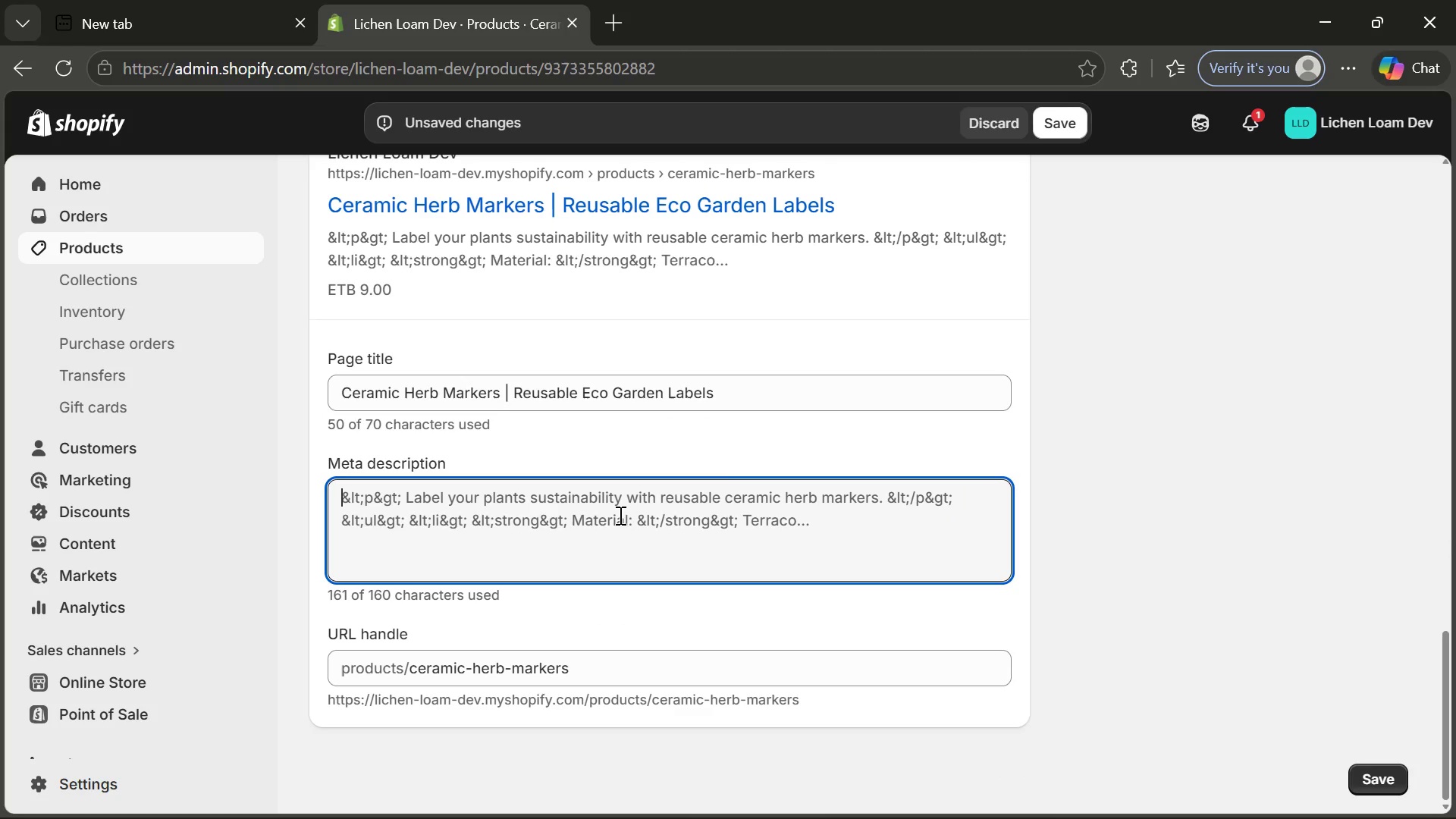 
wait(7.51)
 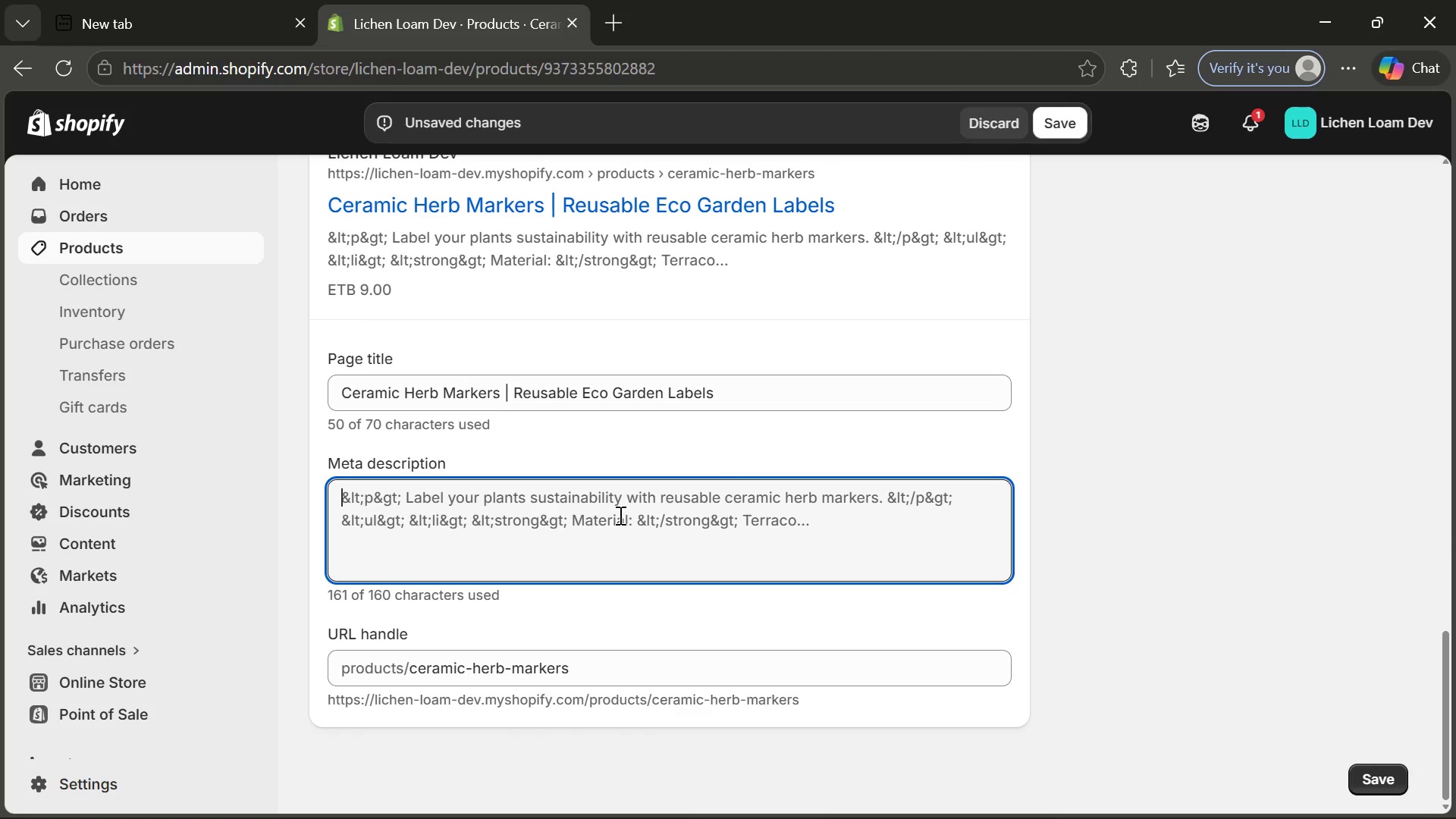 
type(Ceramic herb markers for sustainable gardening.)
 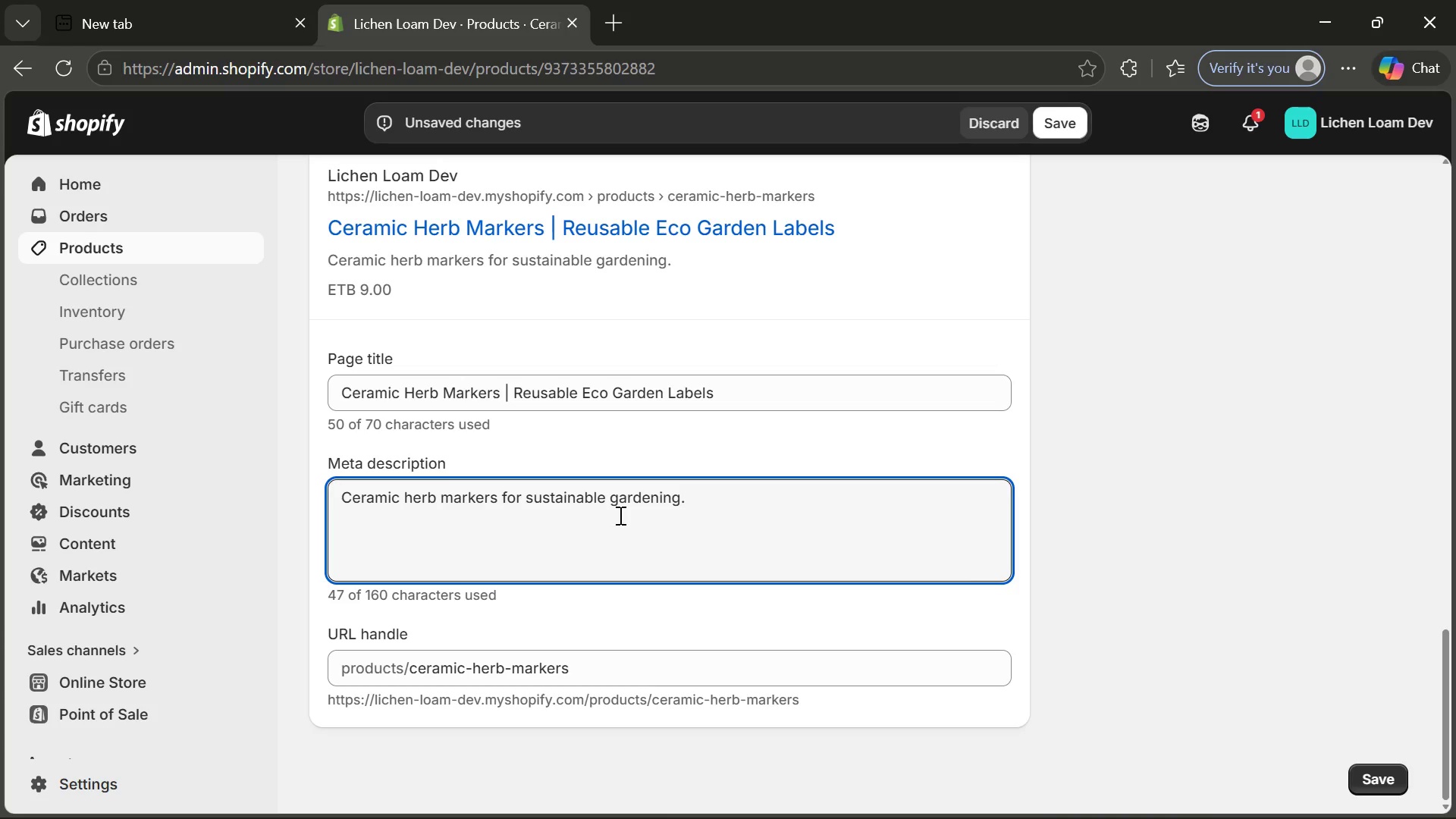 
type( Reusable, eco )
key(Backspace)
type(-friendly, and perfect for plant labil)
 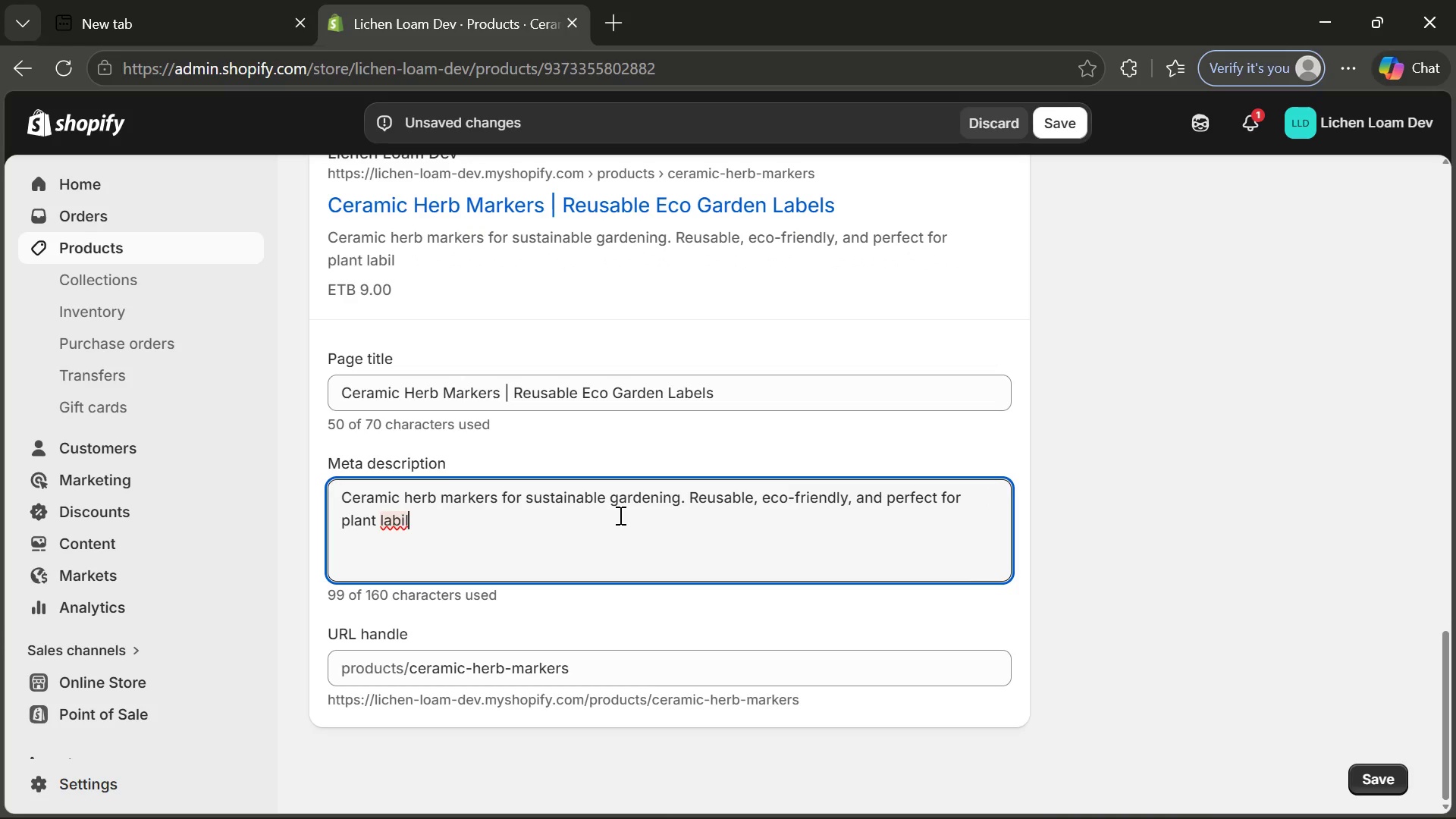 
key(Backspace)
key(Backspace)
type(ling.)
 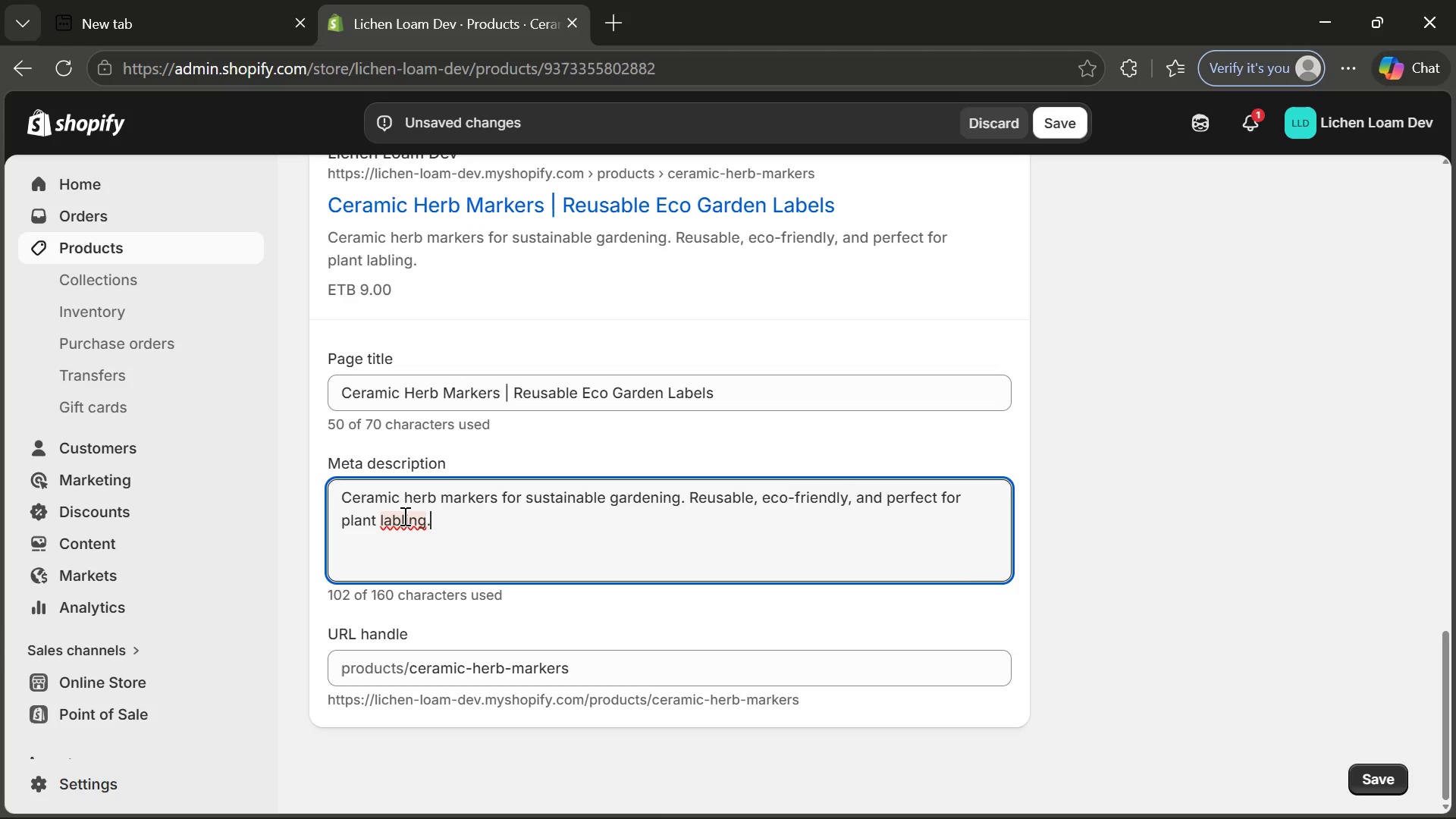 
left_click([403, 516])
 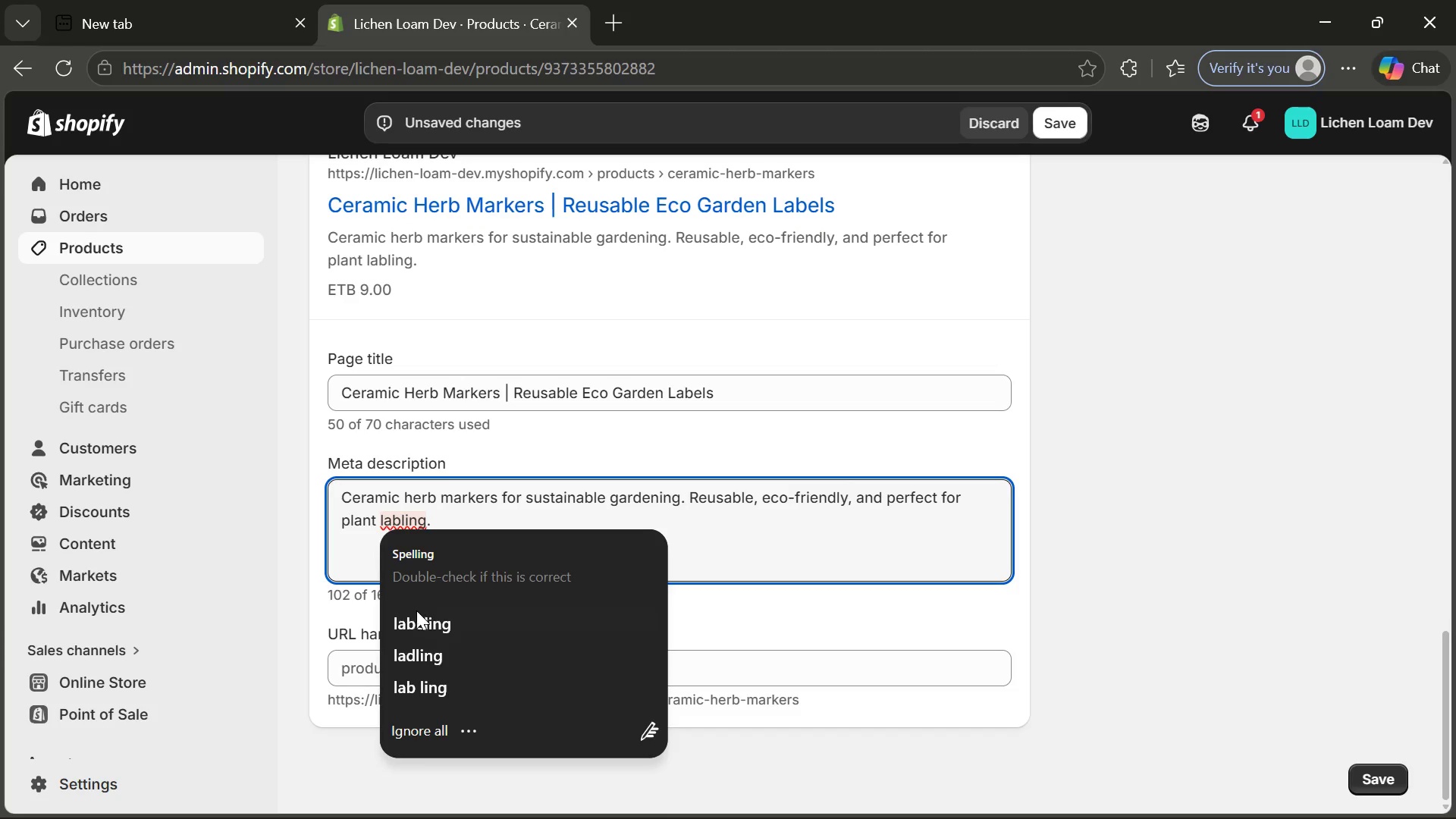 
left_click([416, 613])
 